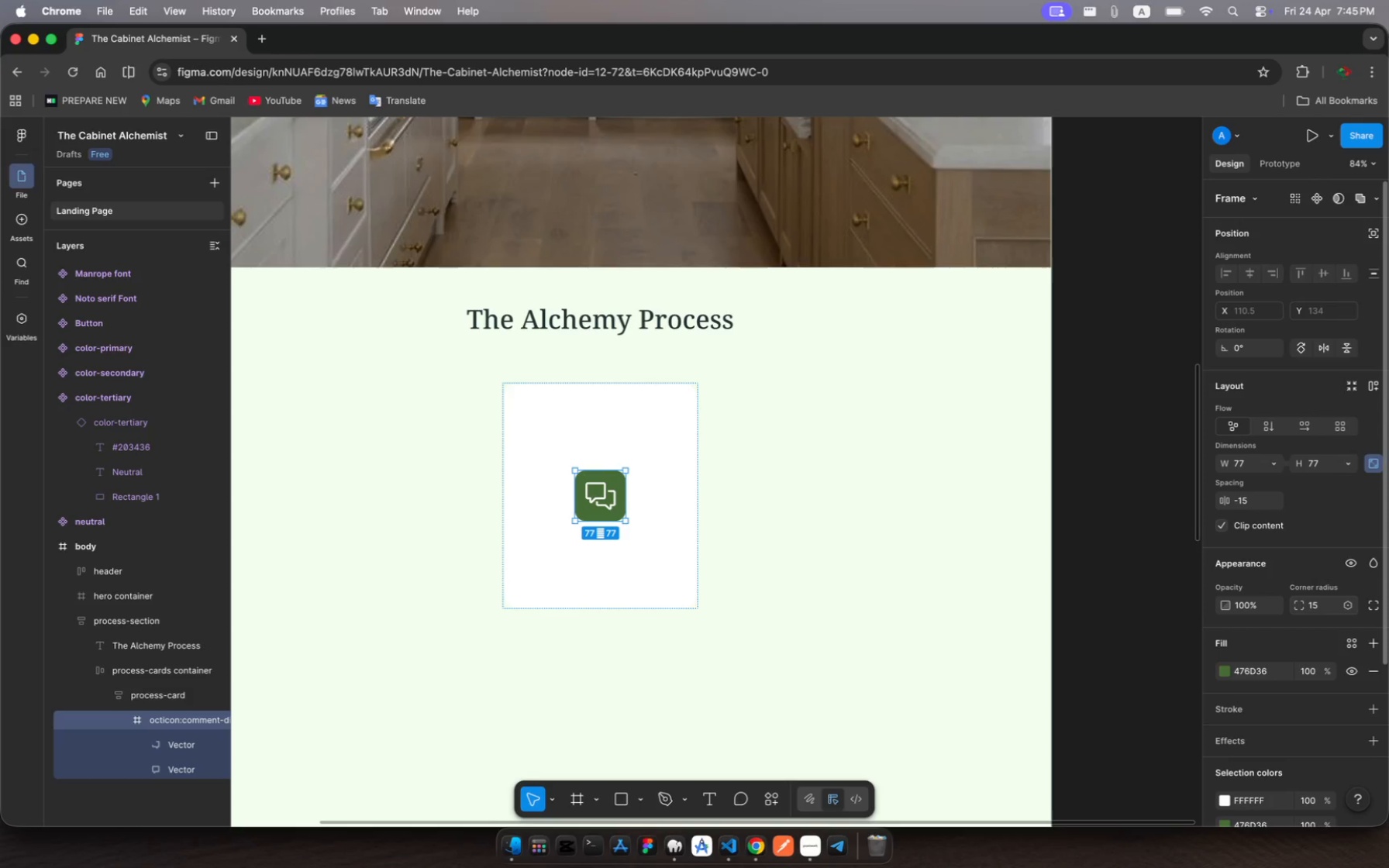 
scroll: coordinate [177, 638], scroll_direction: down, amount: 9.0
 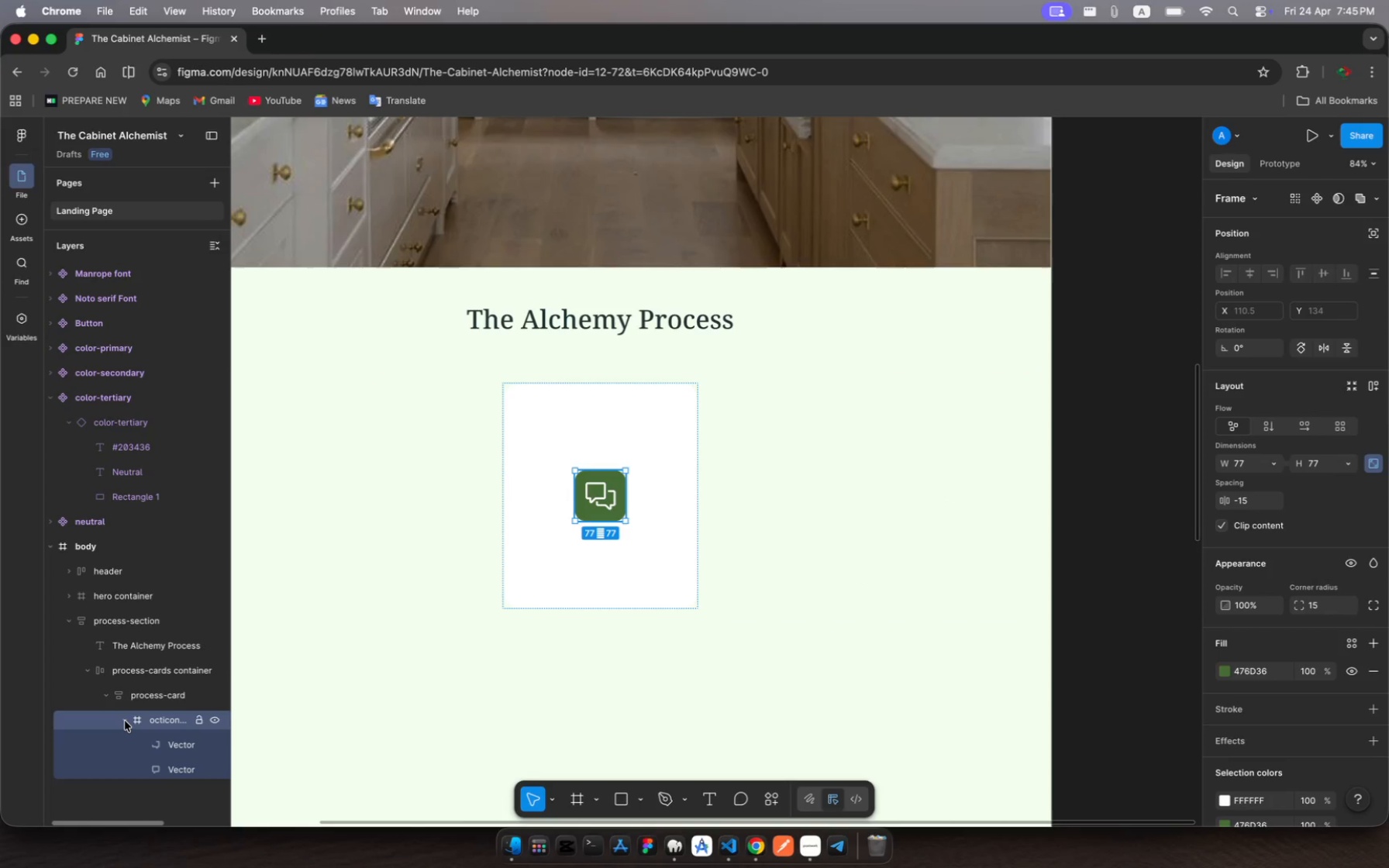 
left_click([125, 720])
 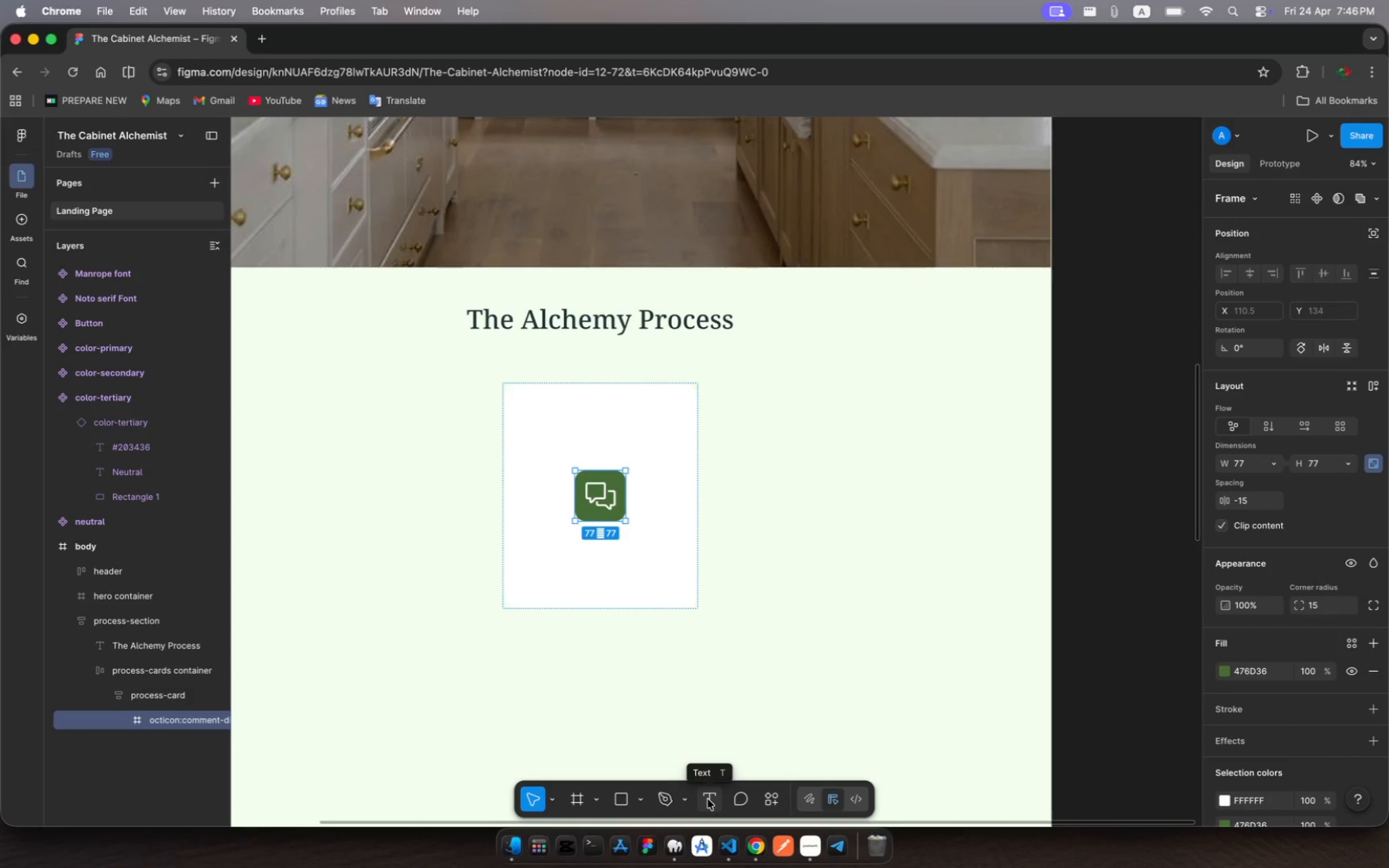 
wait(31.08)
 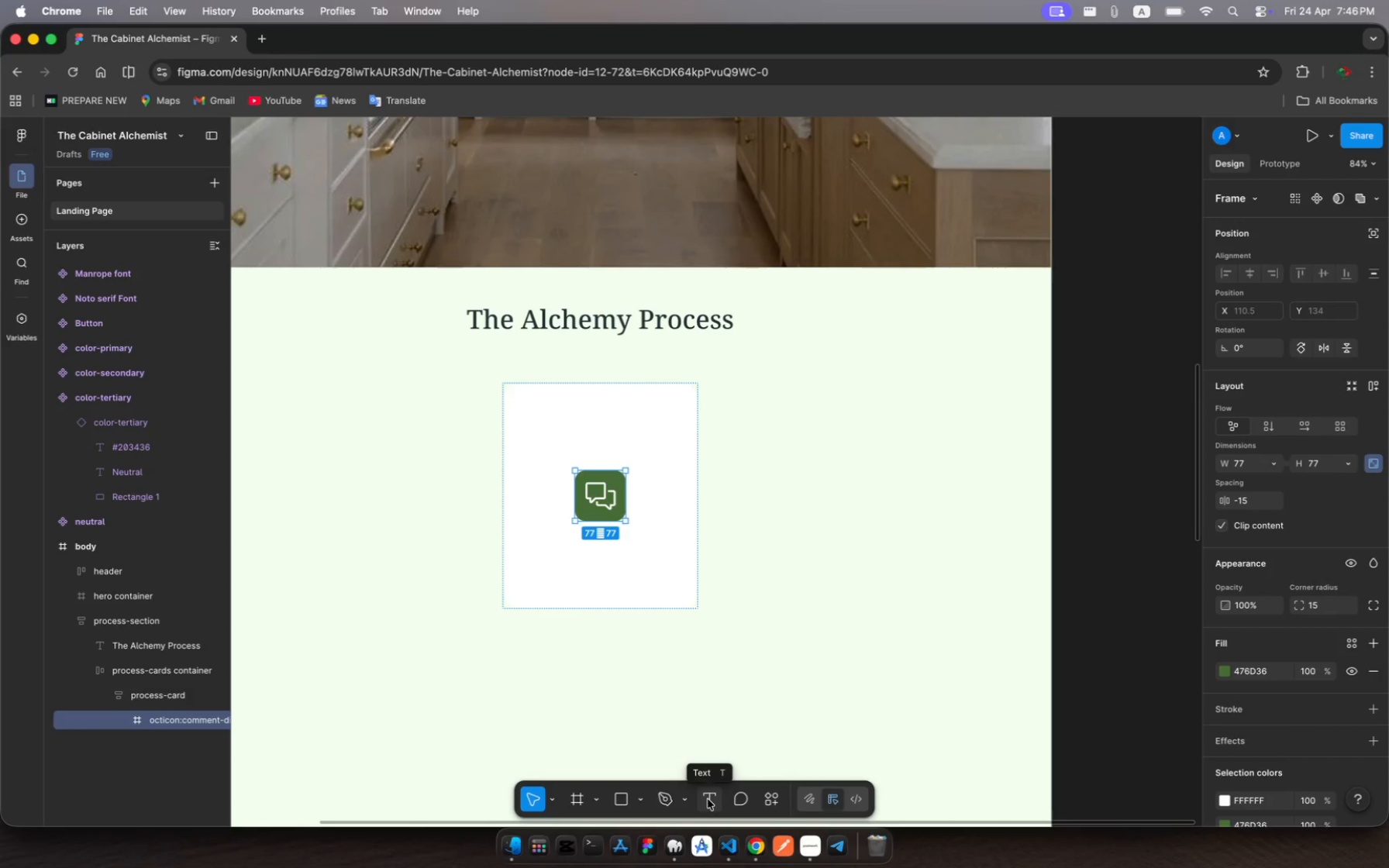 
left_click([708, 799])
 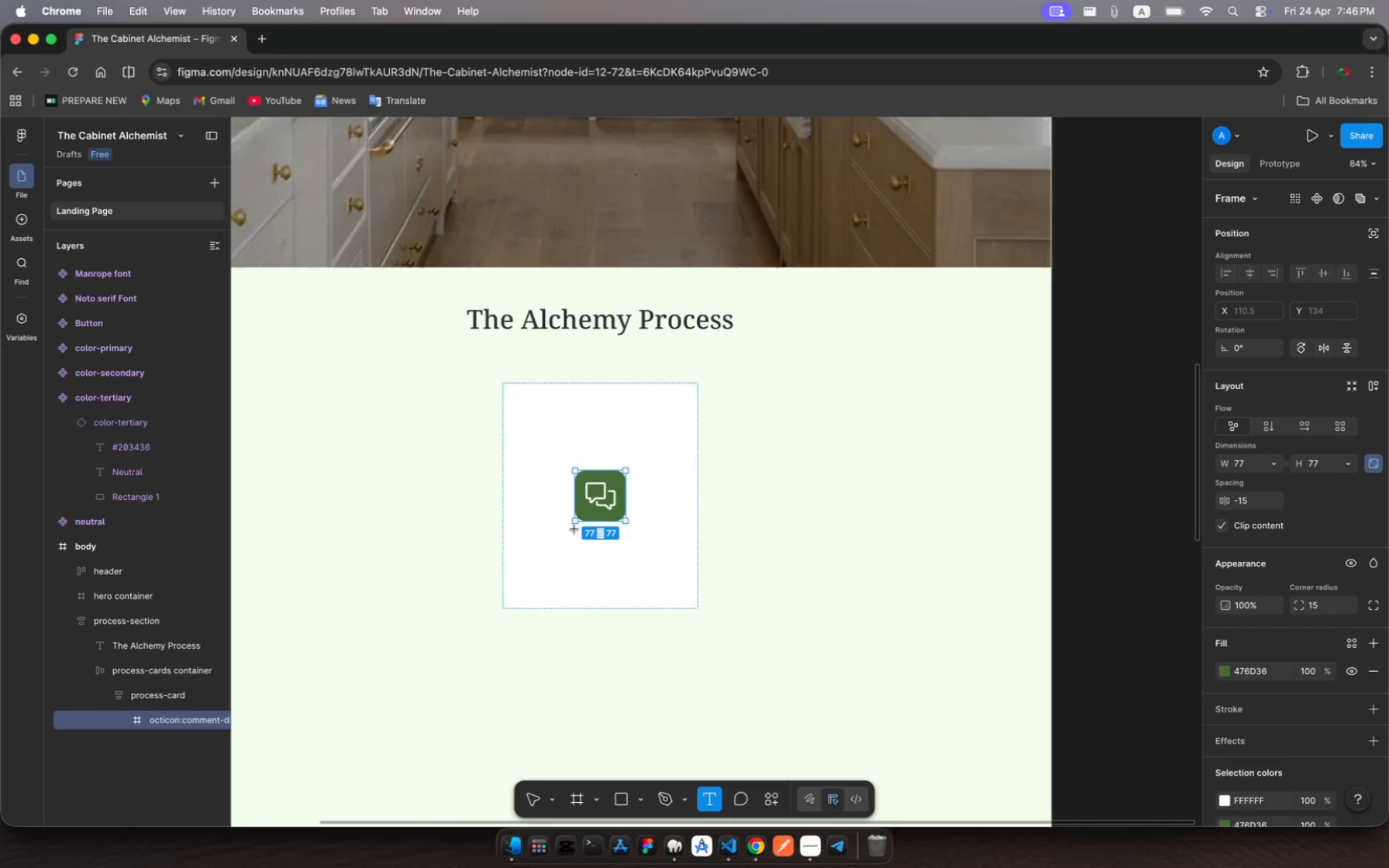 
left_click_drag(start_coordinate=[568, 545], to_coordinate=[629, 563])
 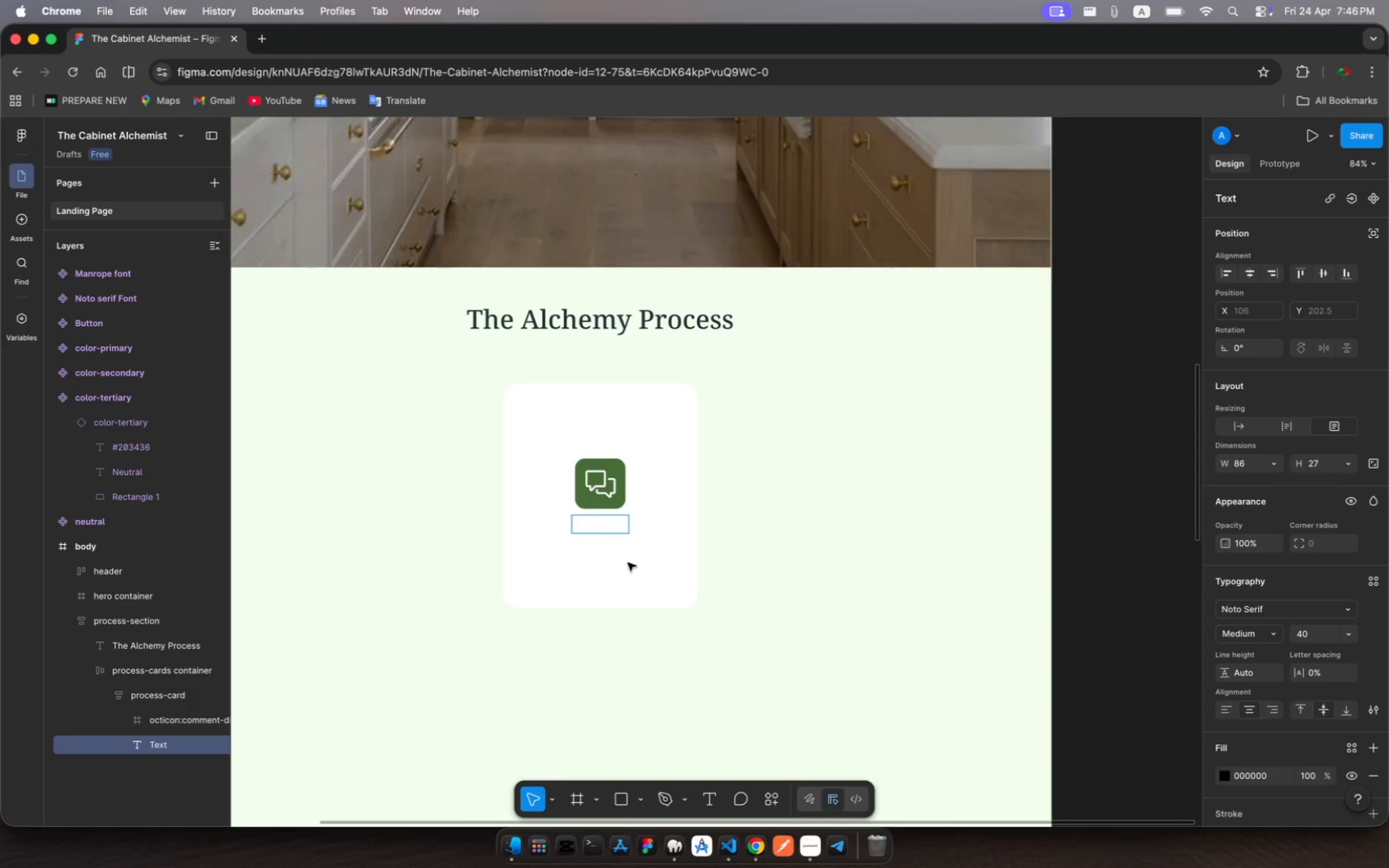 
type(Phase 1)
 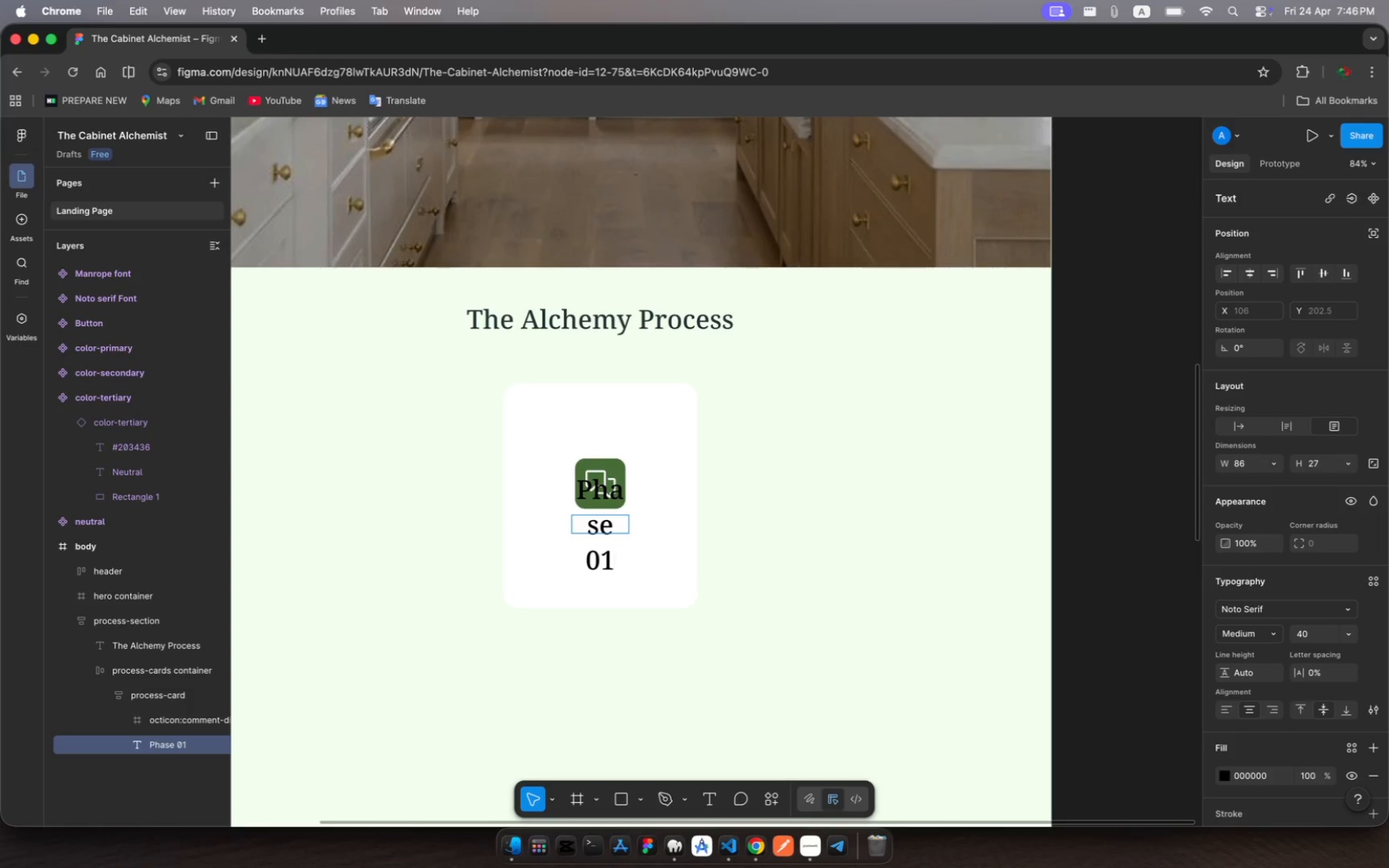 
hold_key(key=0, duration=0.36)
 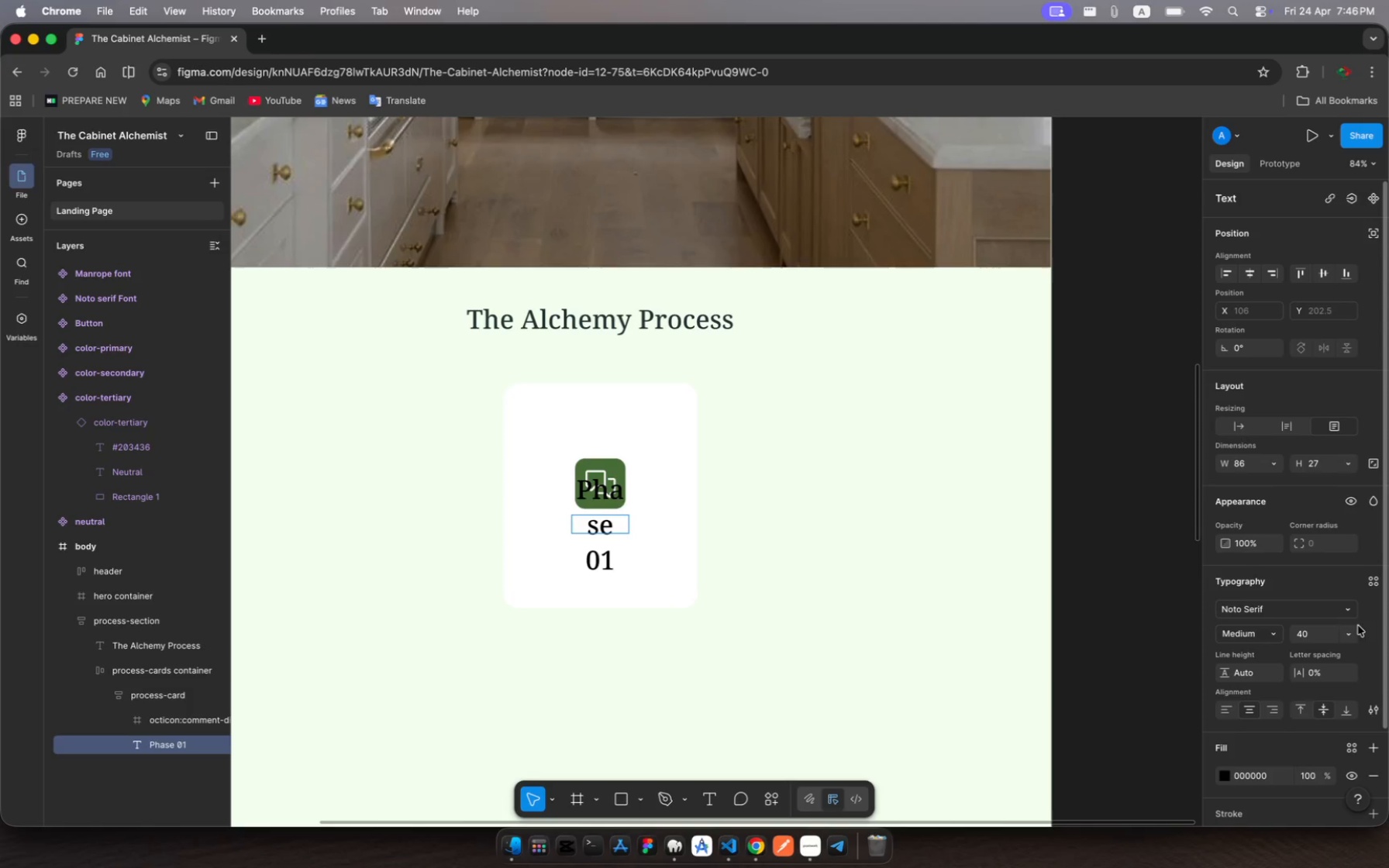 
key(Meta+A)
 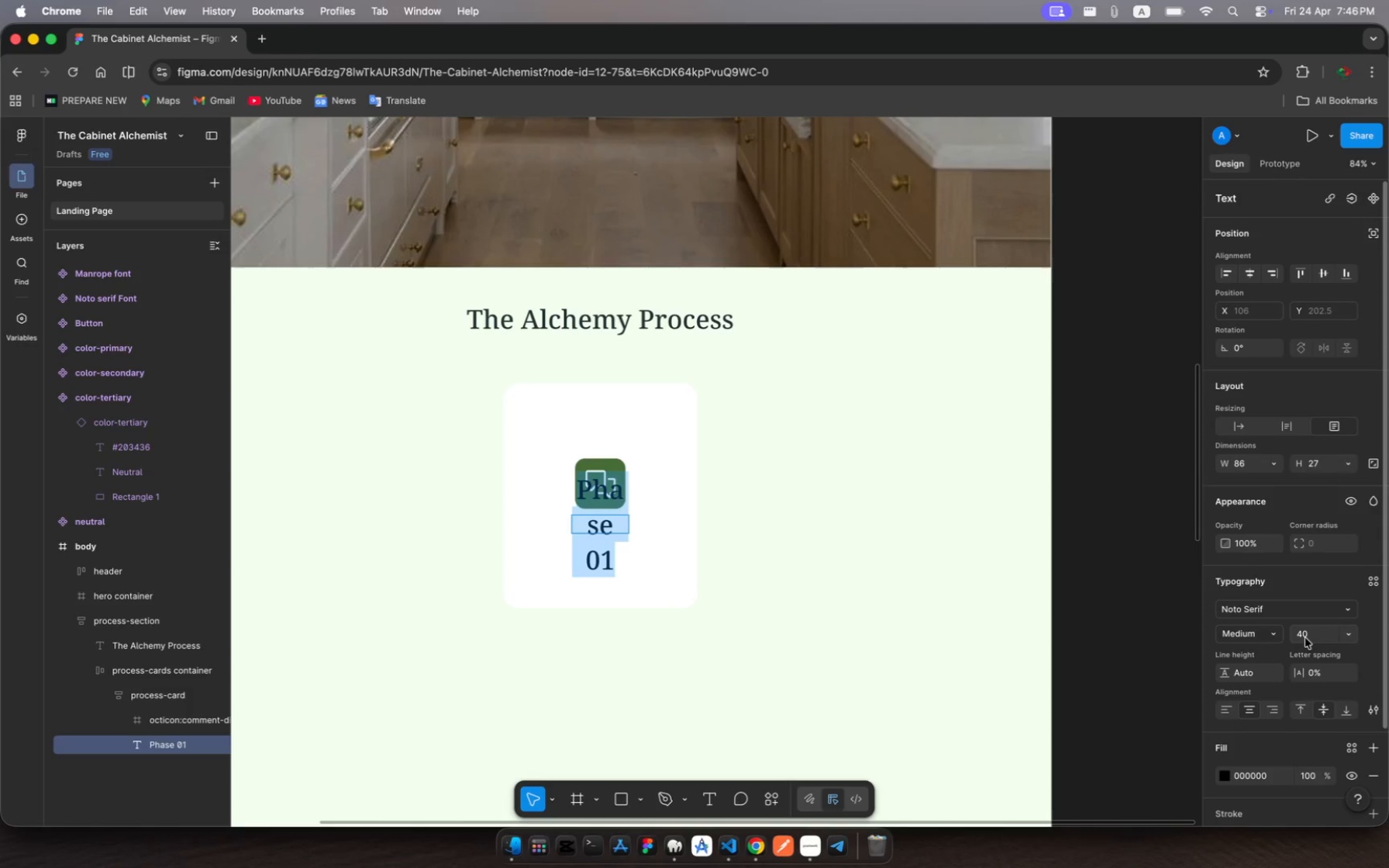 
left_click([1305, 636])
 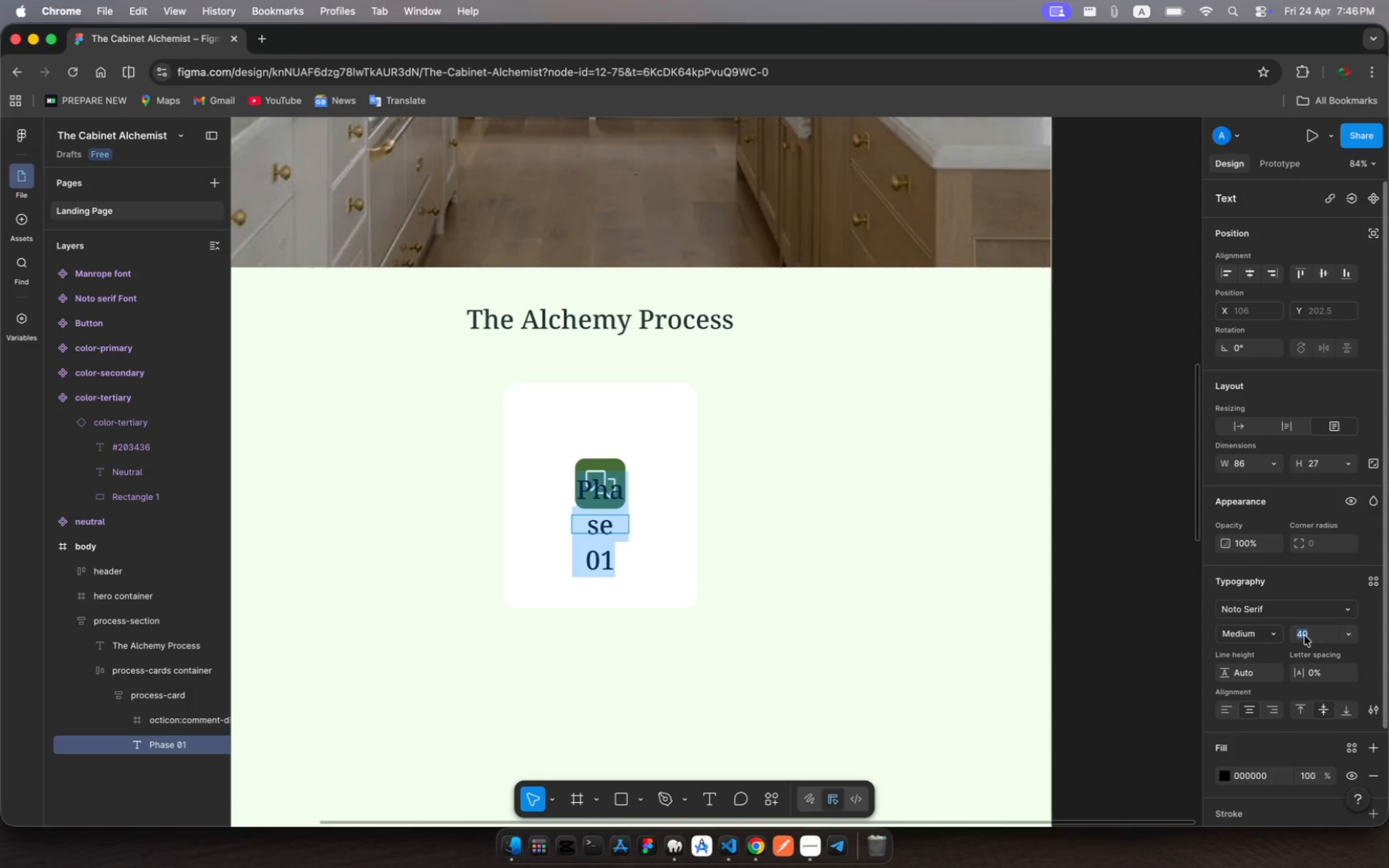 
type(16)
 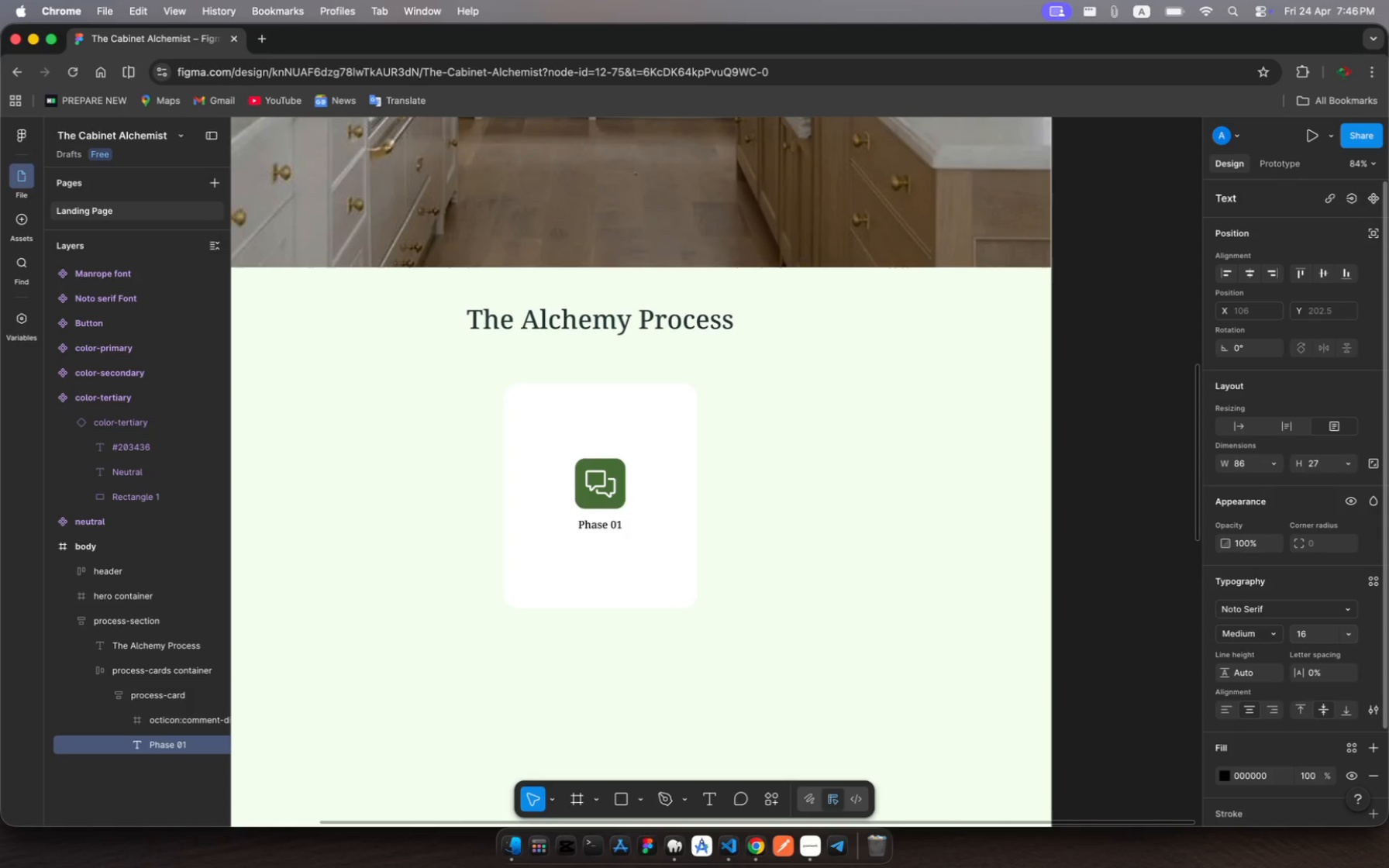 
key(Enter)
 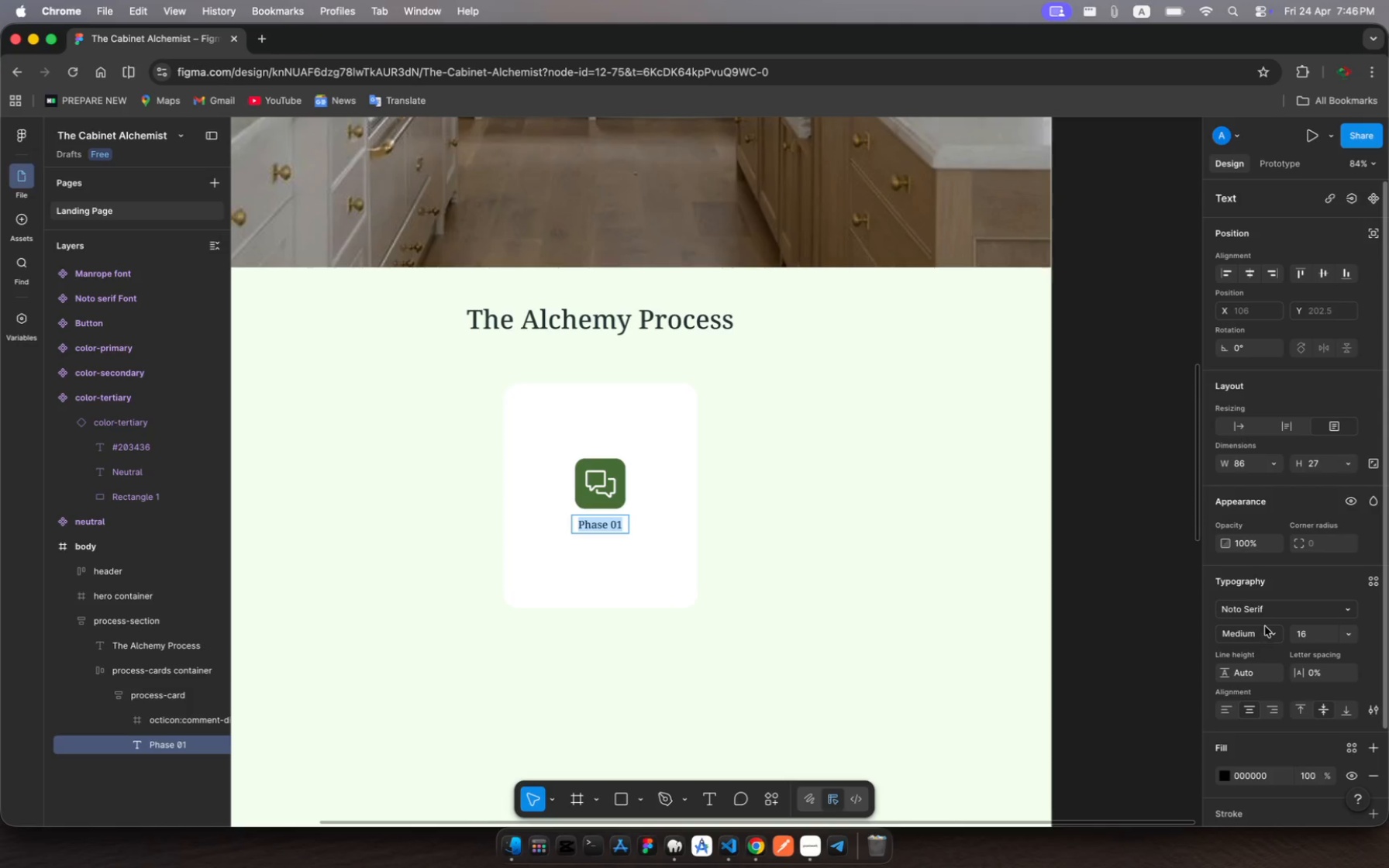 
left_click([1265, 611])
 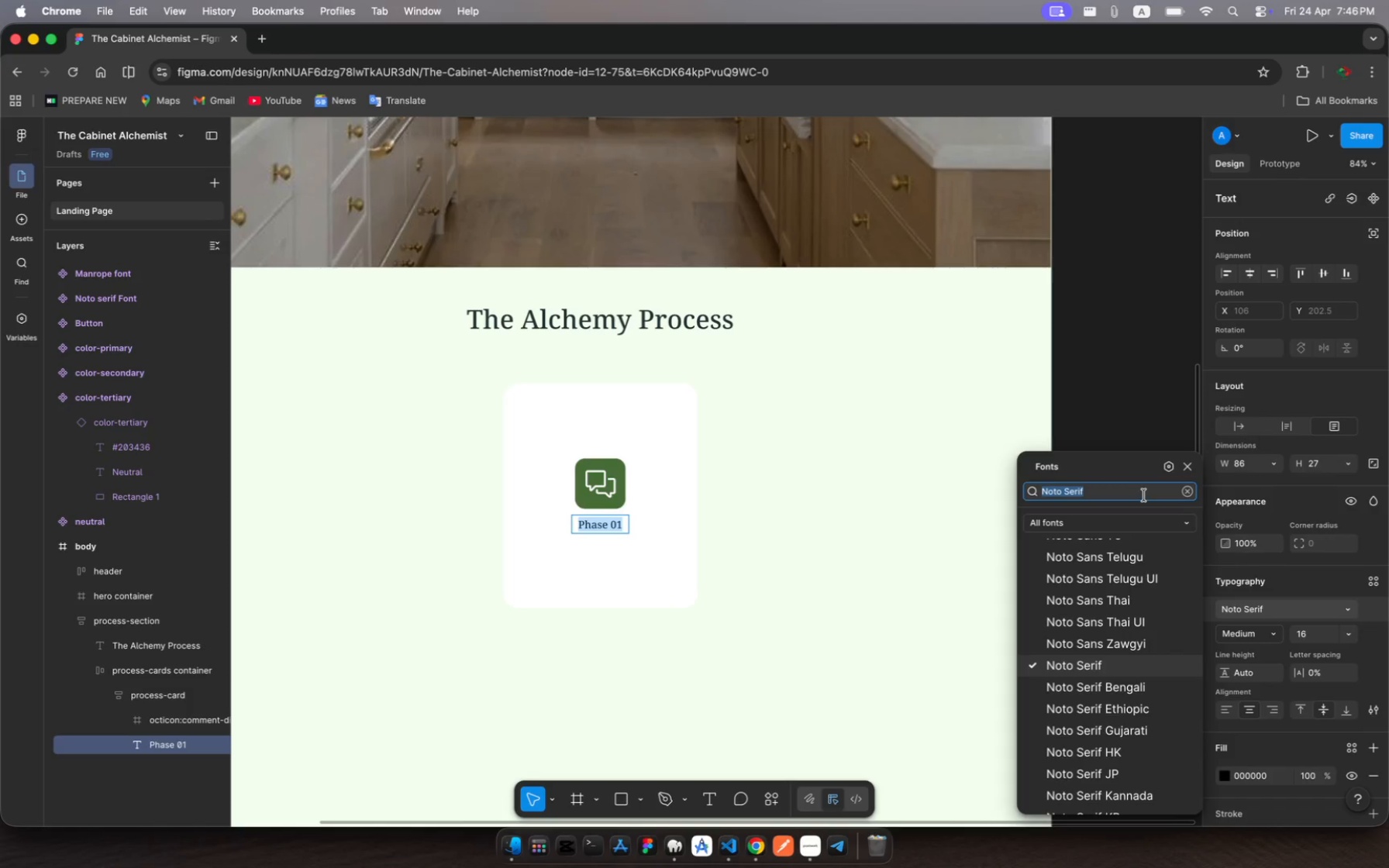 
type(man)
 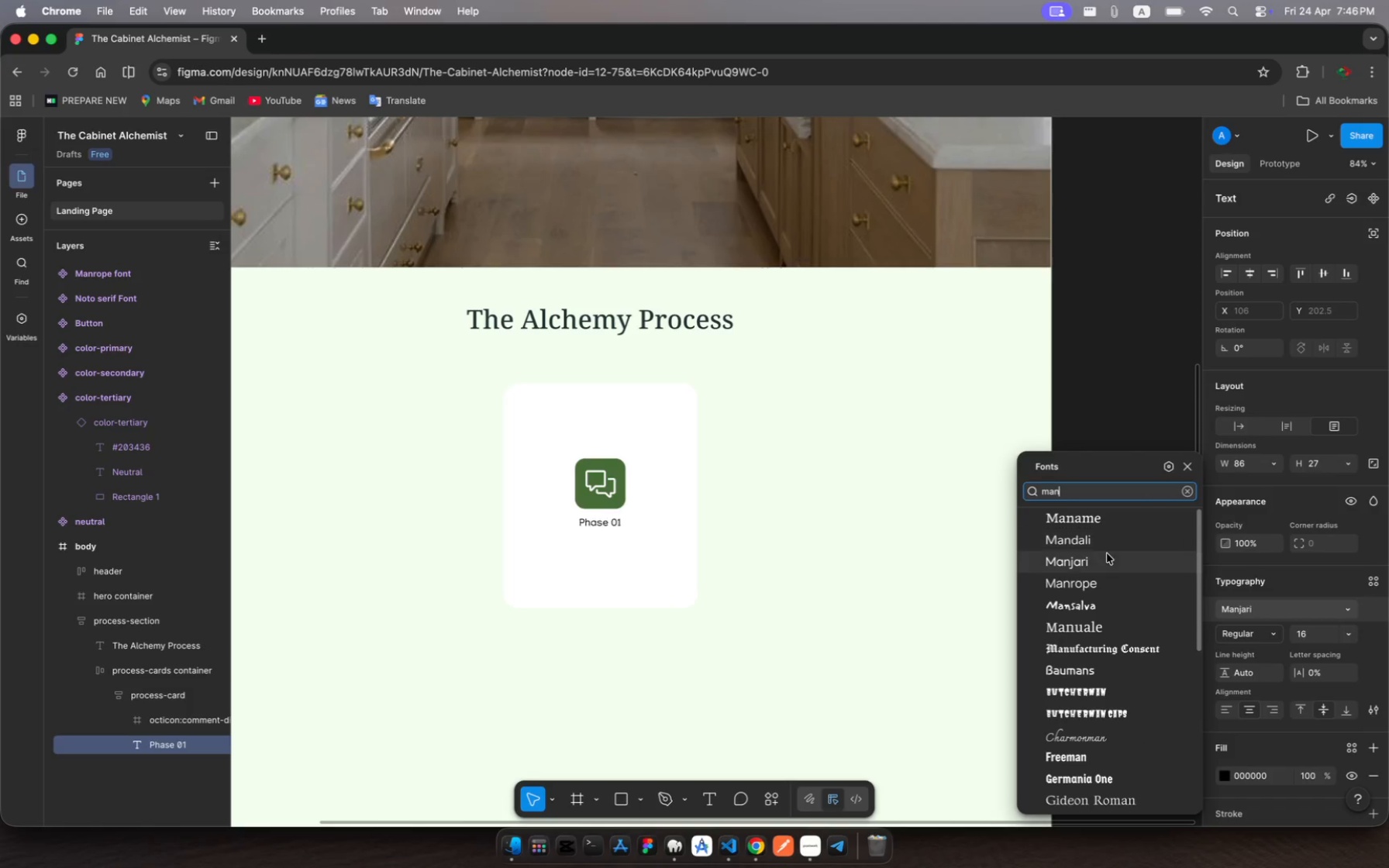 
key(R)
 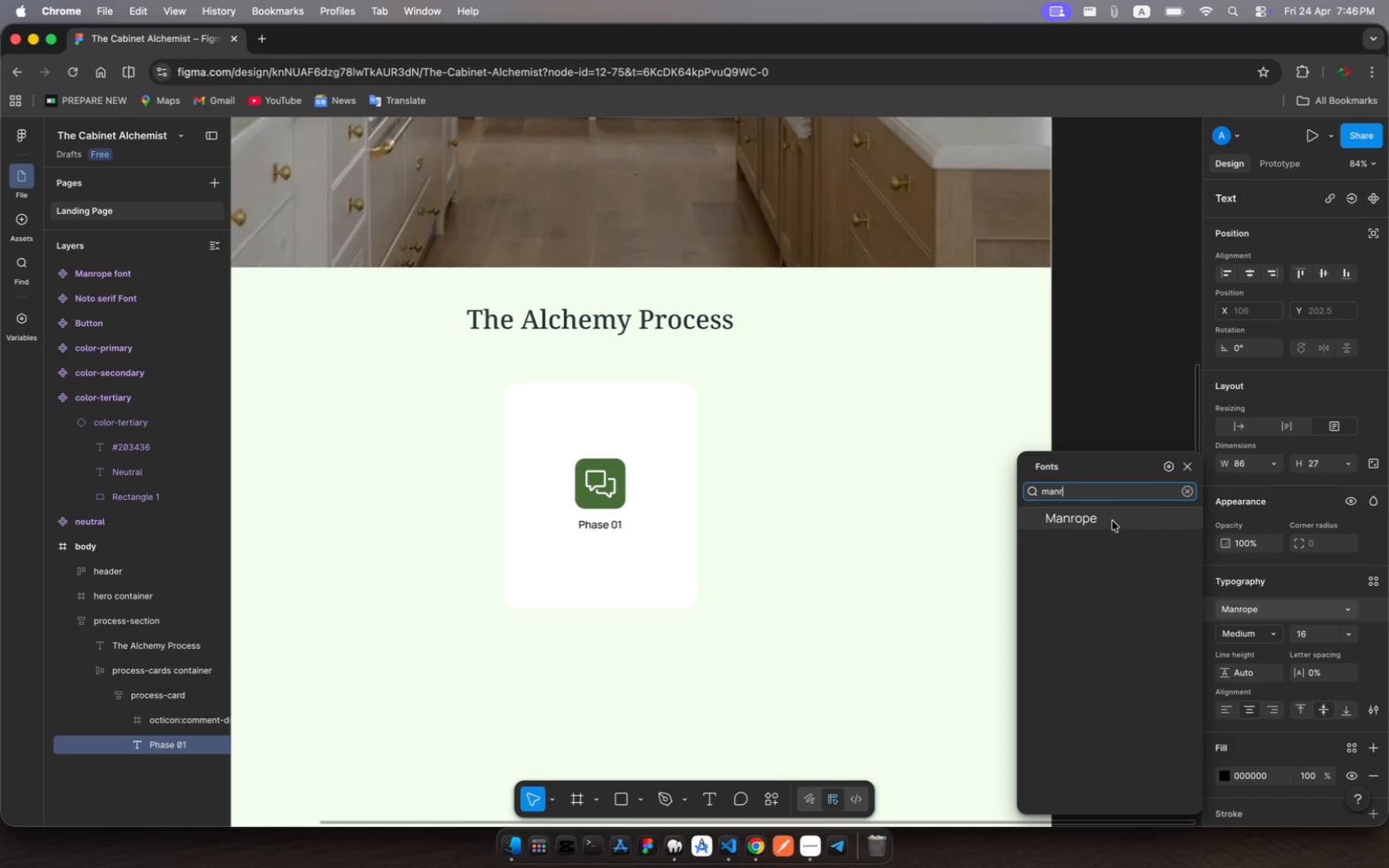 
left_click([1113, 520])
 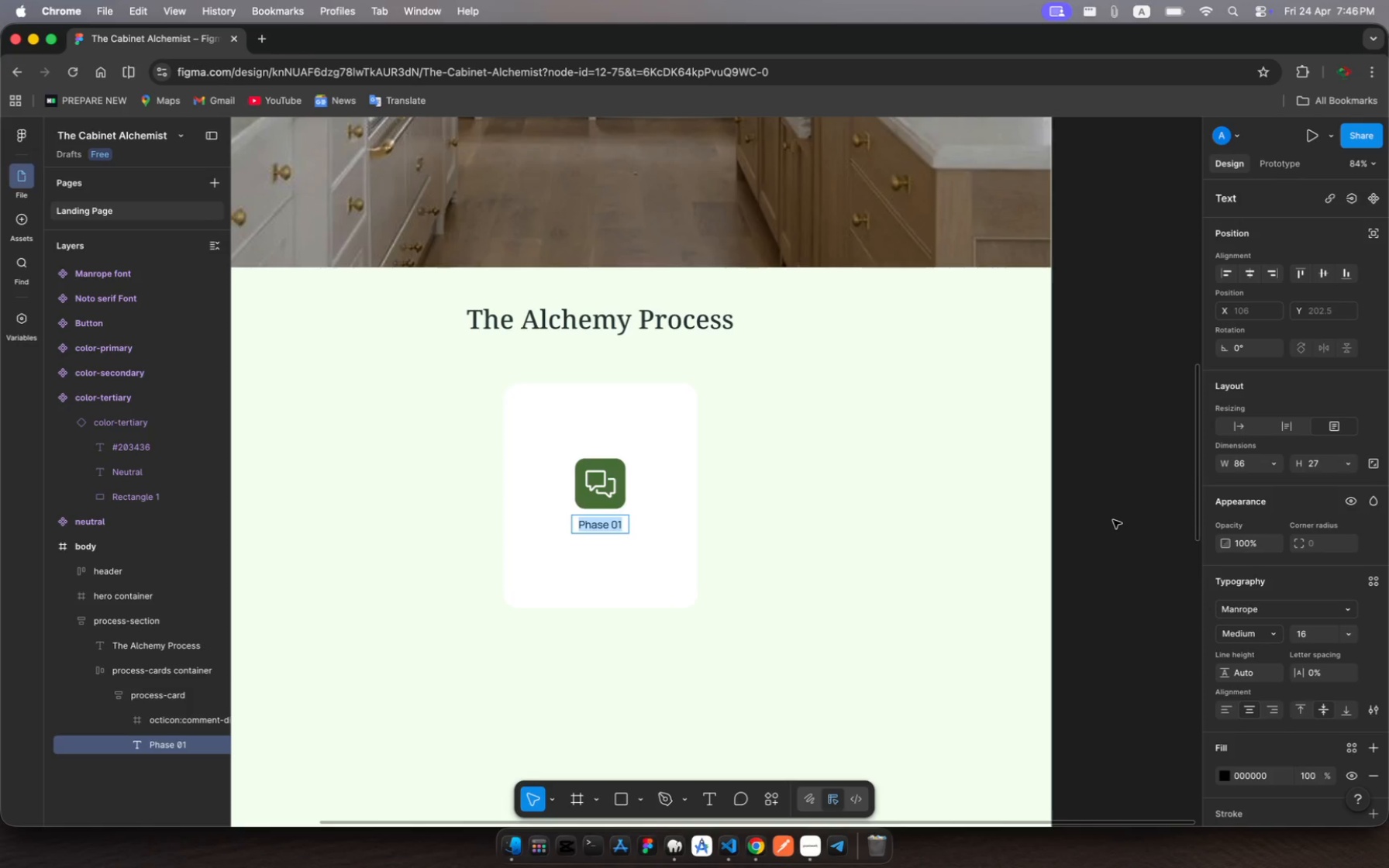 
wait(11.29)
 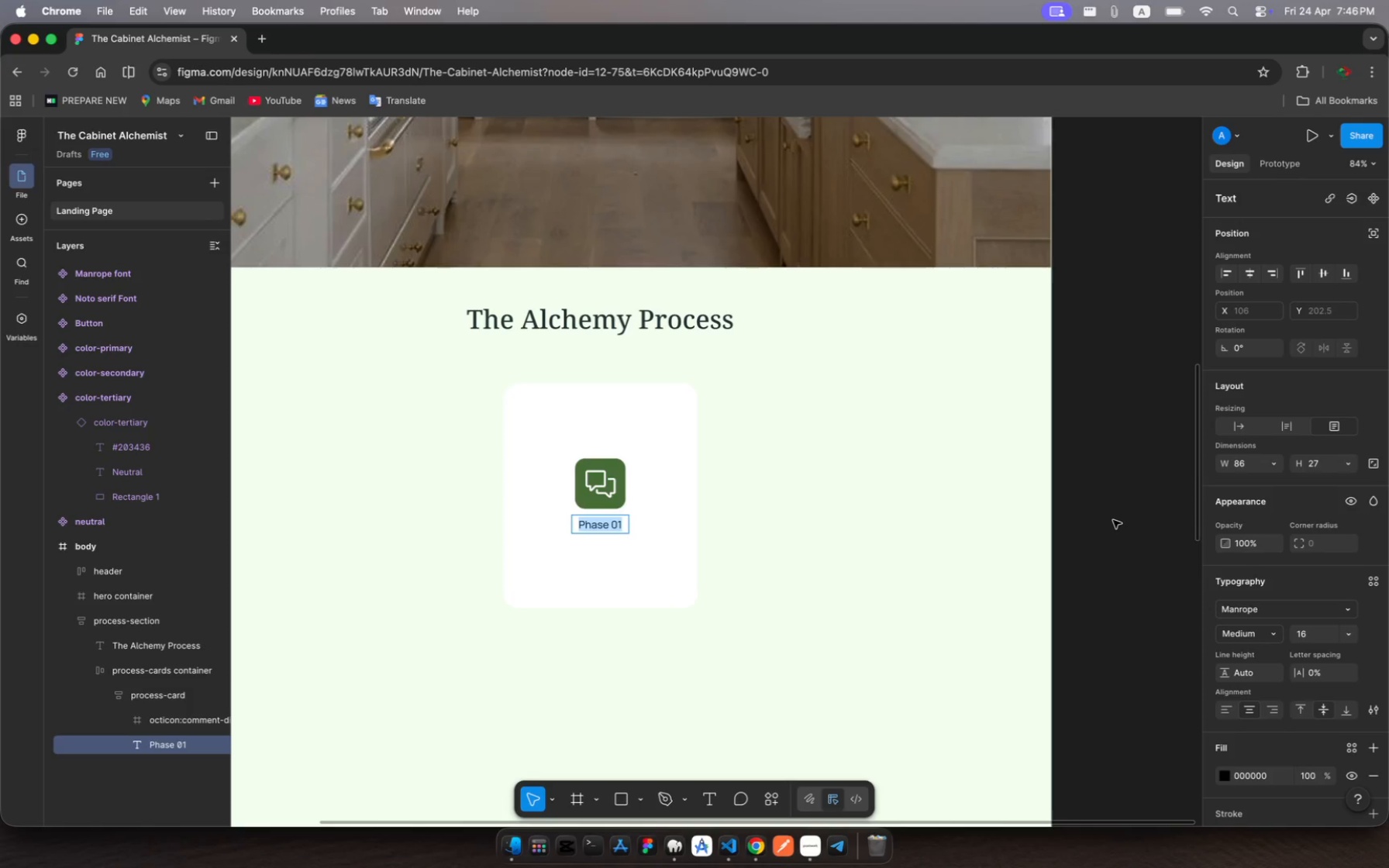 
left_click([605, 560])
 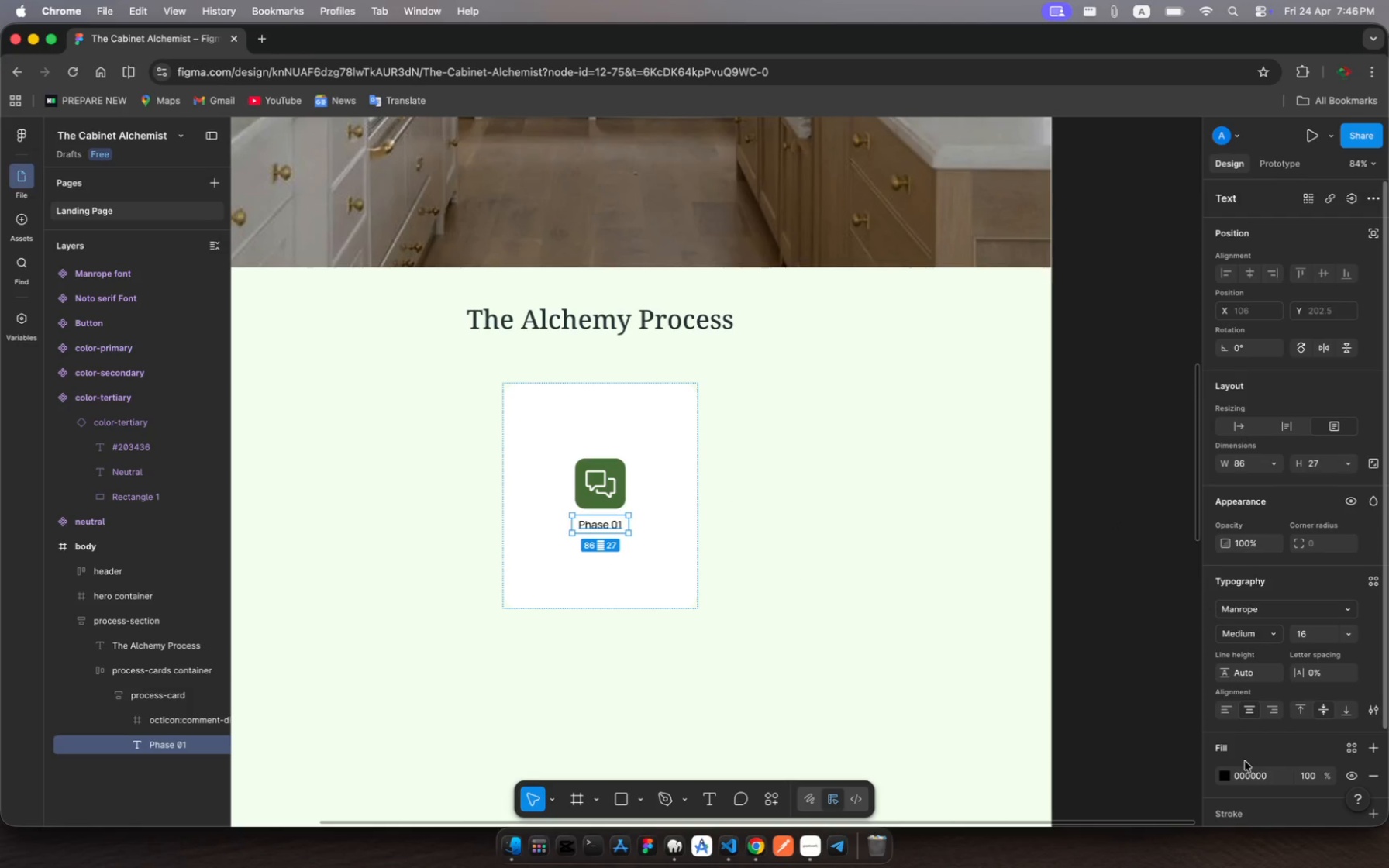 
left_click([1229, 773])
 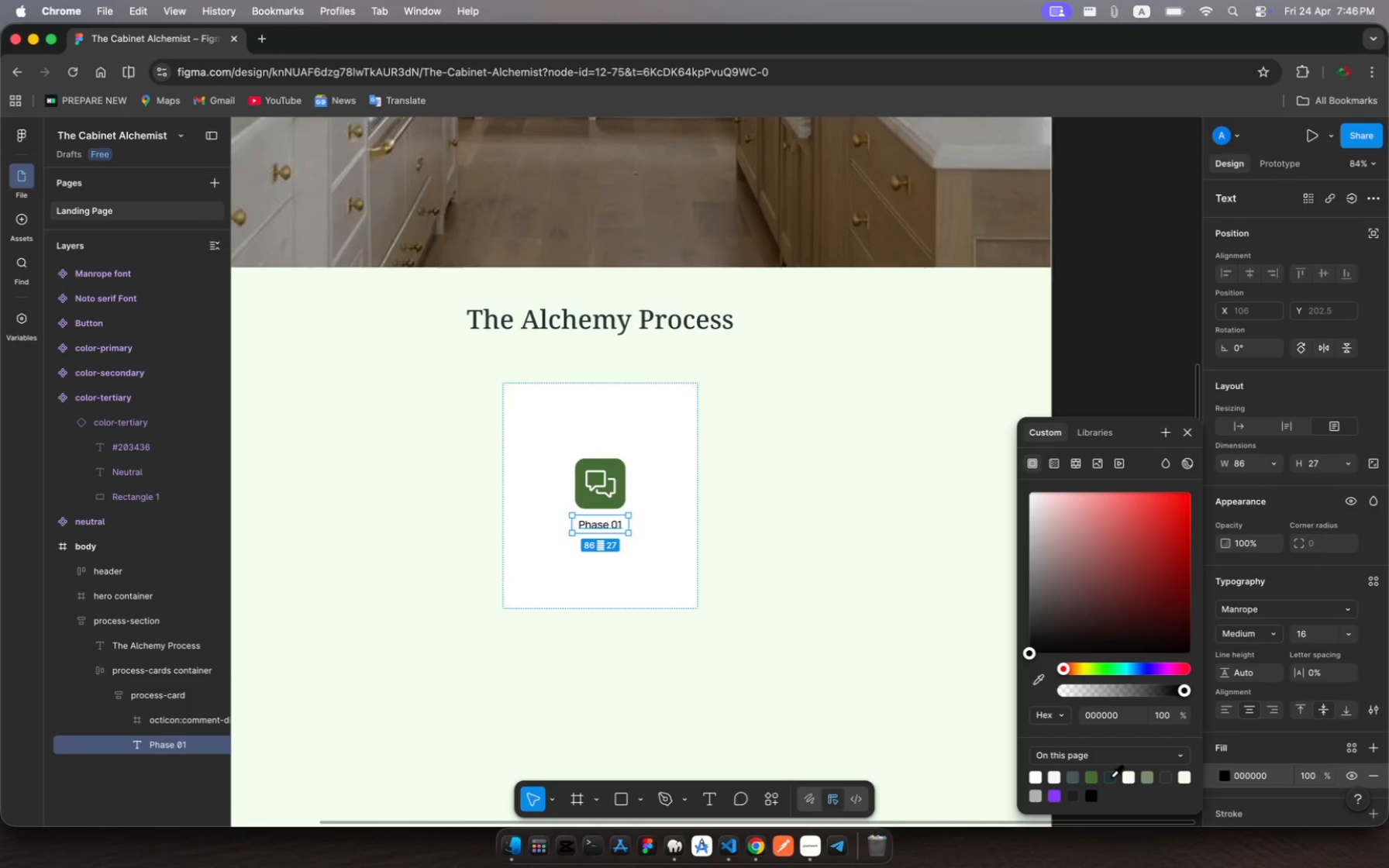 
left_click([1111, 777])
 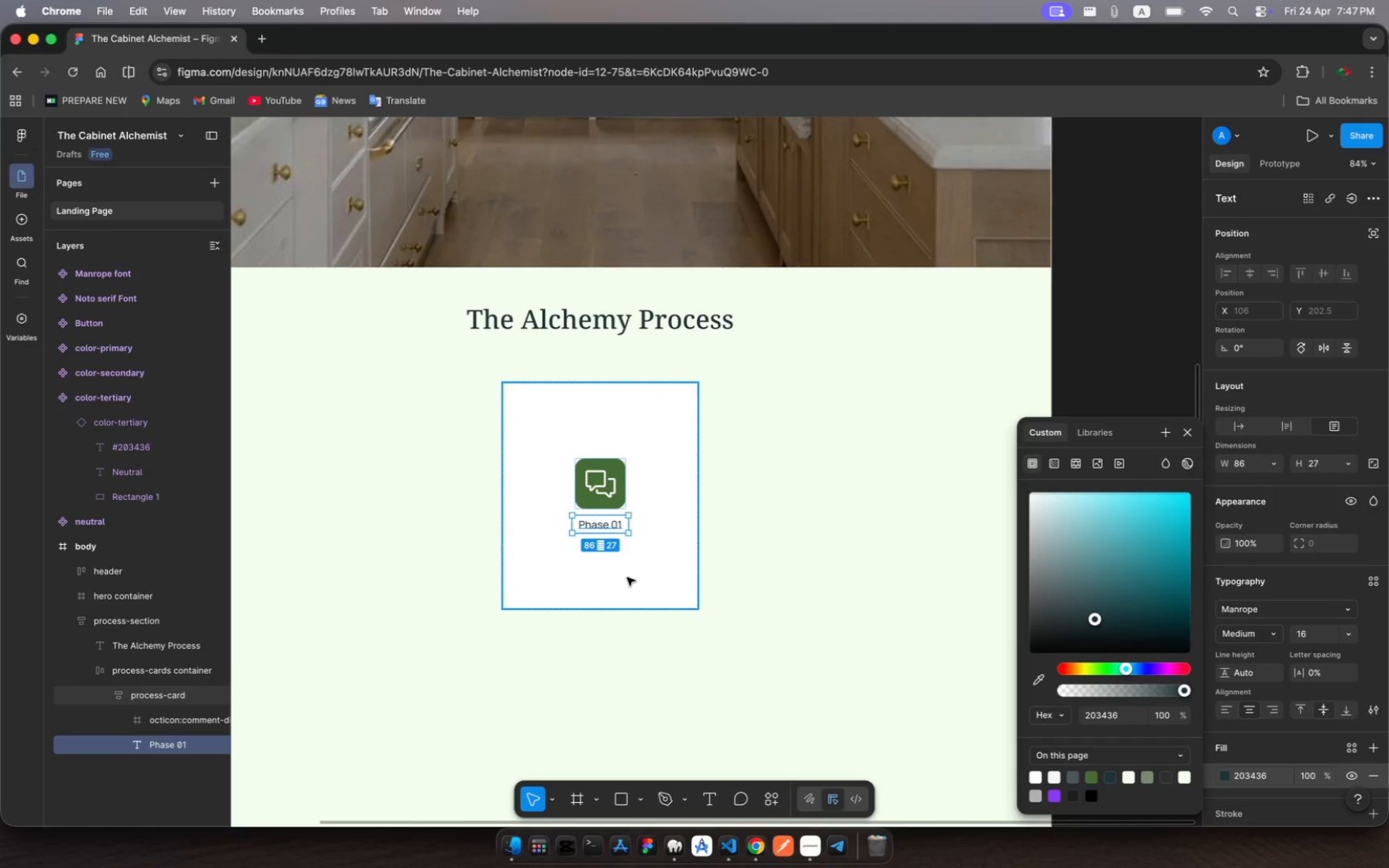 
left_click([627, 577])
 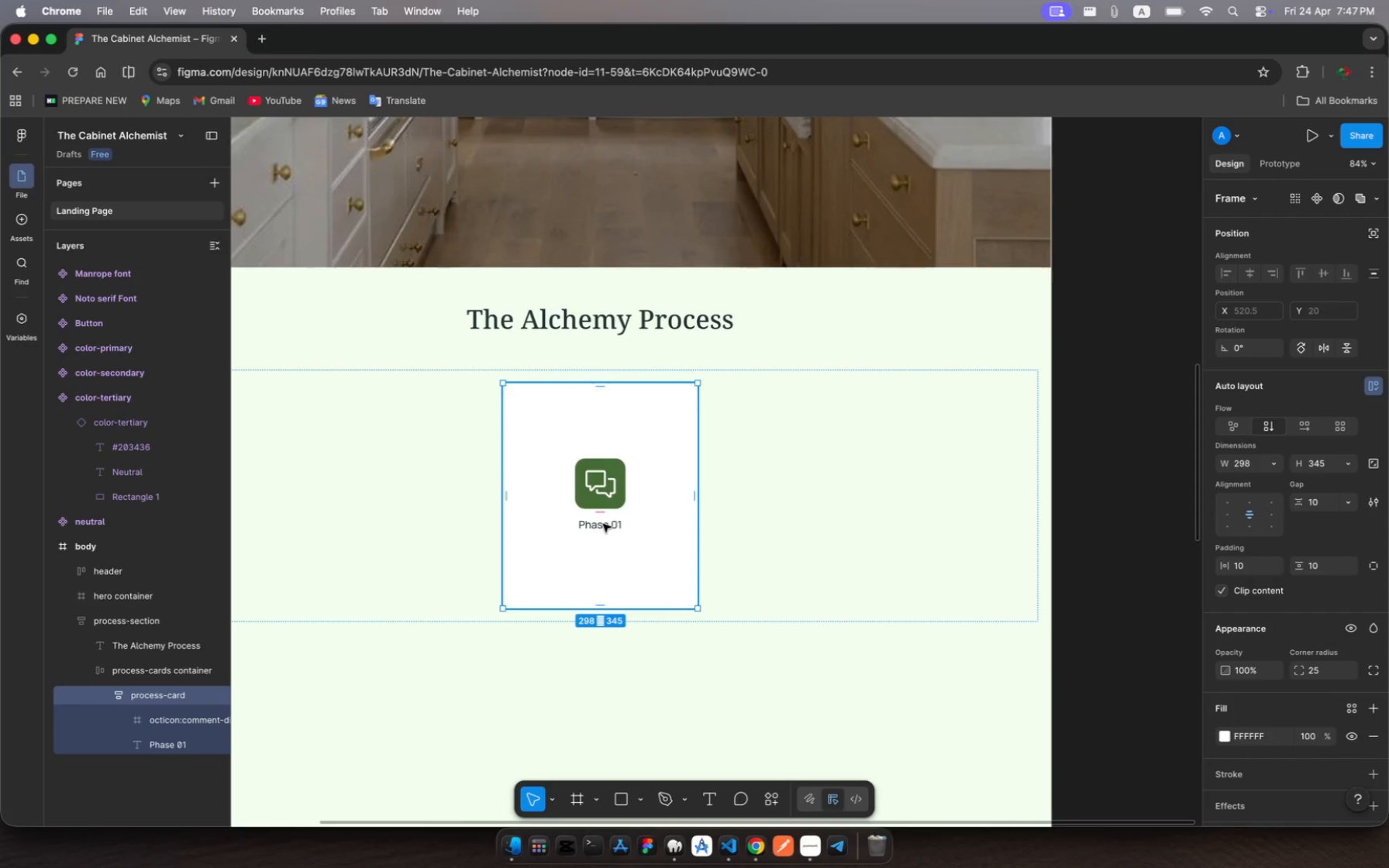 
double_click([603, 524])
 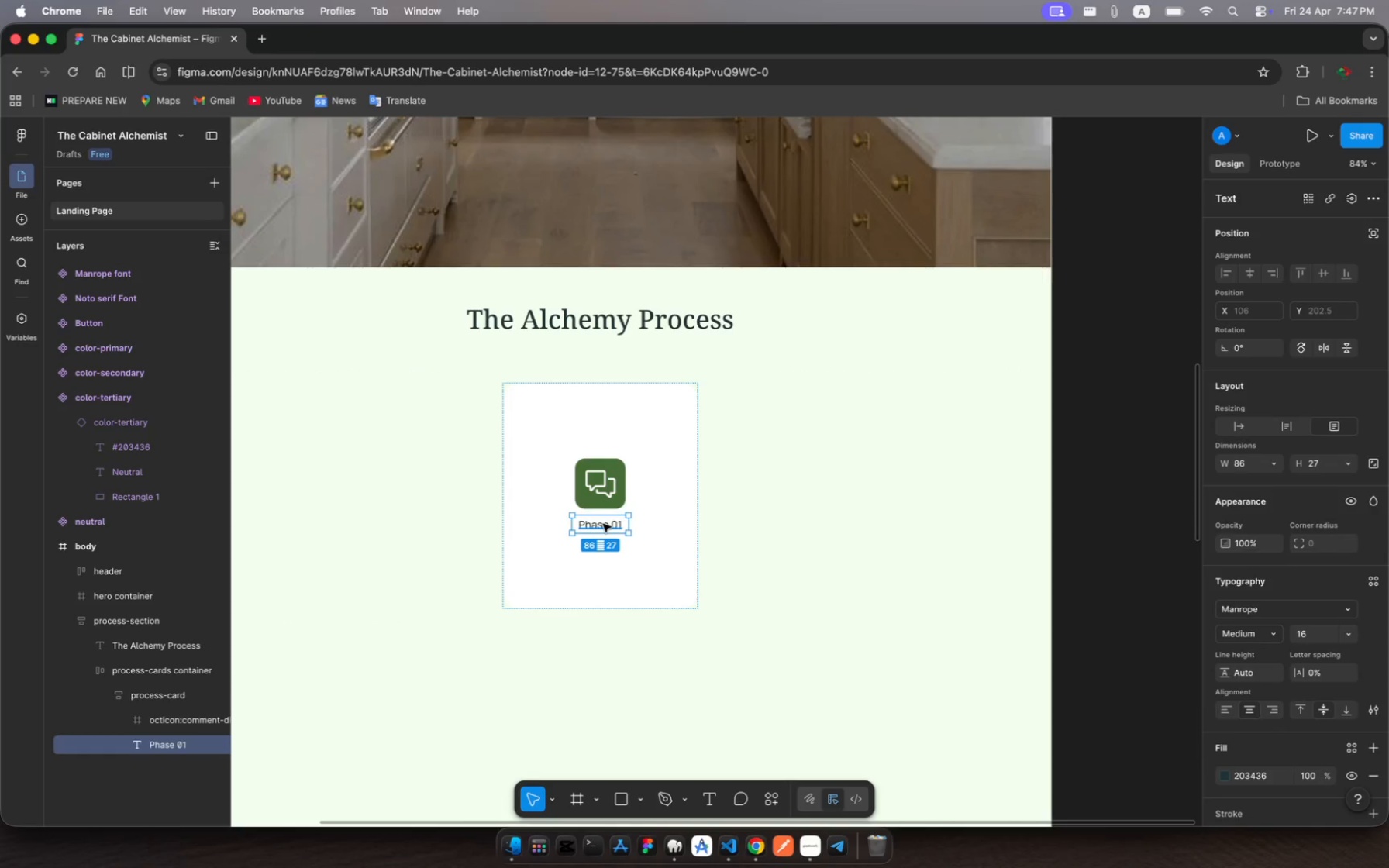 
key(Meta+C)
 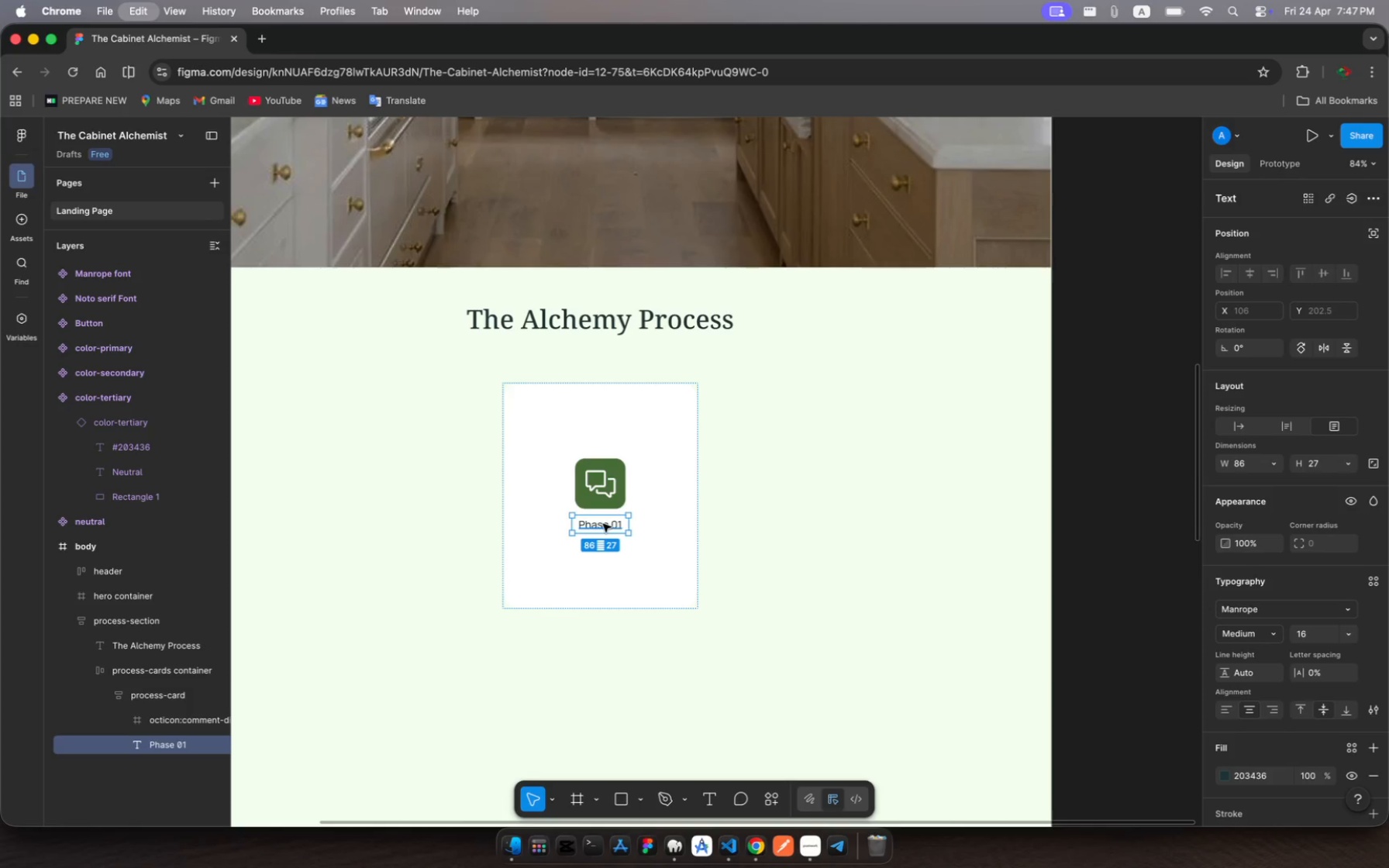 
key(Meta+V)
 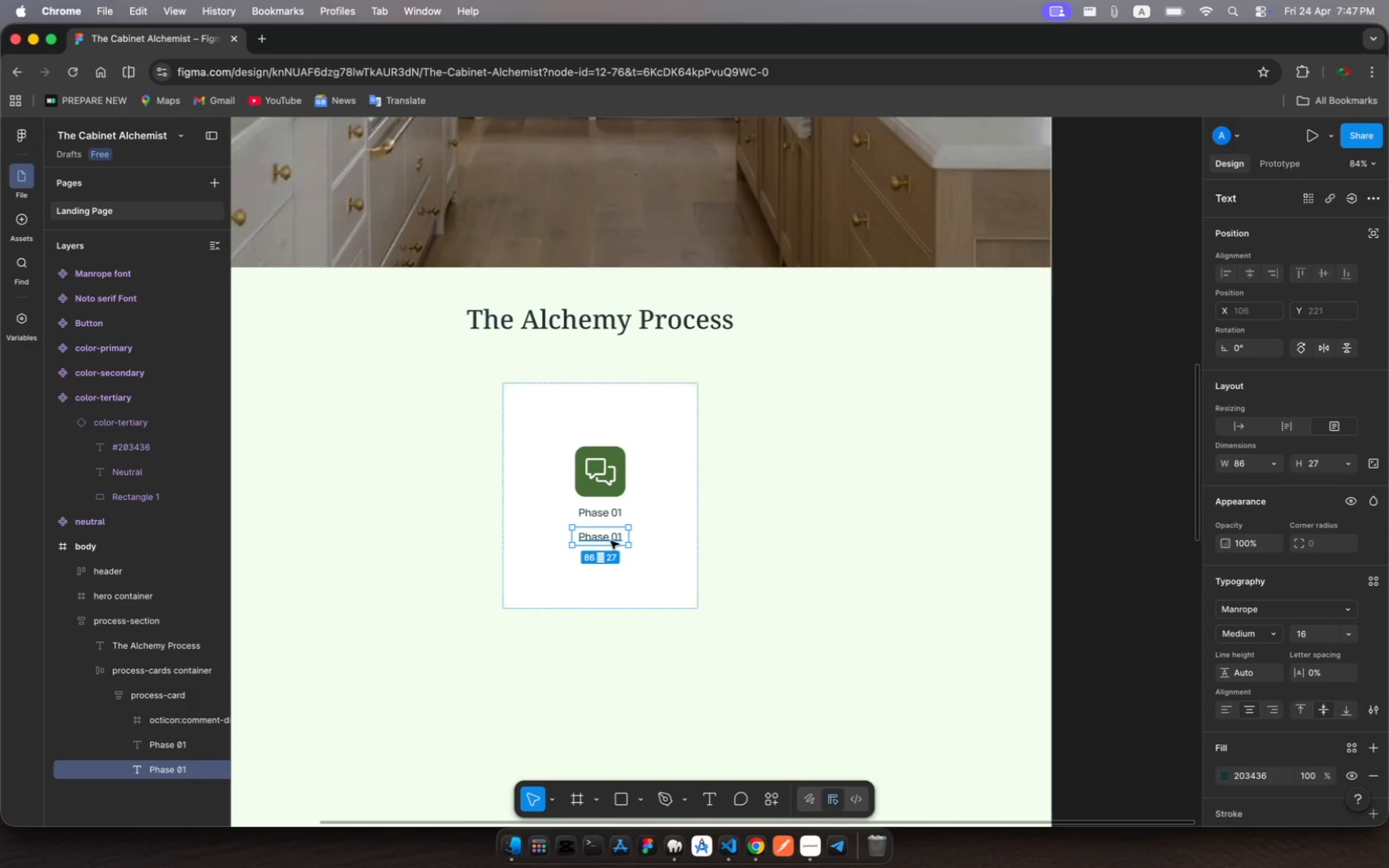 
wait(40.2)
 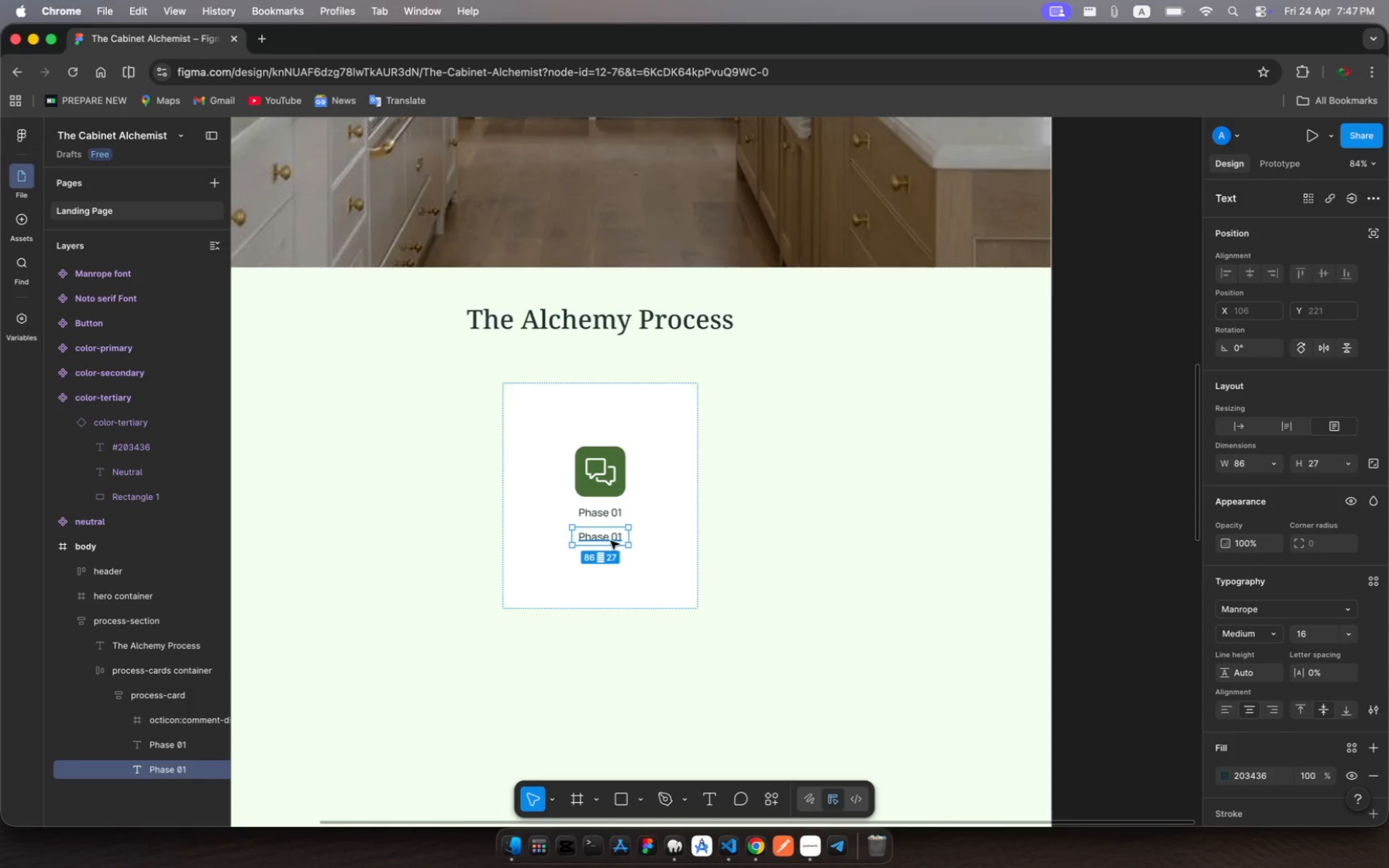 
double_click([609, 542])
 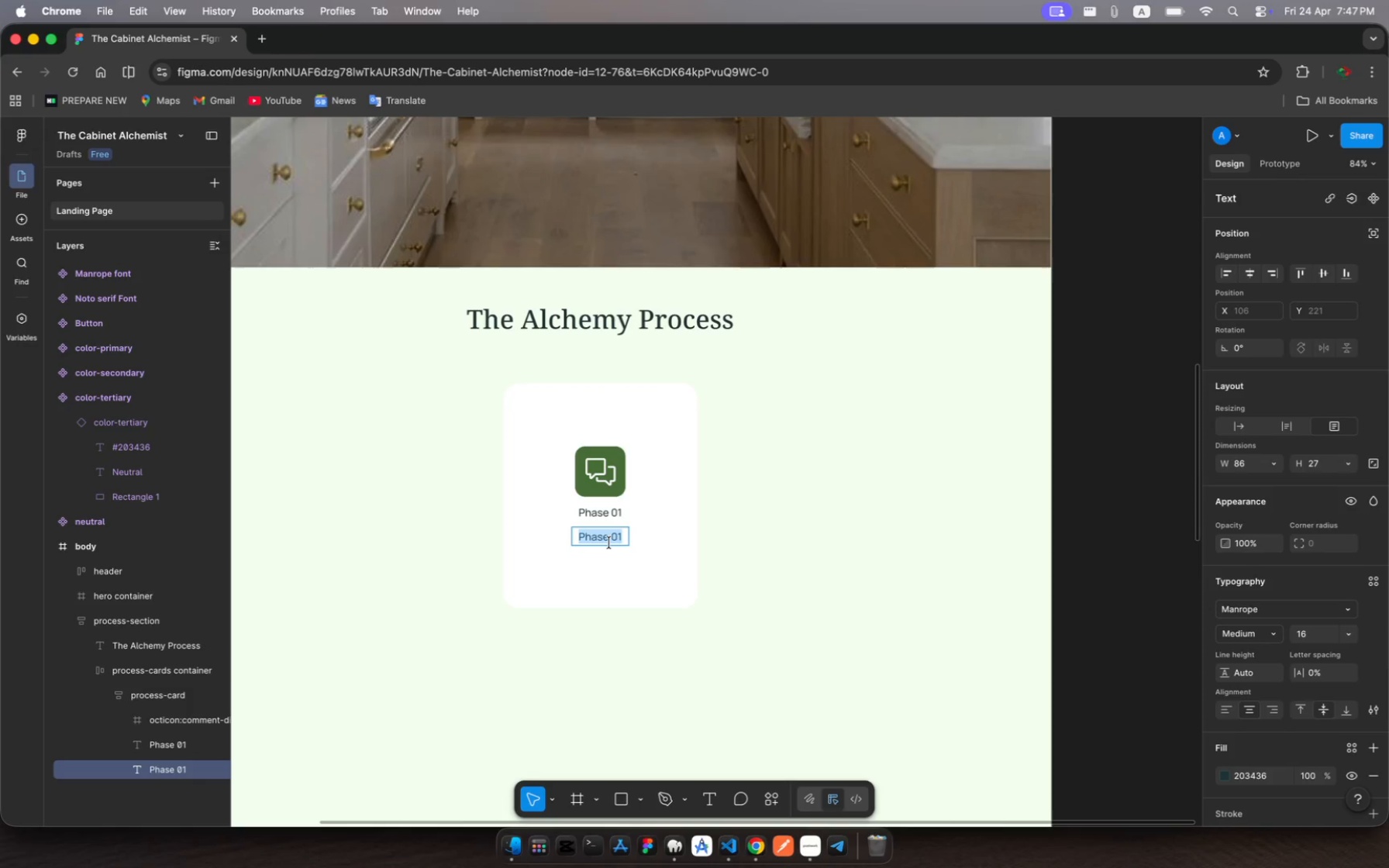 
left_click([609, 542])
 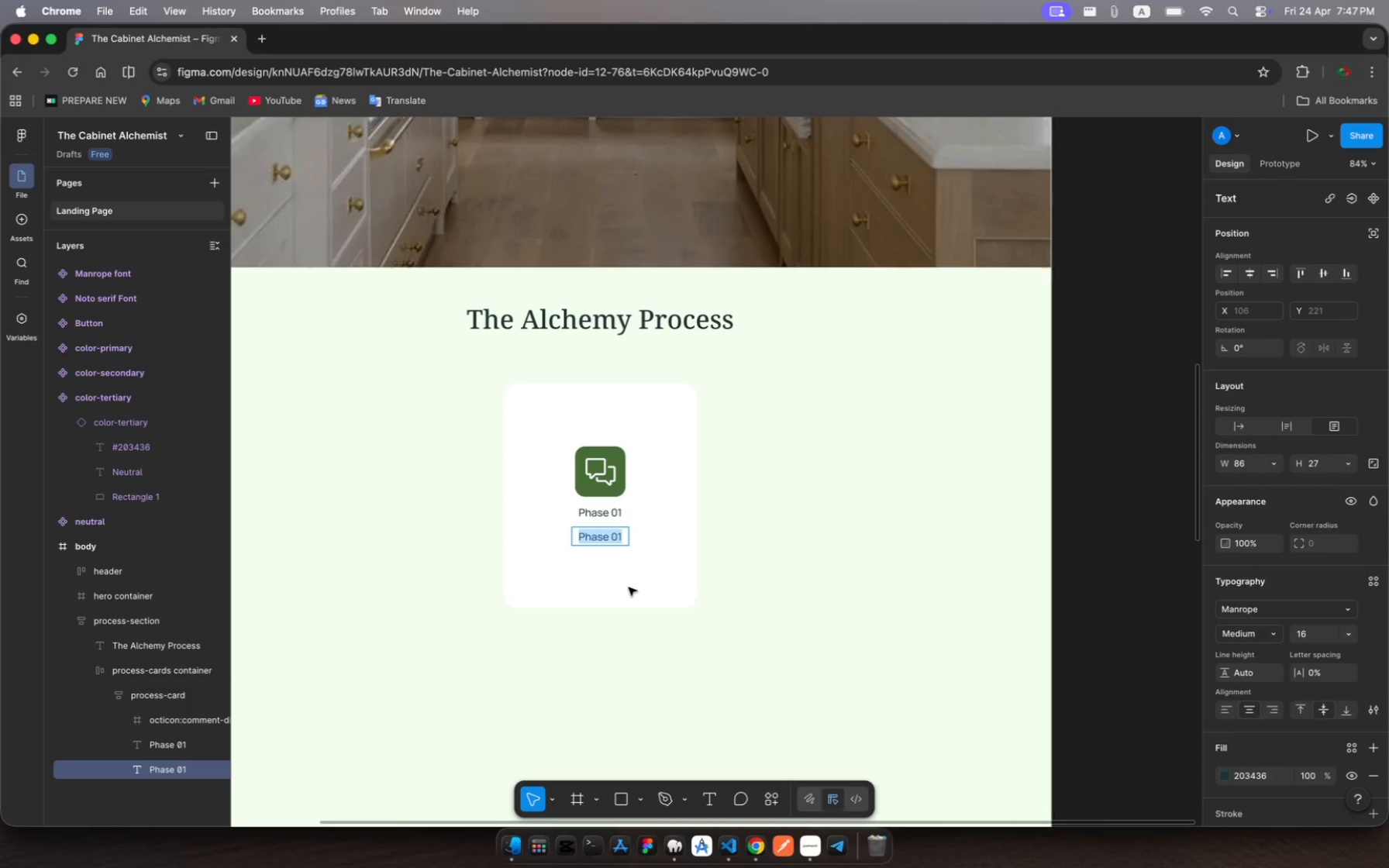 
type(We assess)
 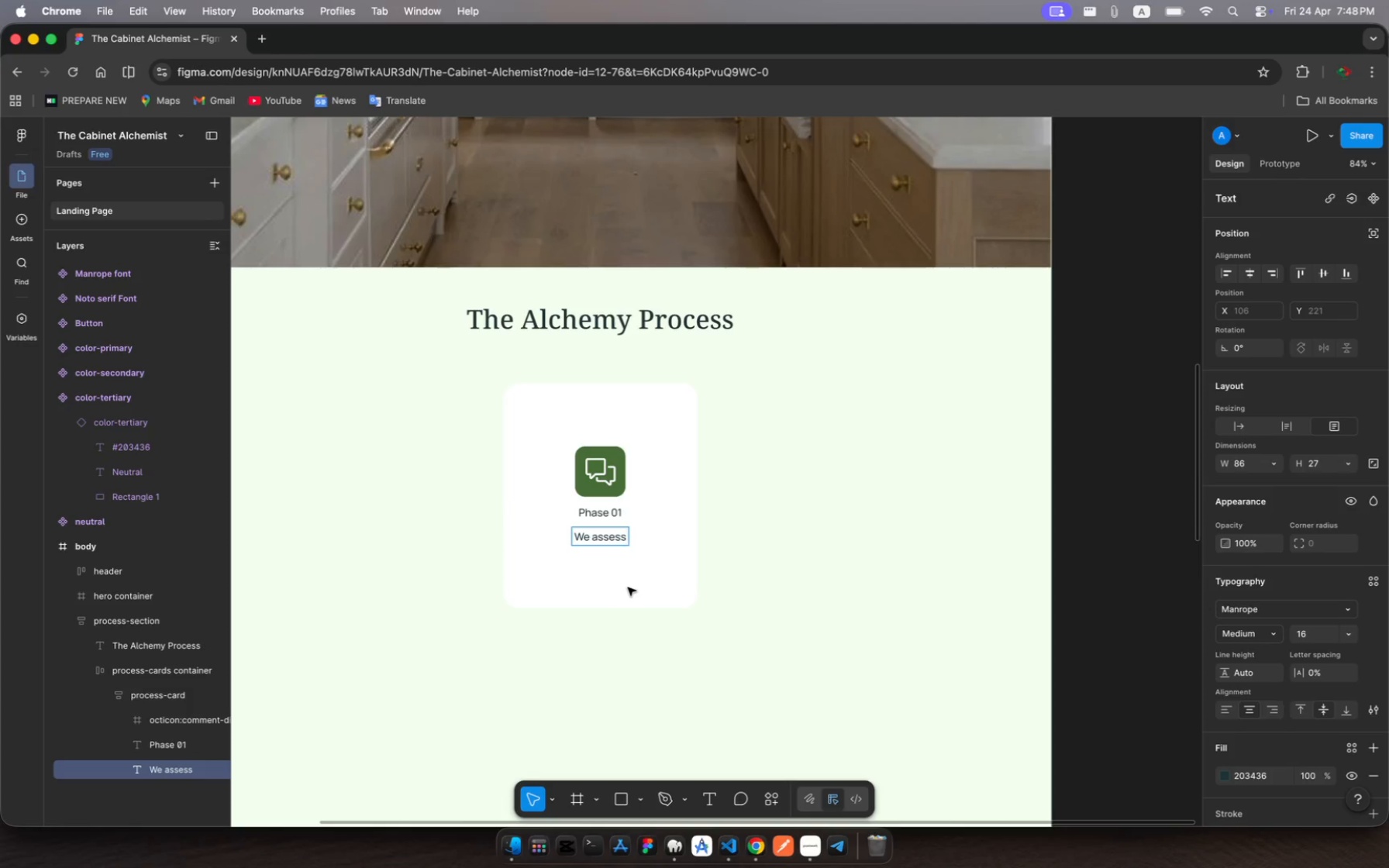 
key(Space)
 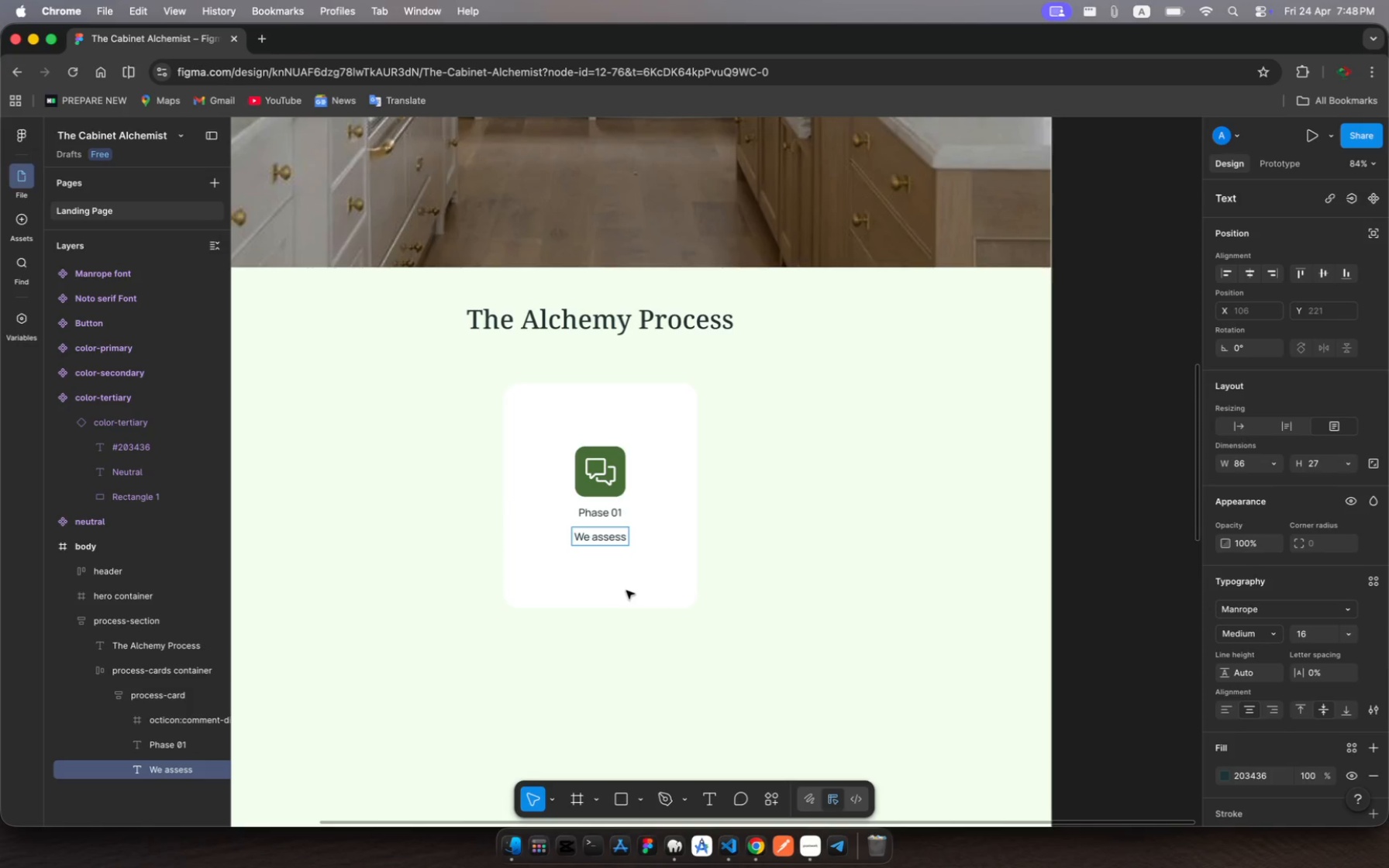 
type(your )
 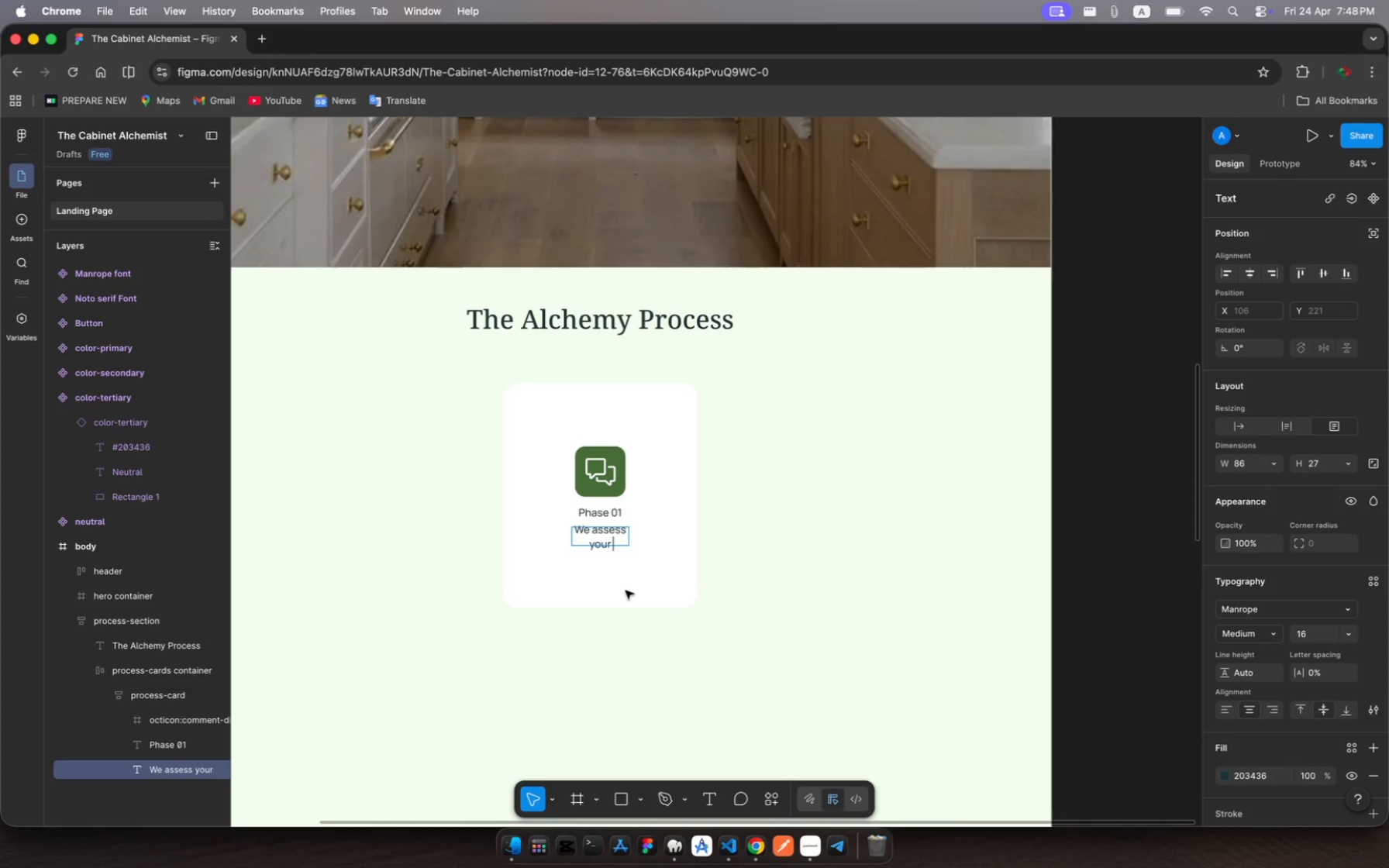 
wait(5.64)
 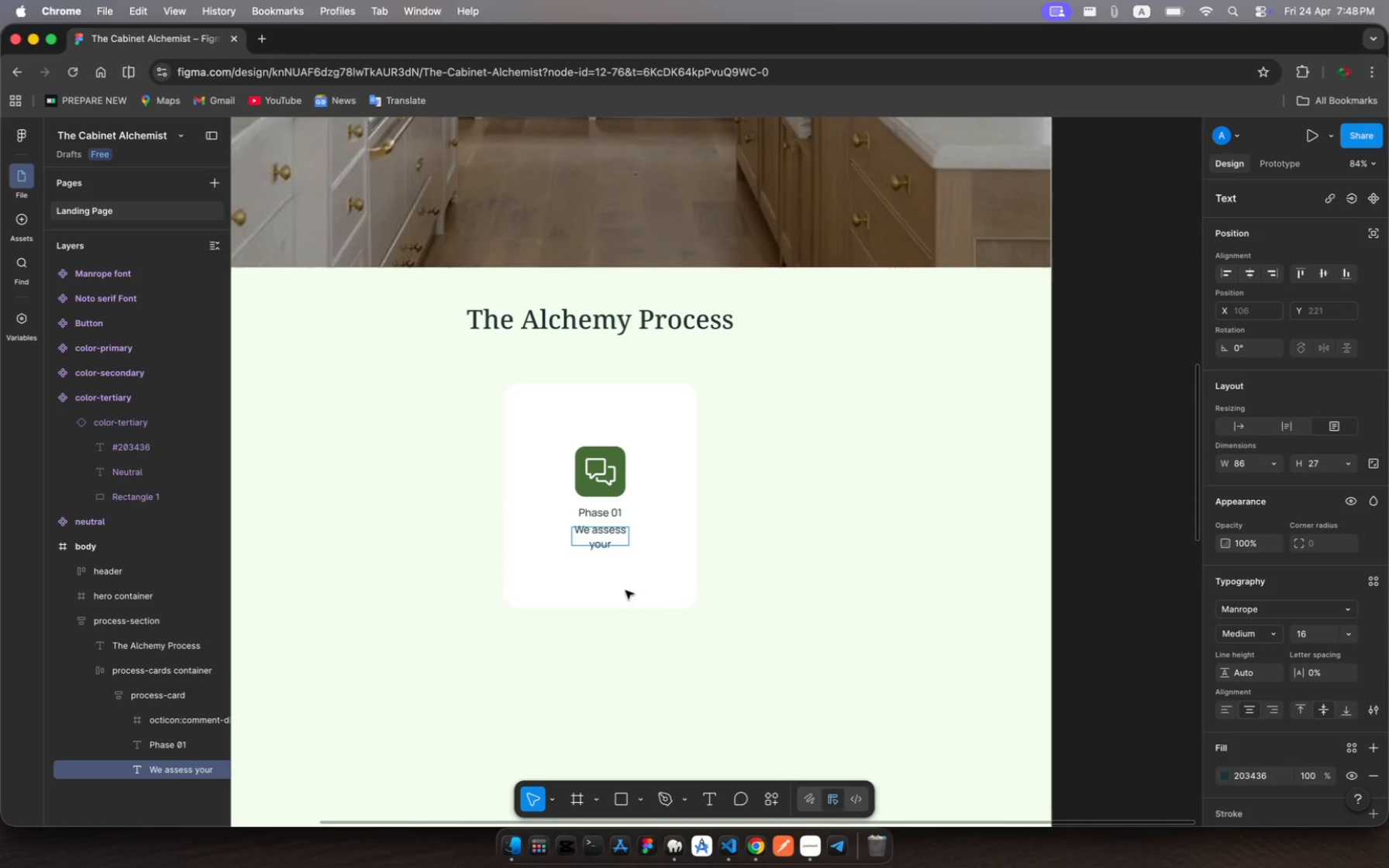 
type(space )
 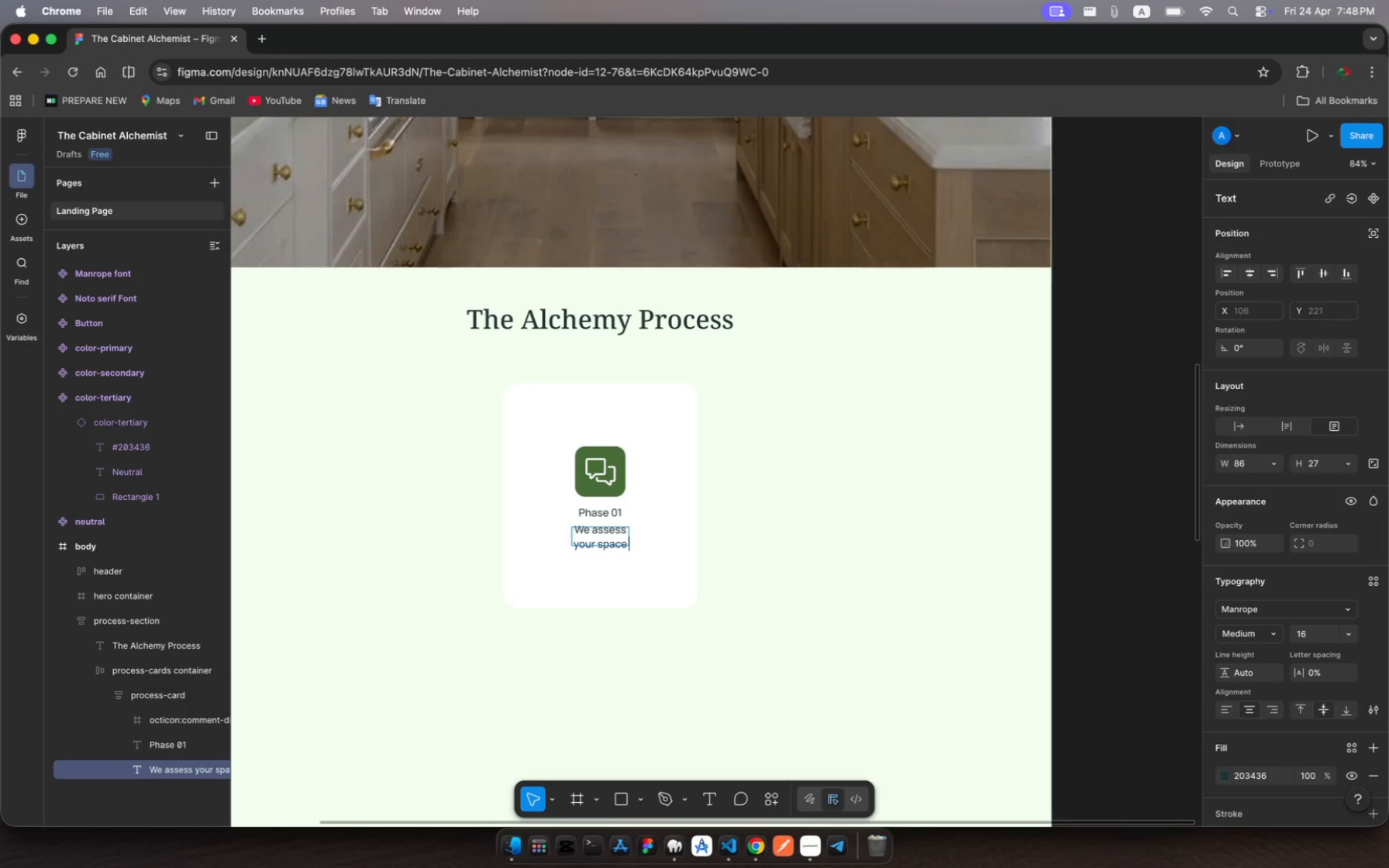 
wait(7.2)
 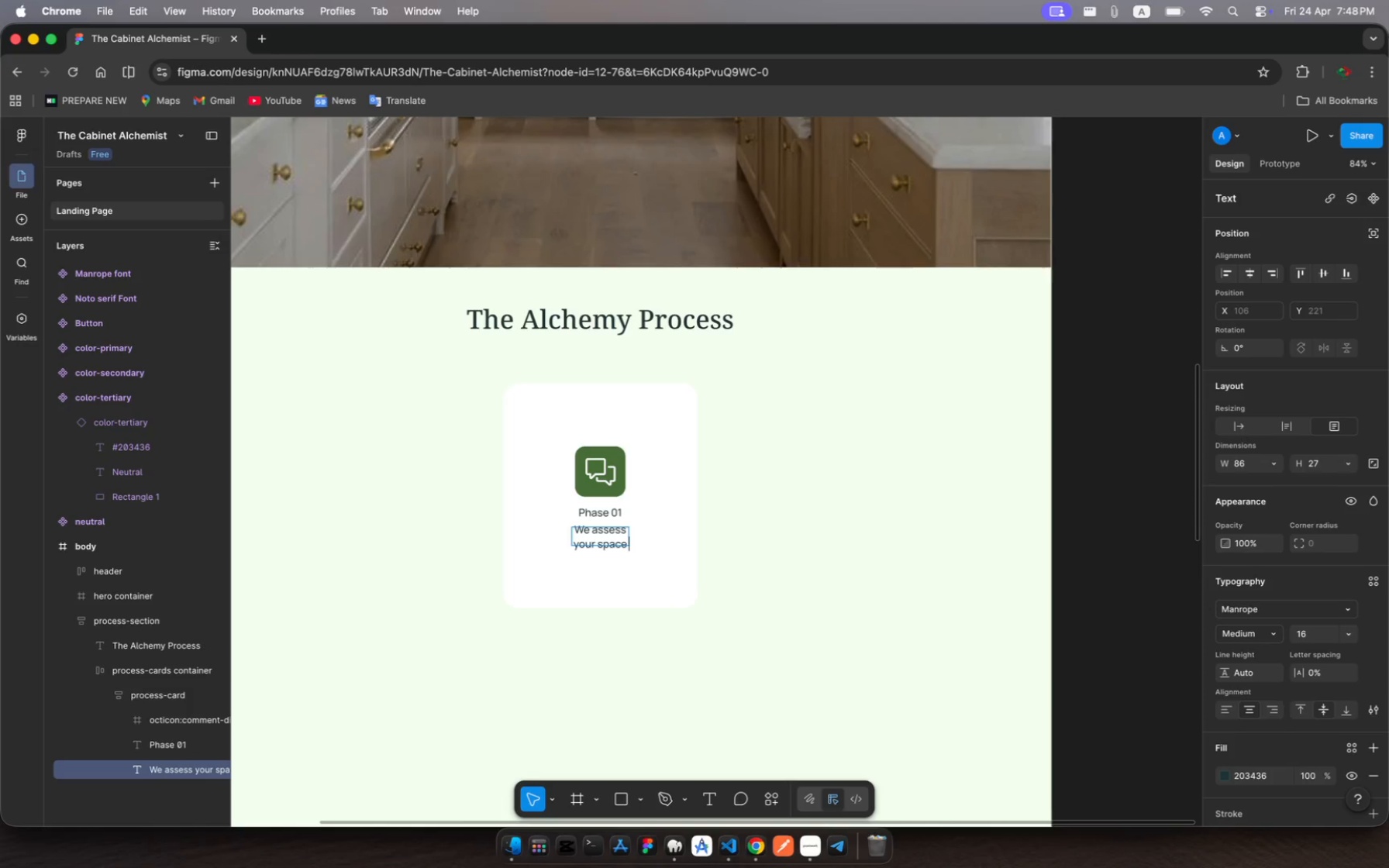 
type(discuss)
 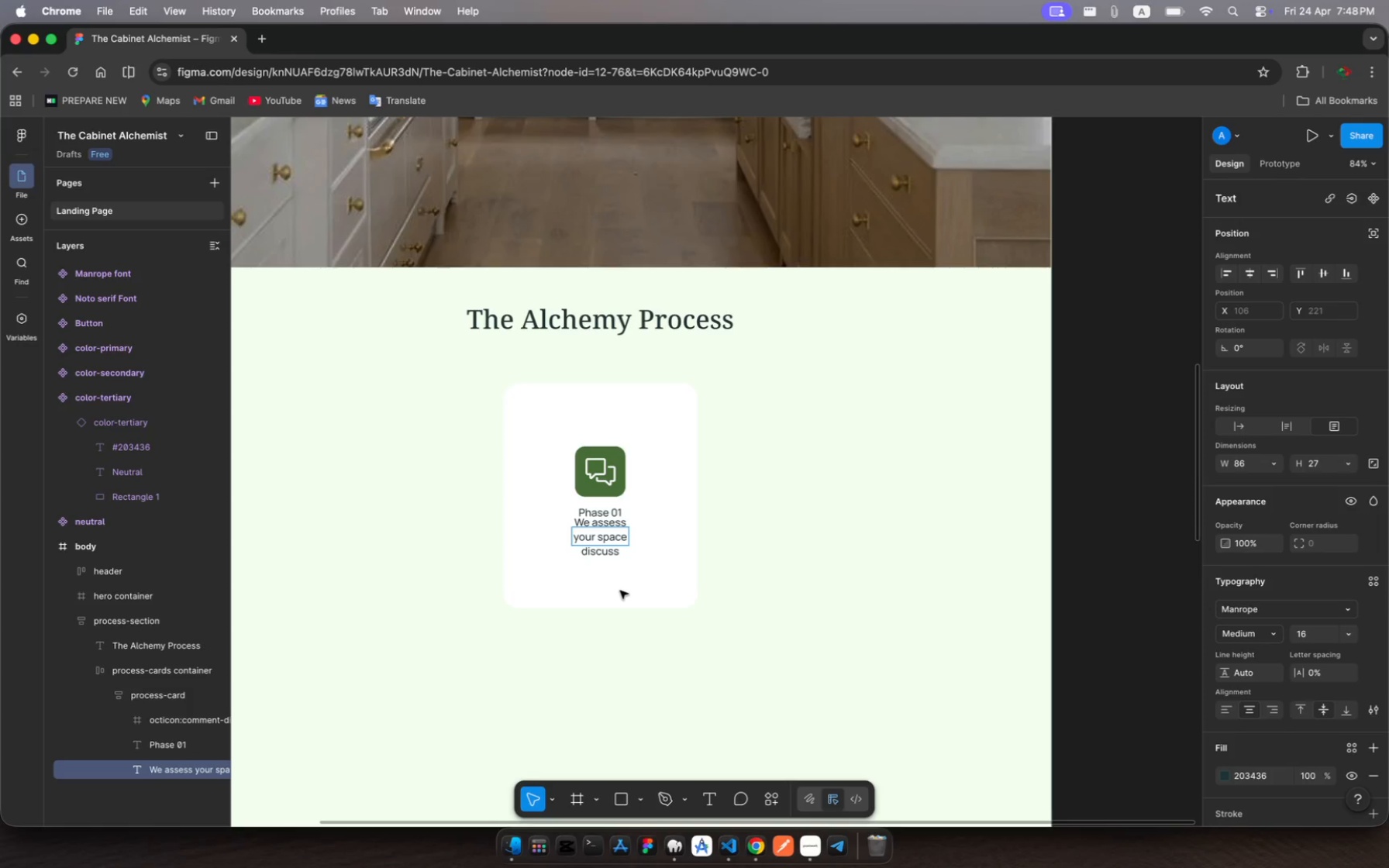 
wait(5.07)
 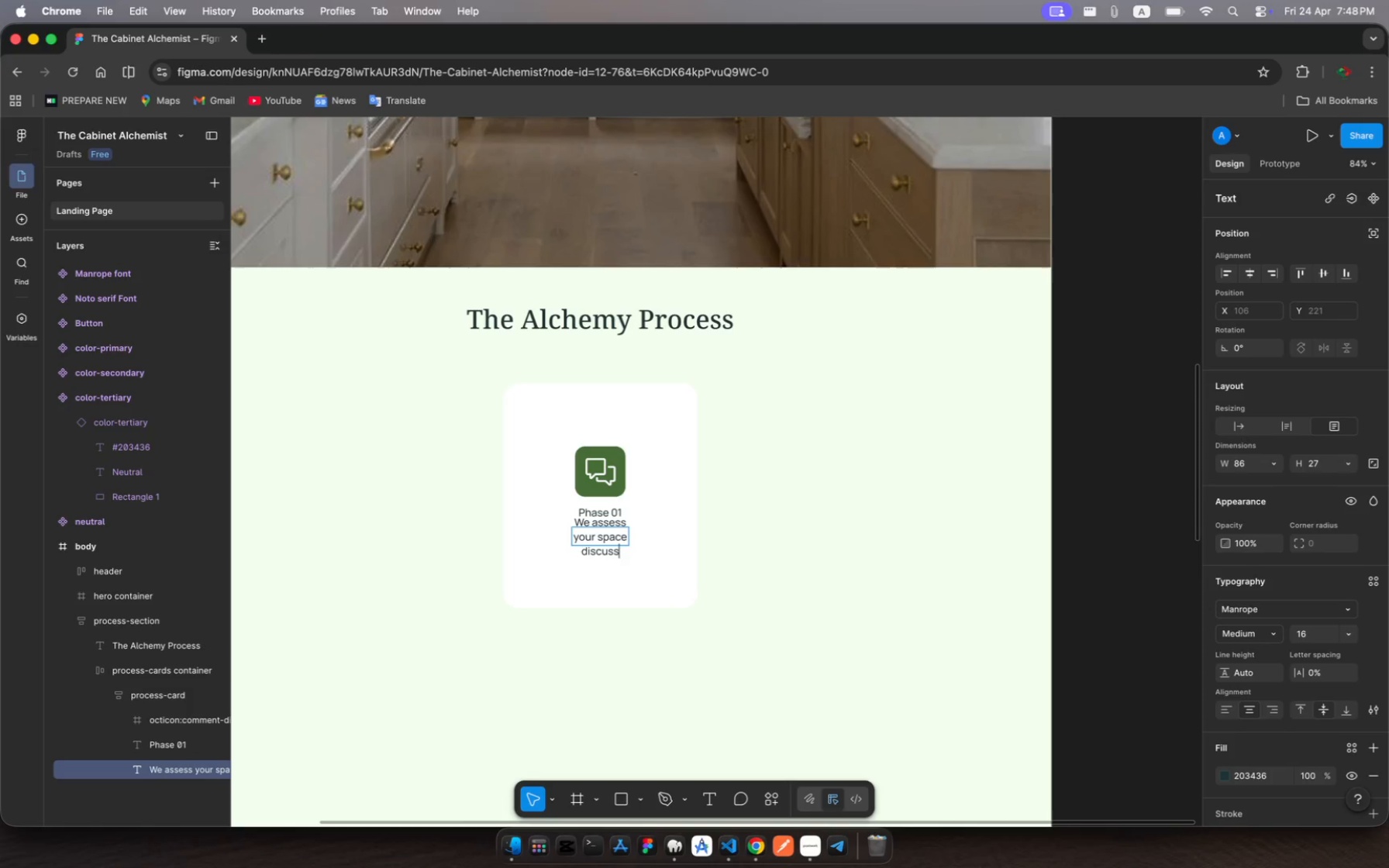 
type( ae)
 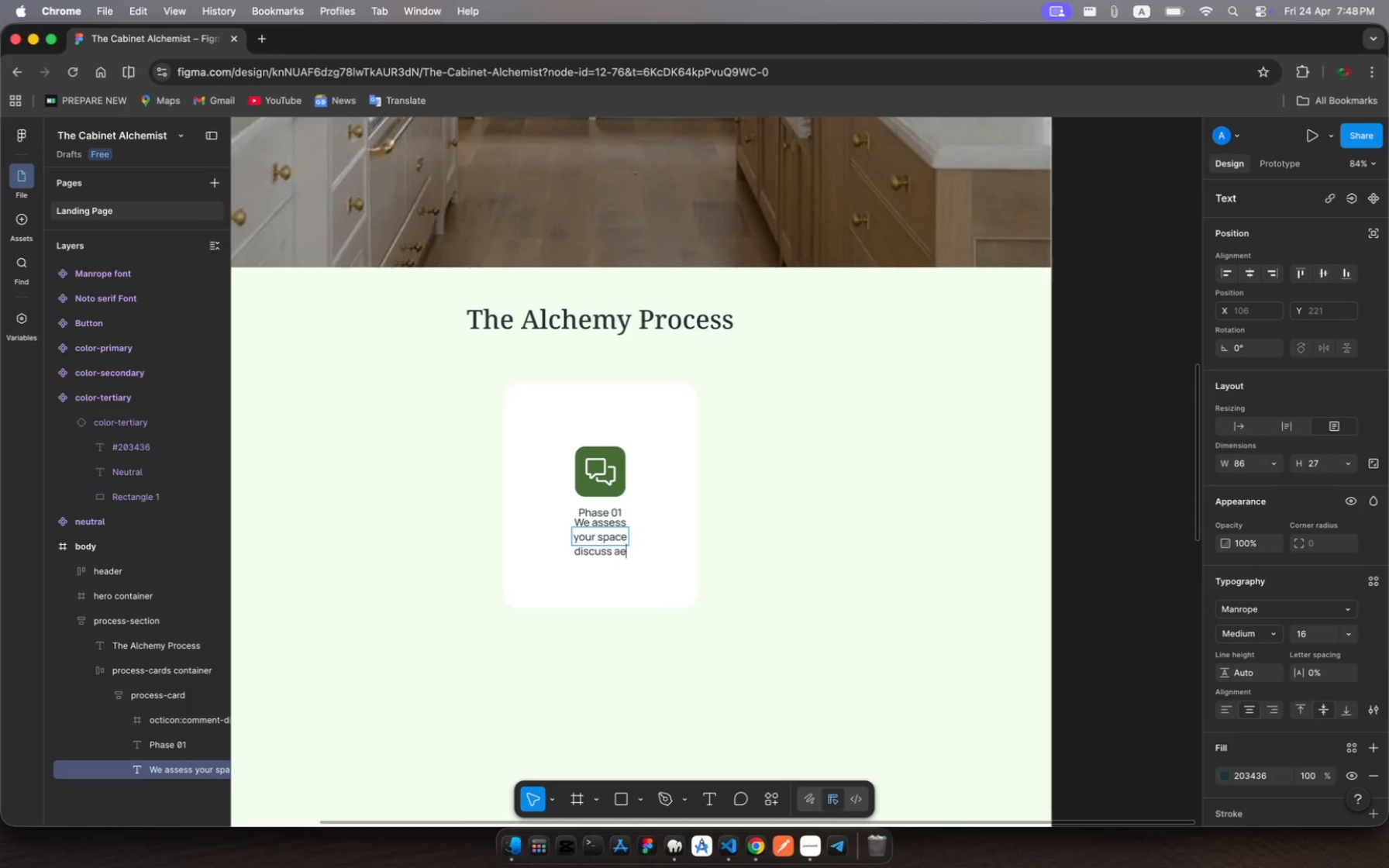 
wait(10.0)
 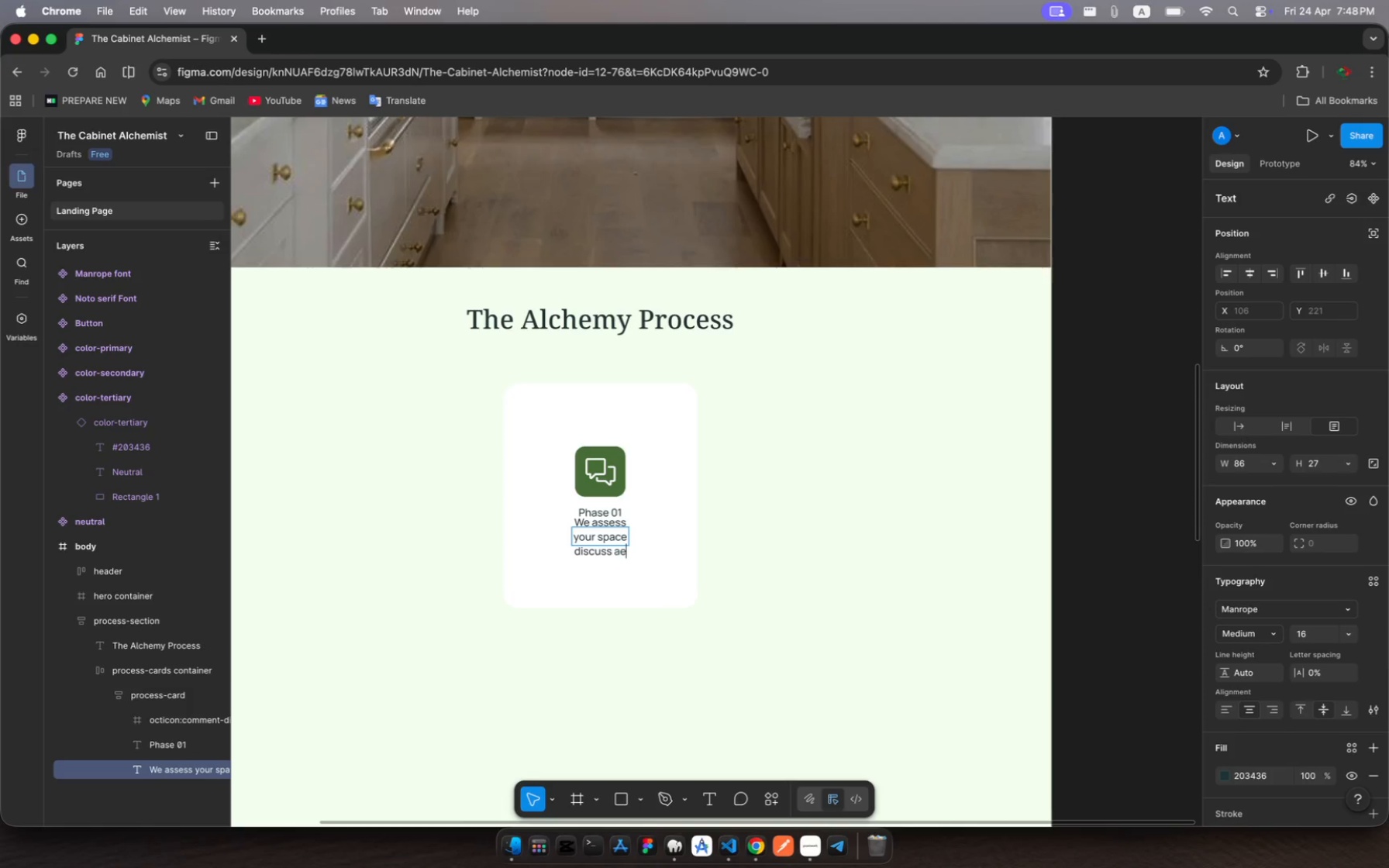 
type(sthetic goals )
 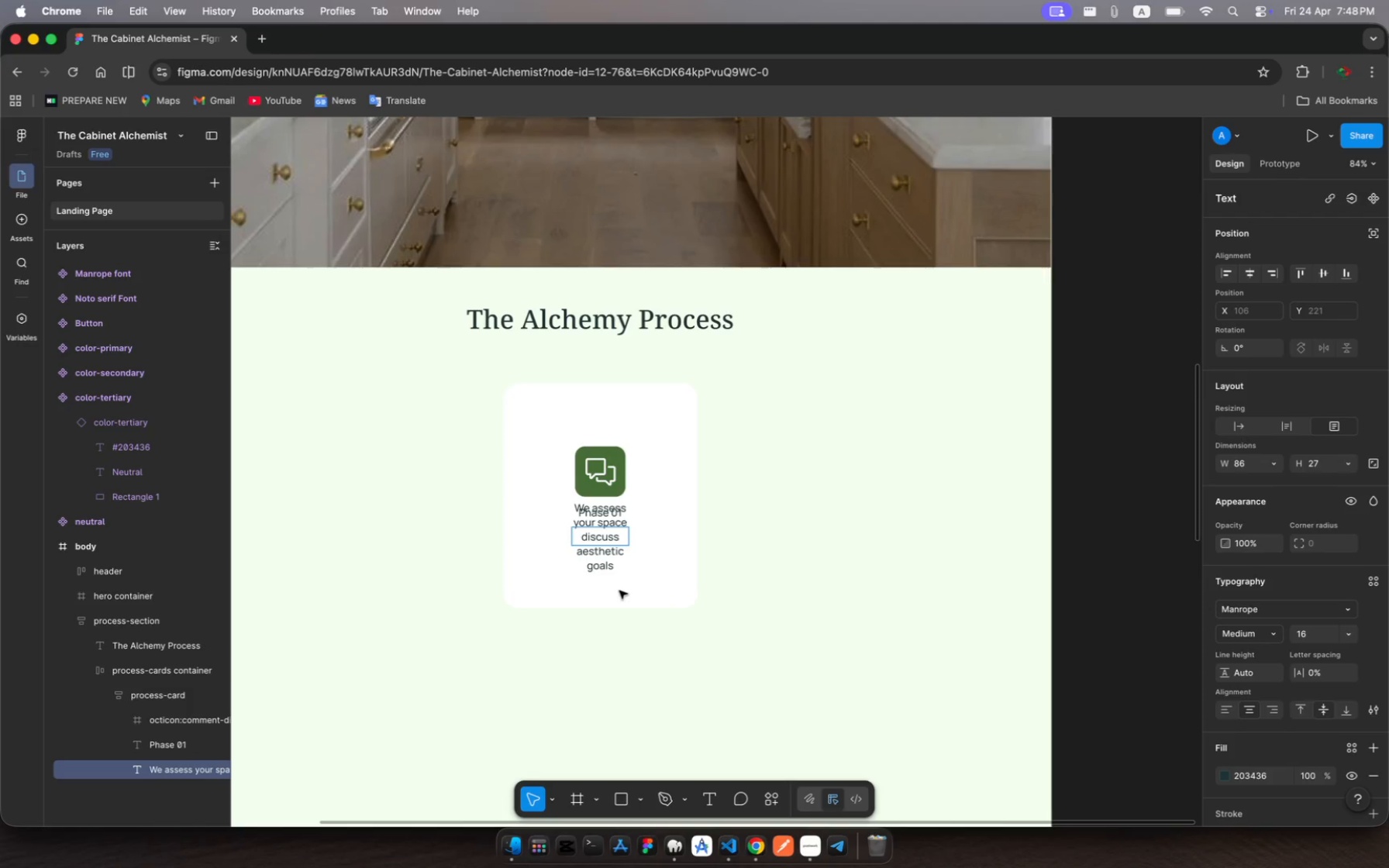 
key(Backspace)
type(, and )
 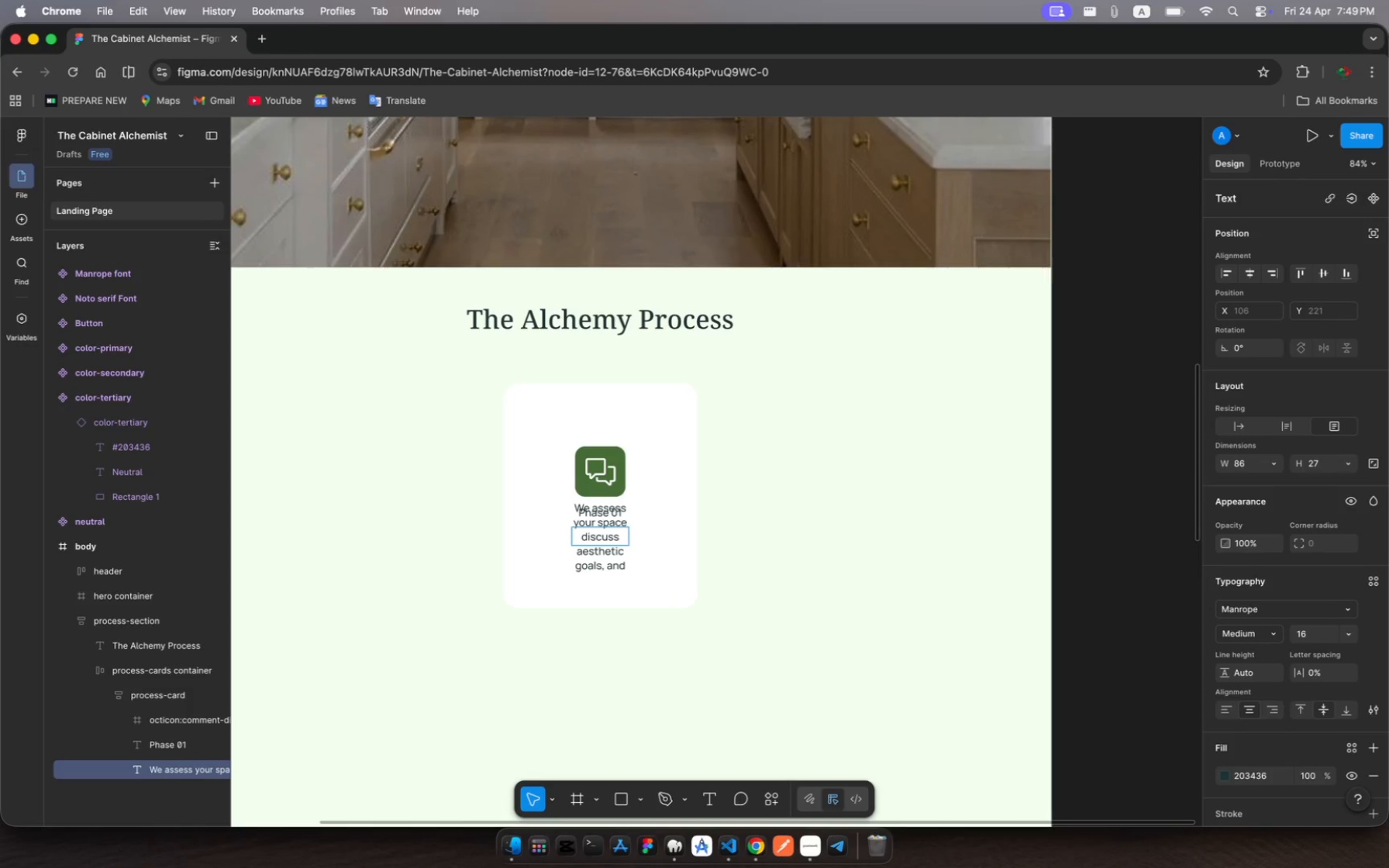 
wait(5.18)
 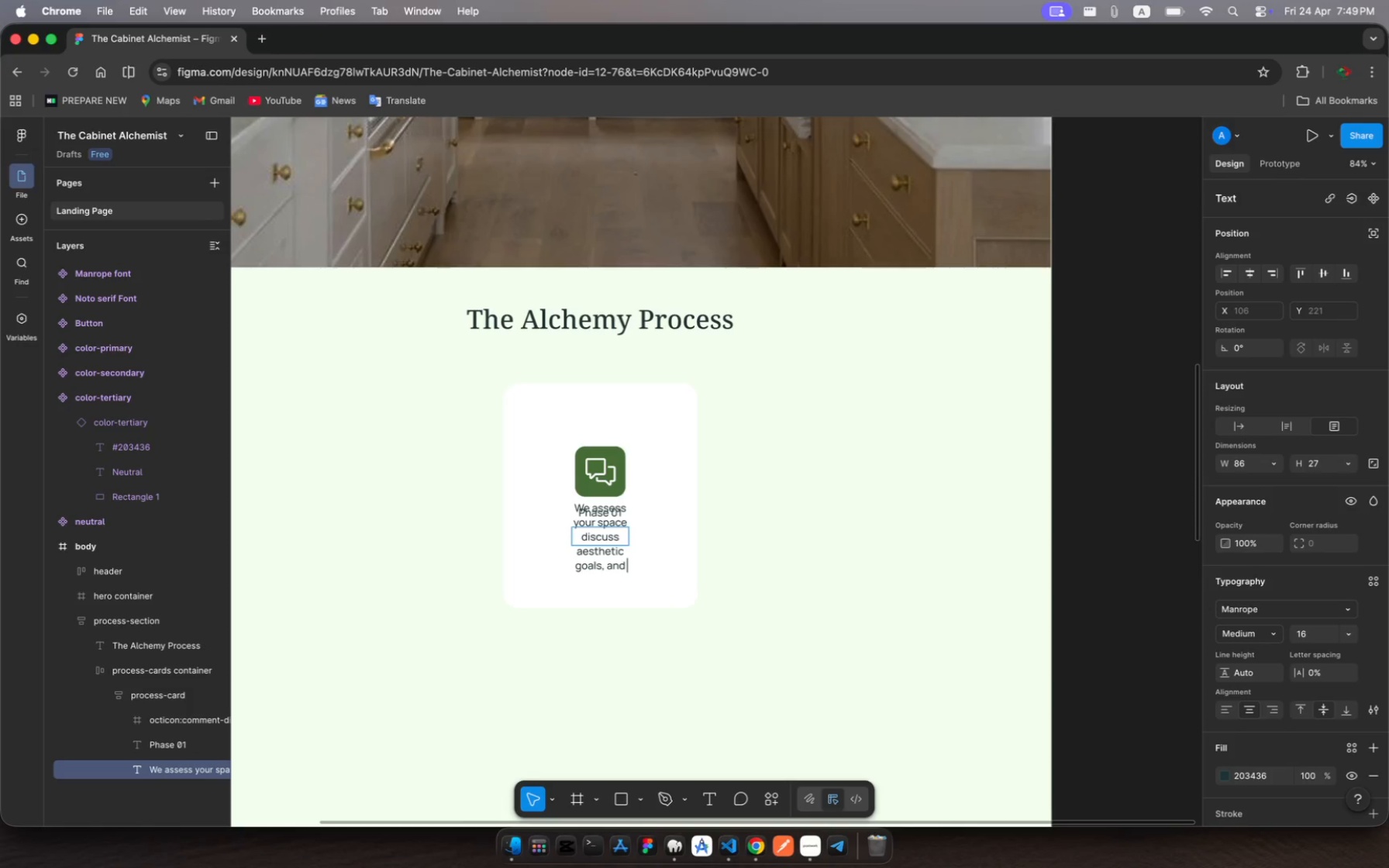 
type(carefully d)
key(Backspace)
type(select finishes )
 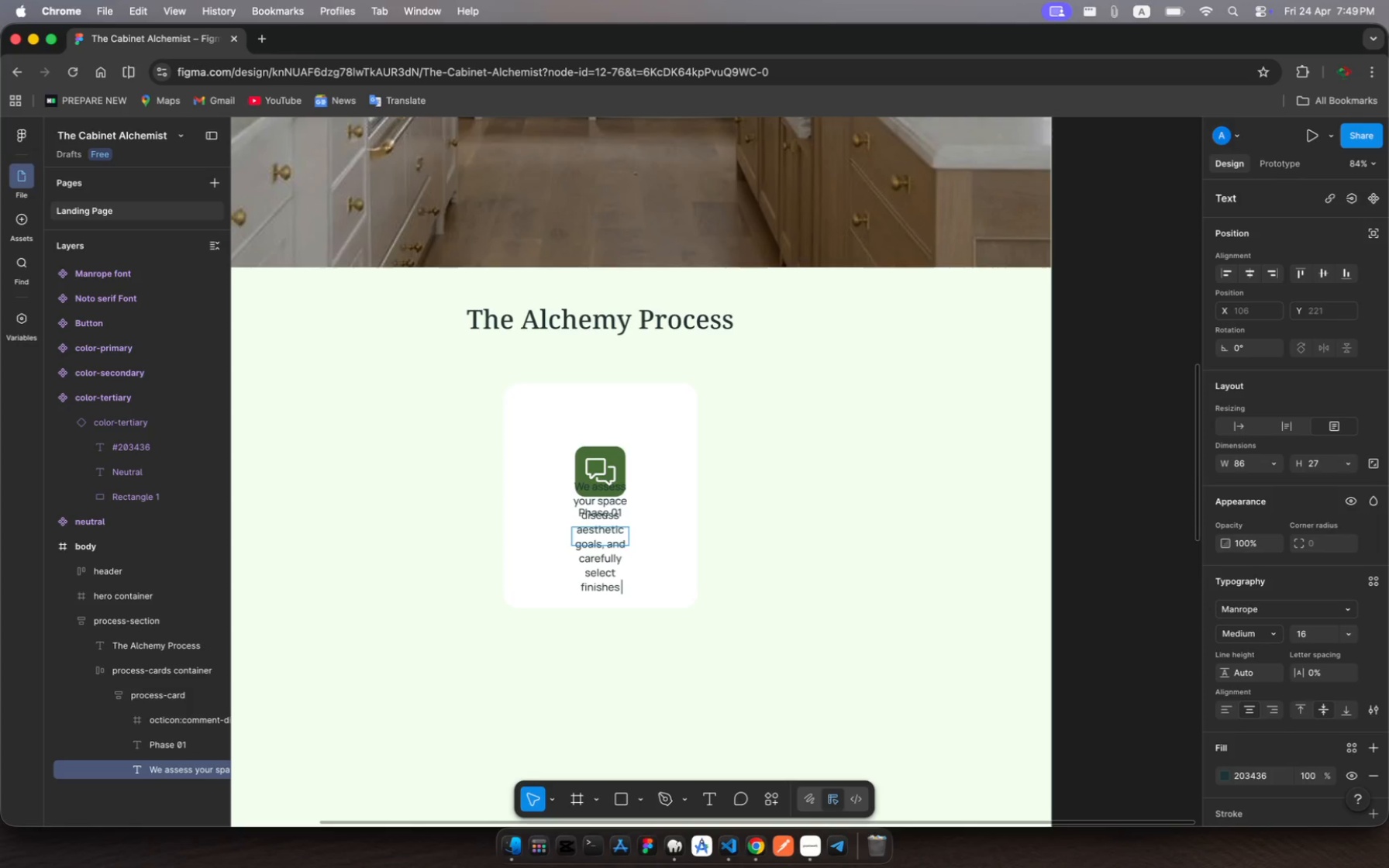 
wait(6.8)
 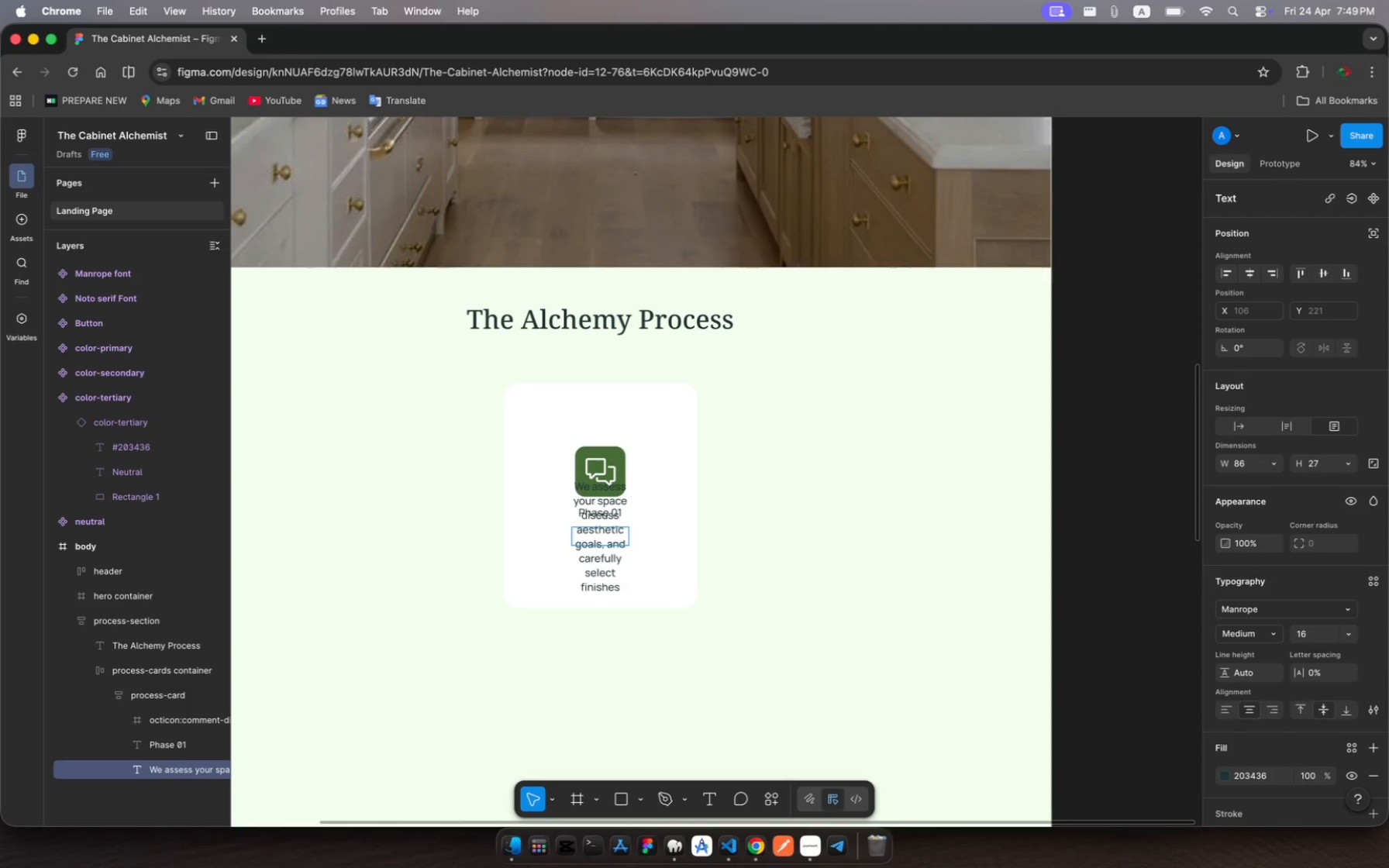 
type(that harmonize )
 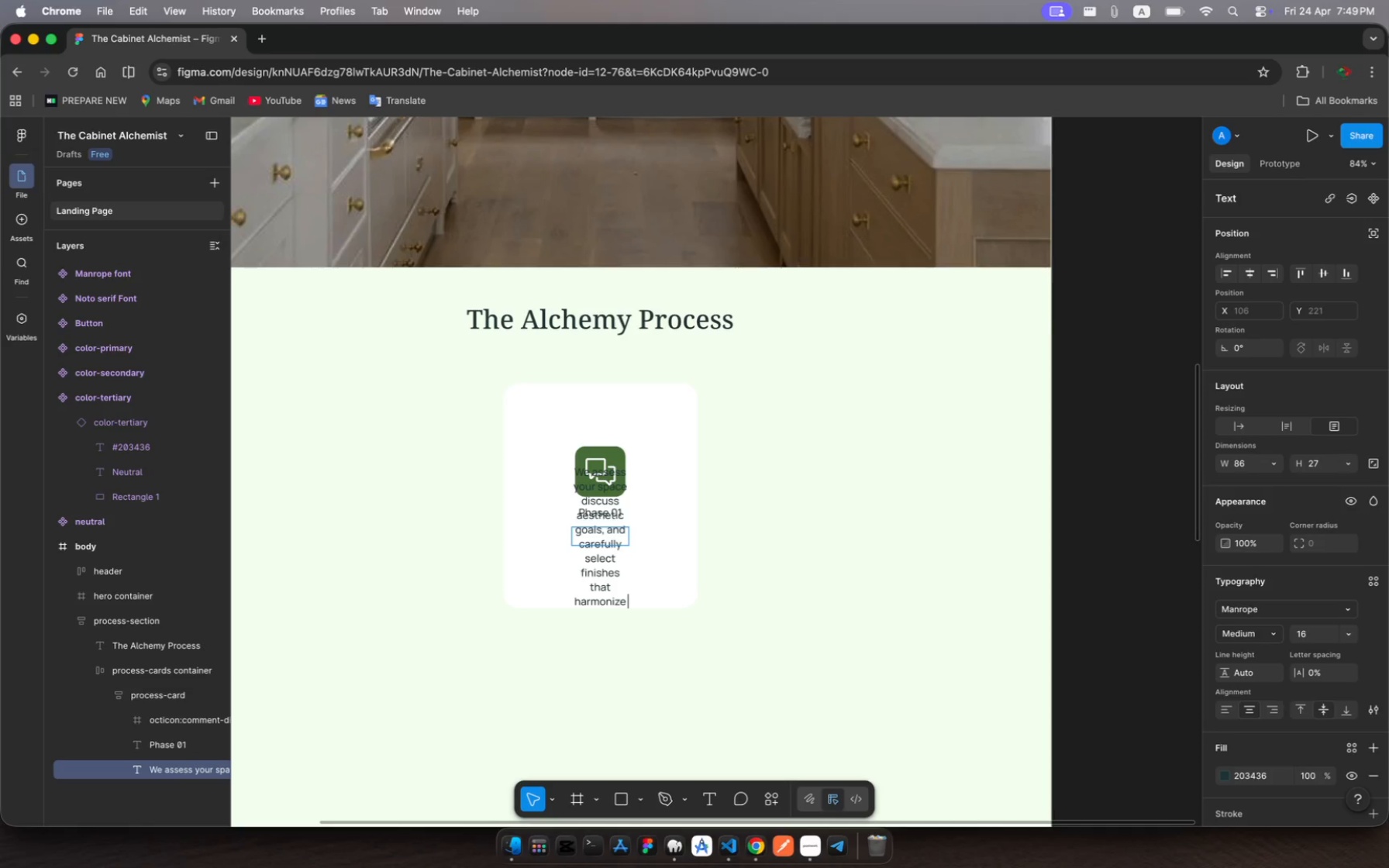 
type(with your hone's )
 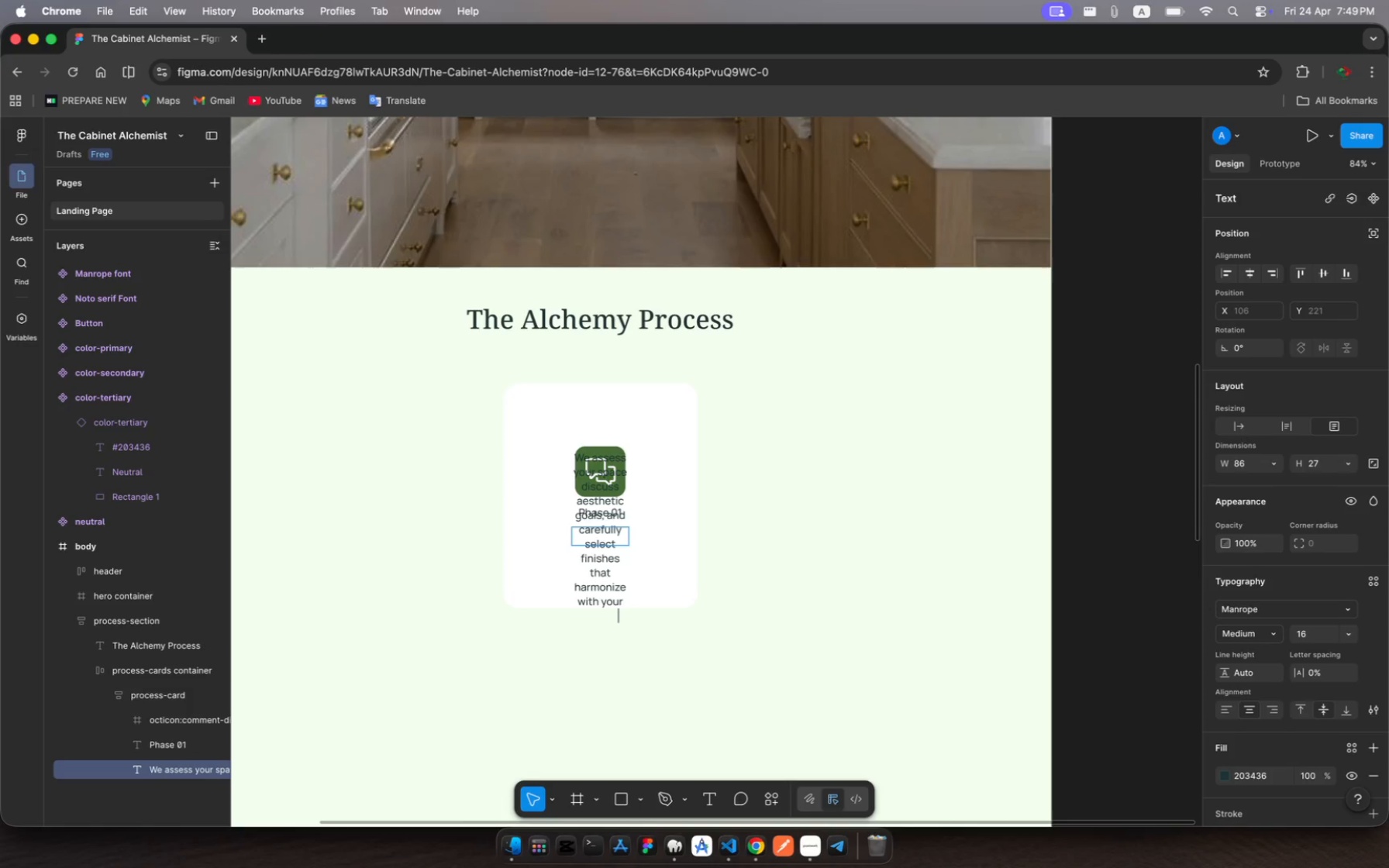 
wait(5.33)
 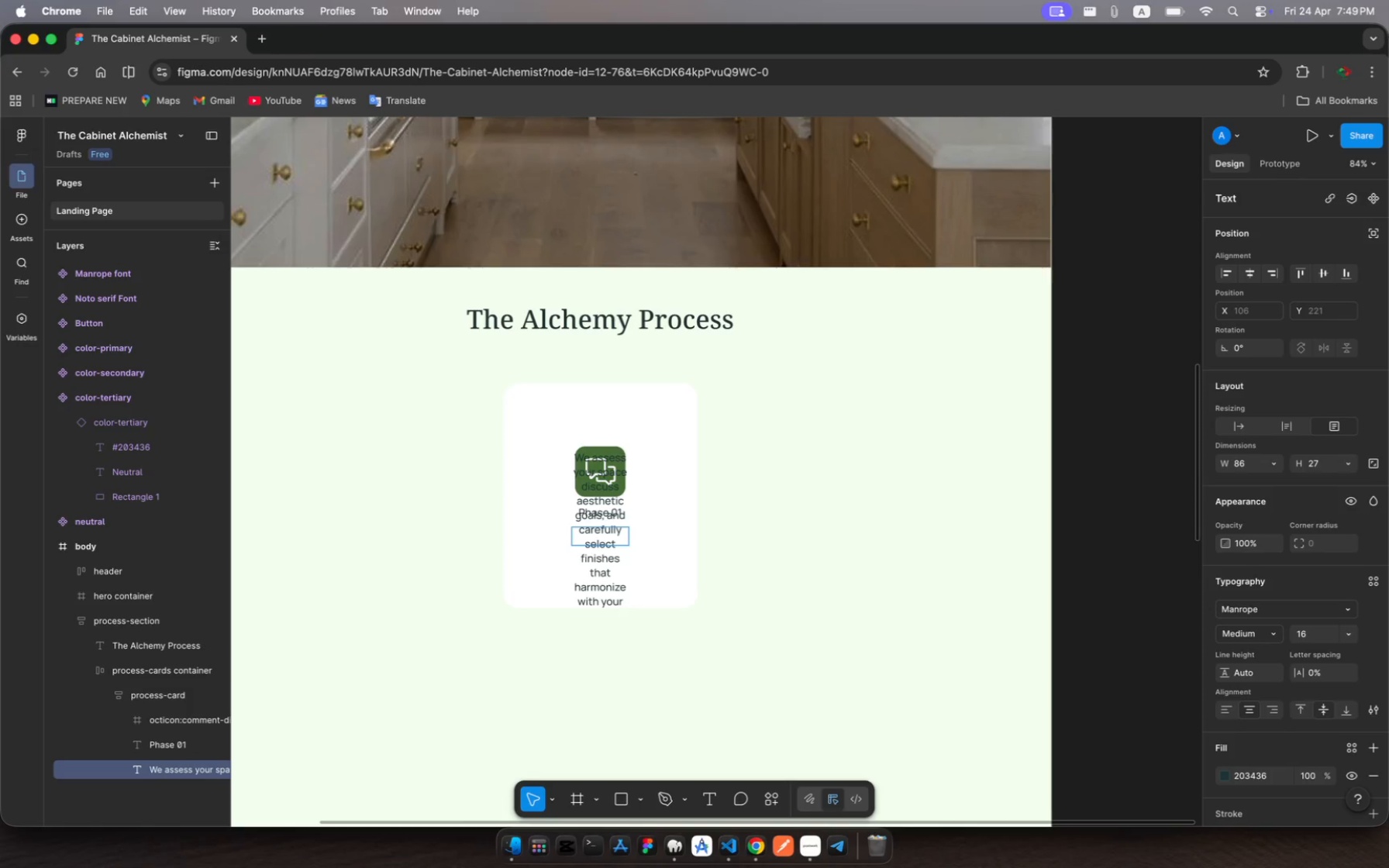 
type(architecture.)
 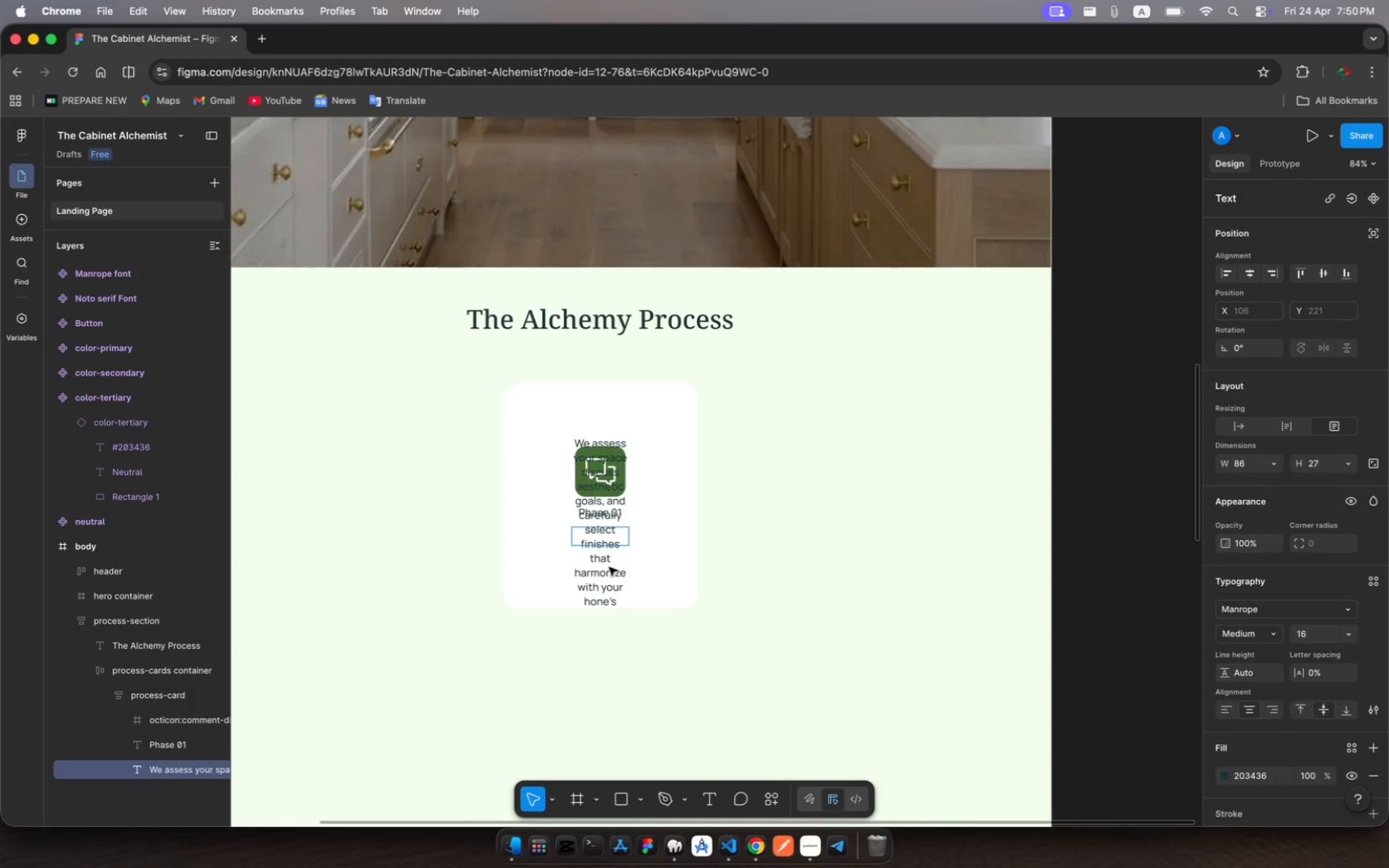 
key(Escape)
 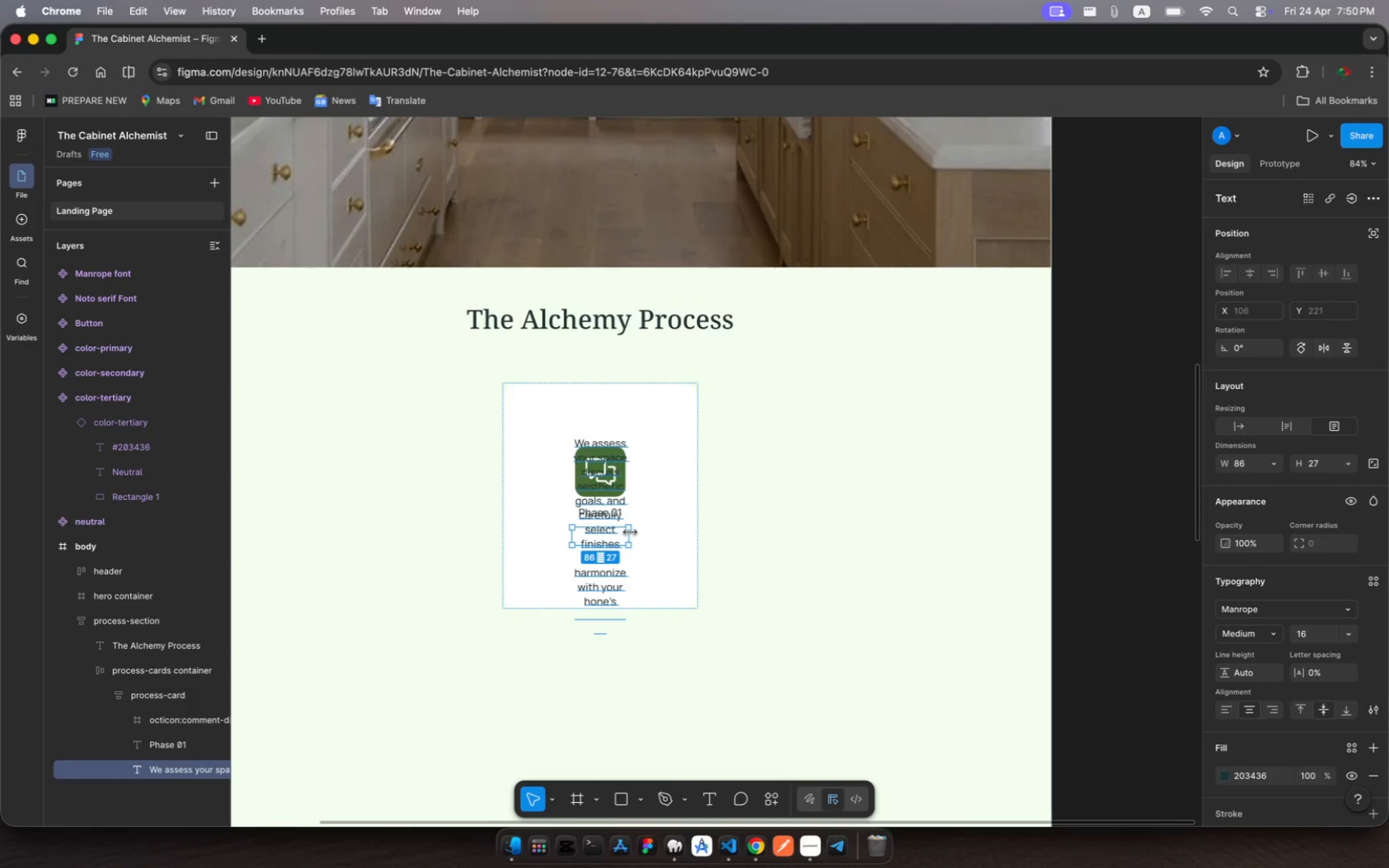 
left_click_drag(start_coordinate=[630, 532], to_coordinate=[682, 539])
 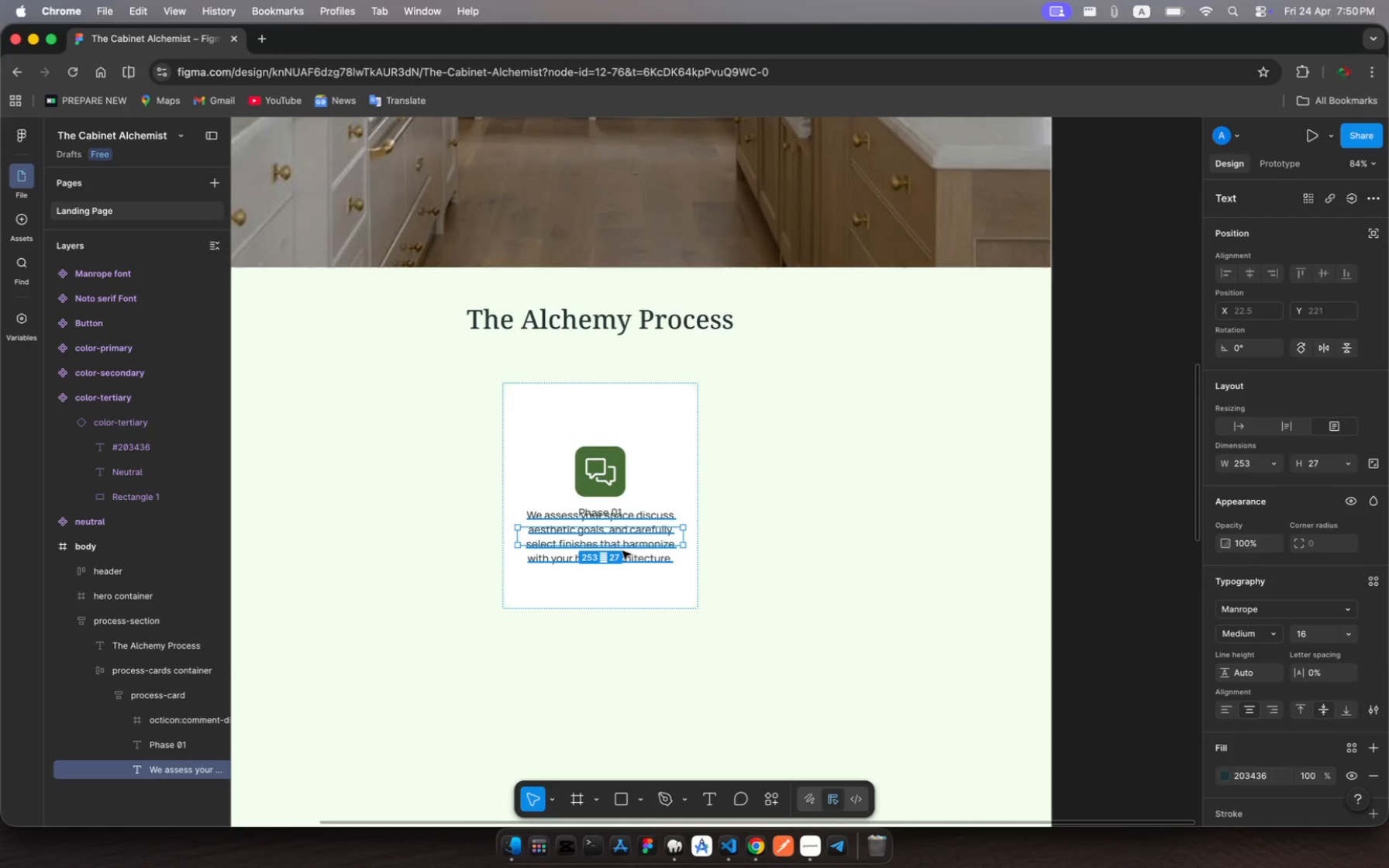 
left_click_drag(start_coordinate=[624, 546], to_coordinate=[634, 596])
 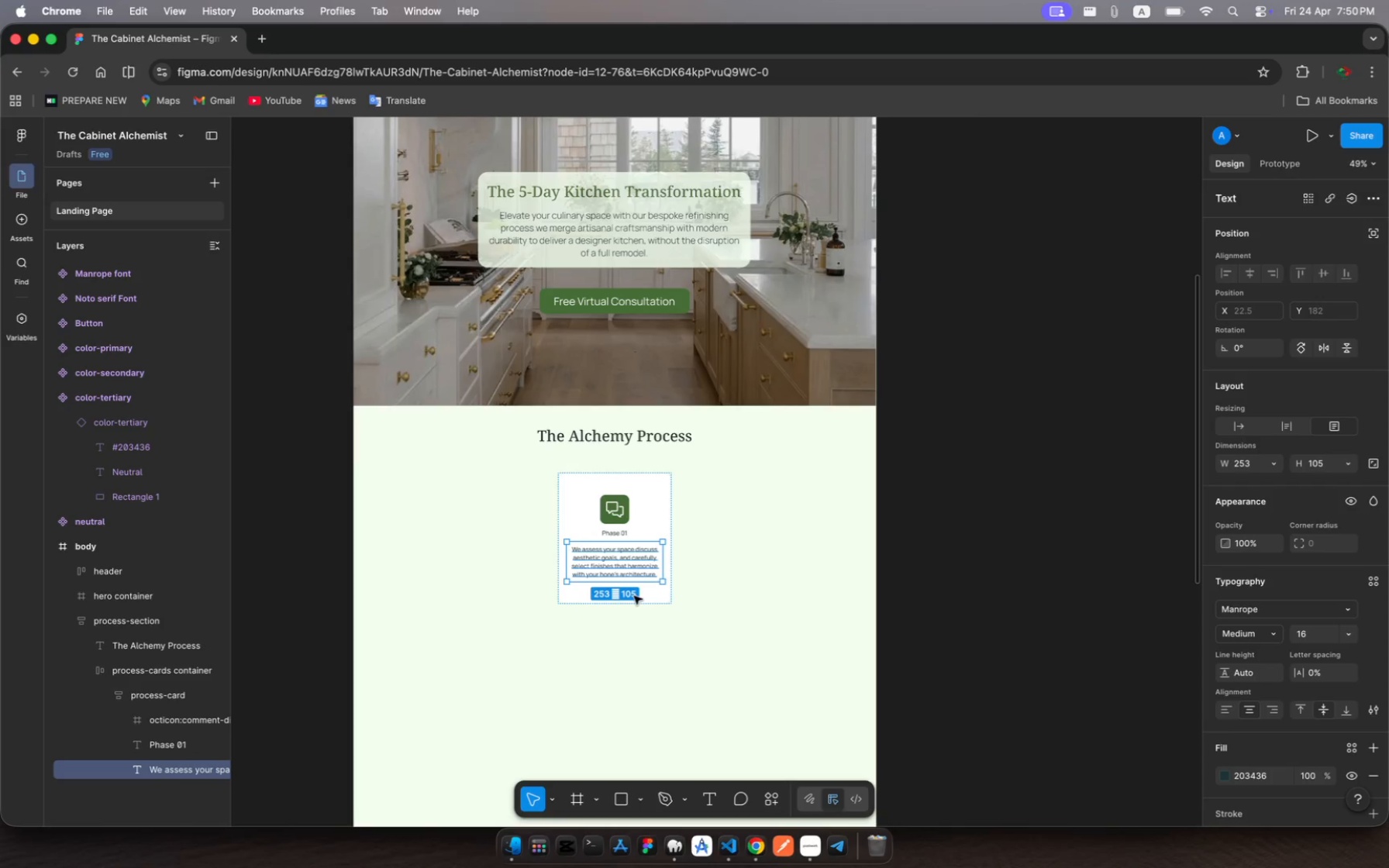 
wait(7.76)
 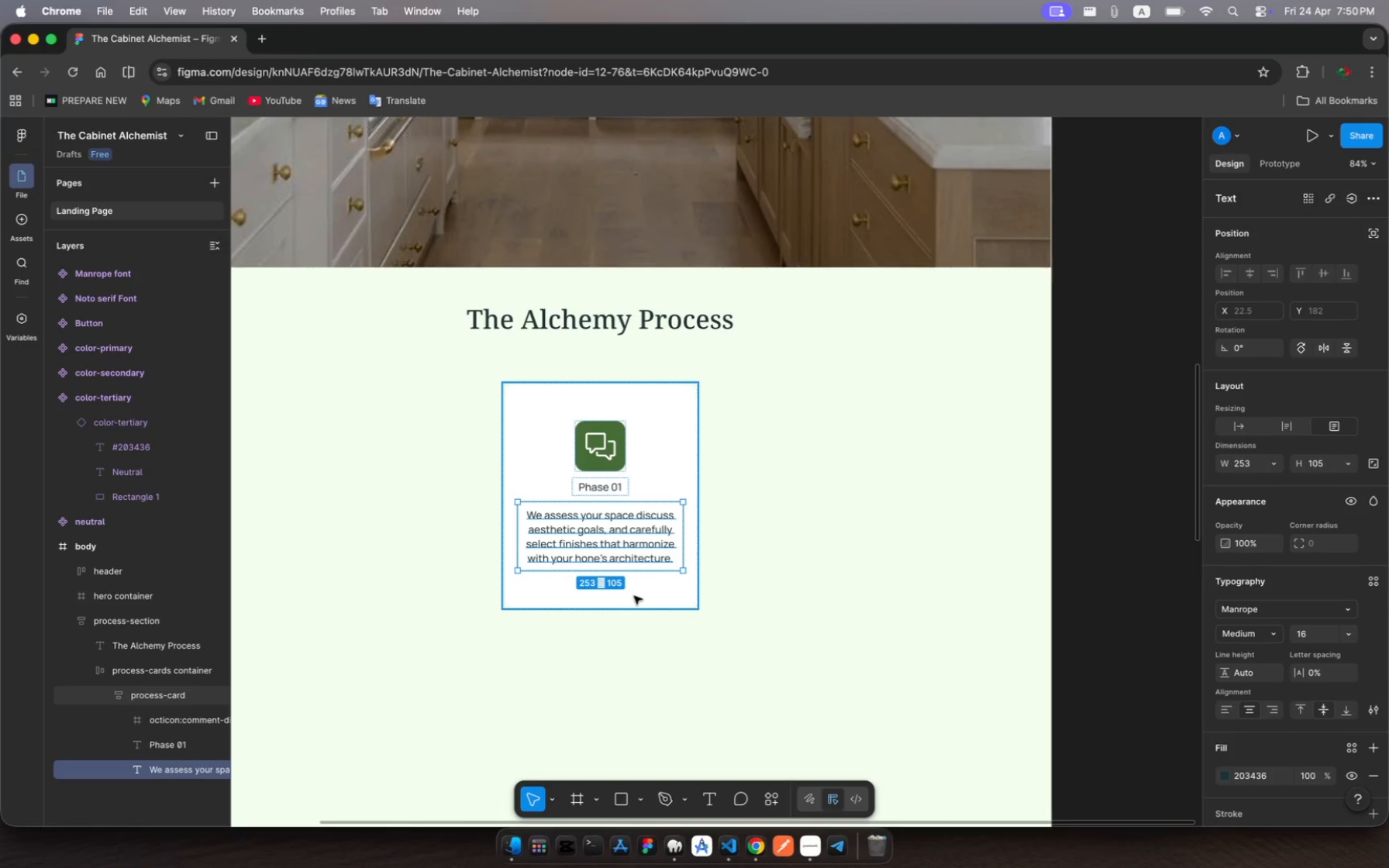 
left_click([1305, 638])
 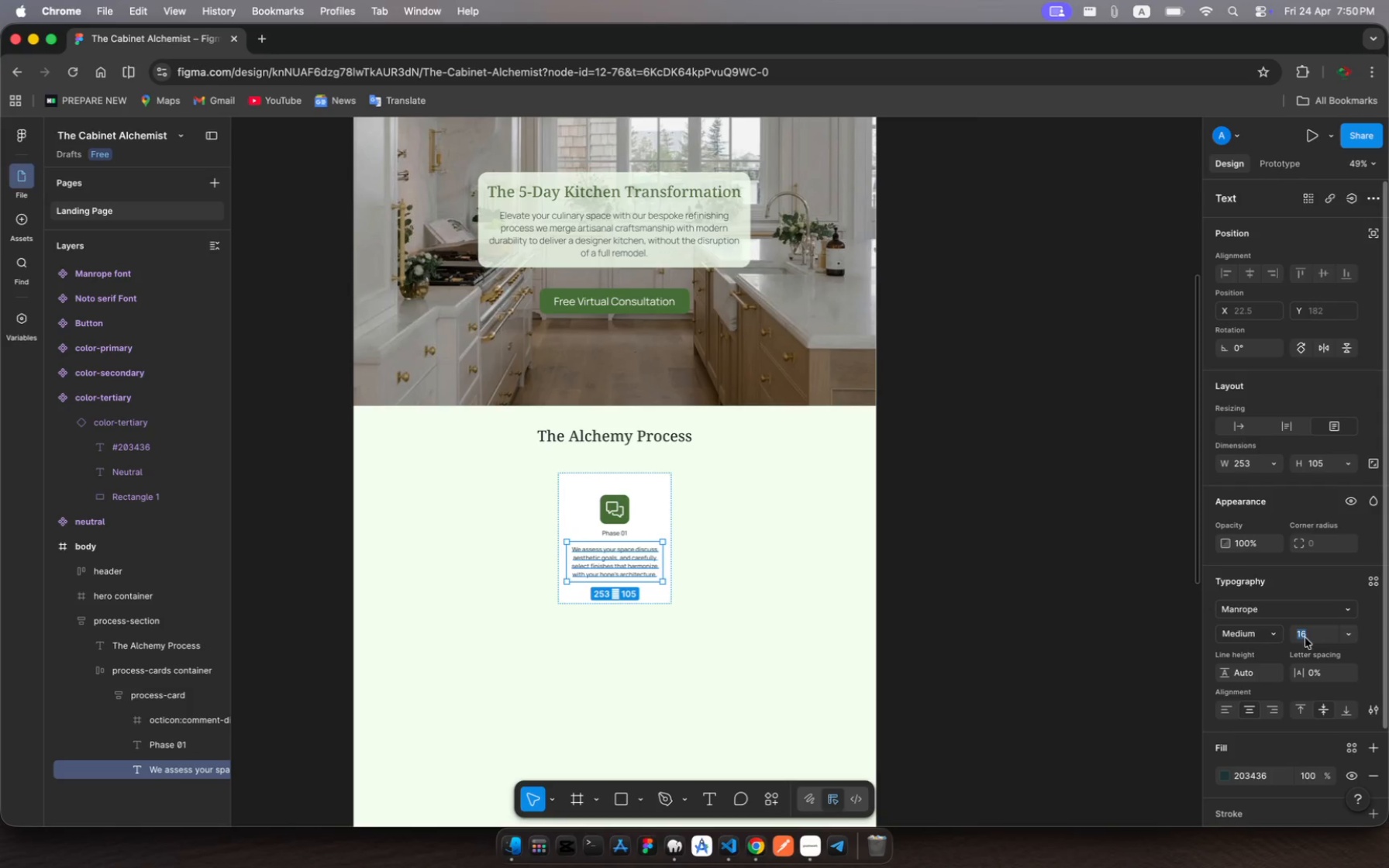 
type(24)
 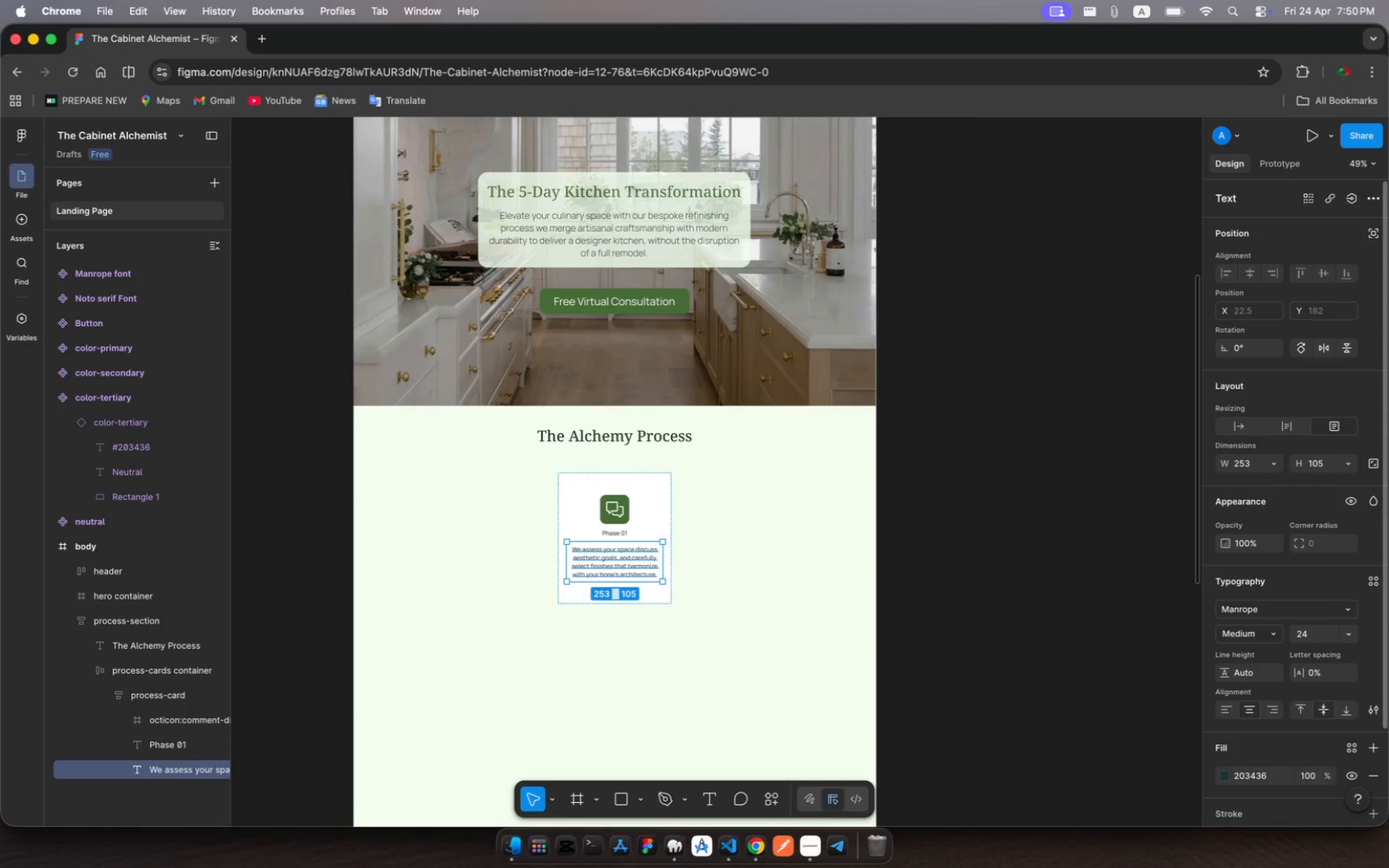 
key(Enter)
 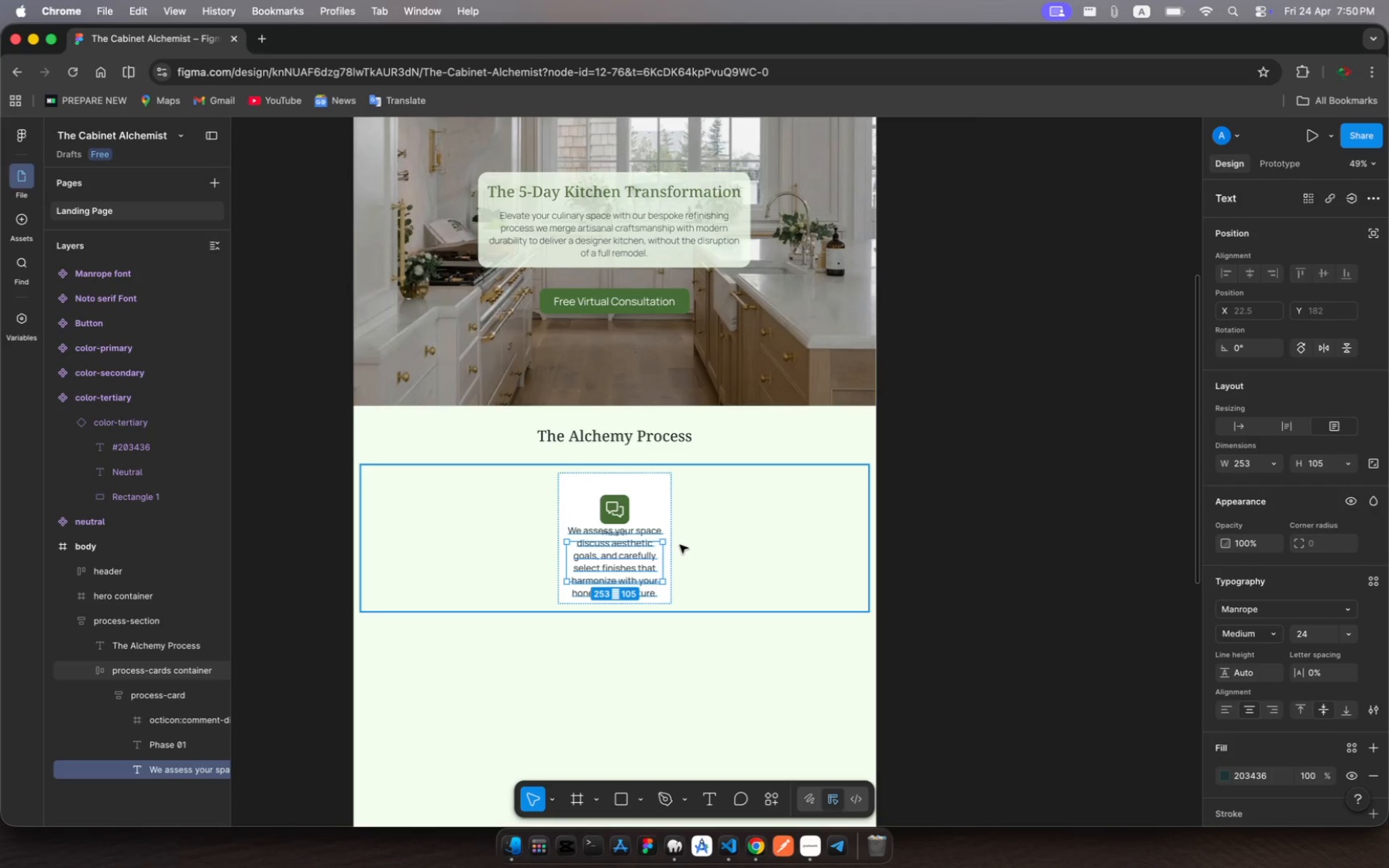 
left_click_drag(start_coordinate=[665, 555], to_coordinate=[670, 555])
 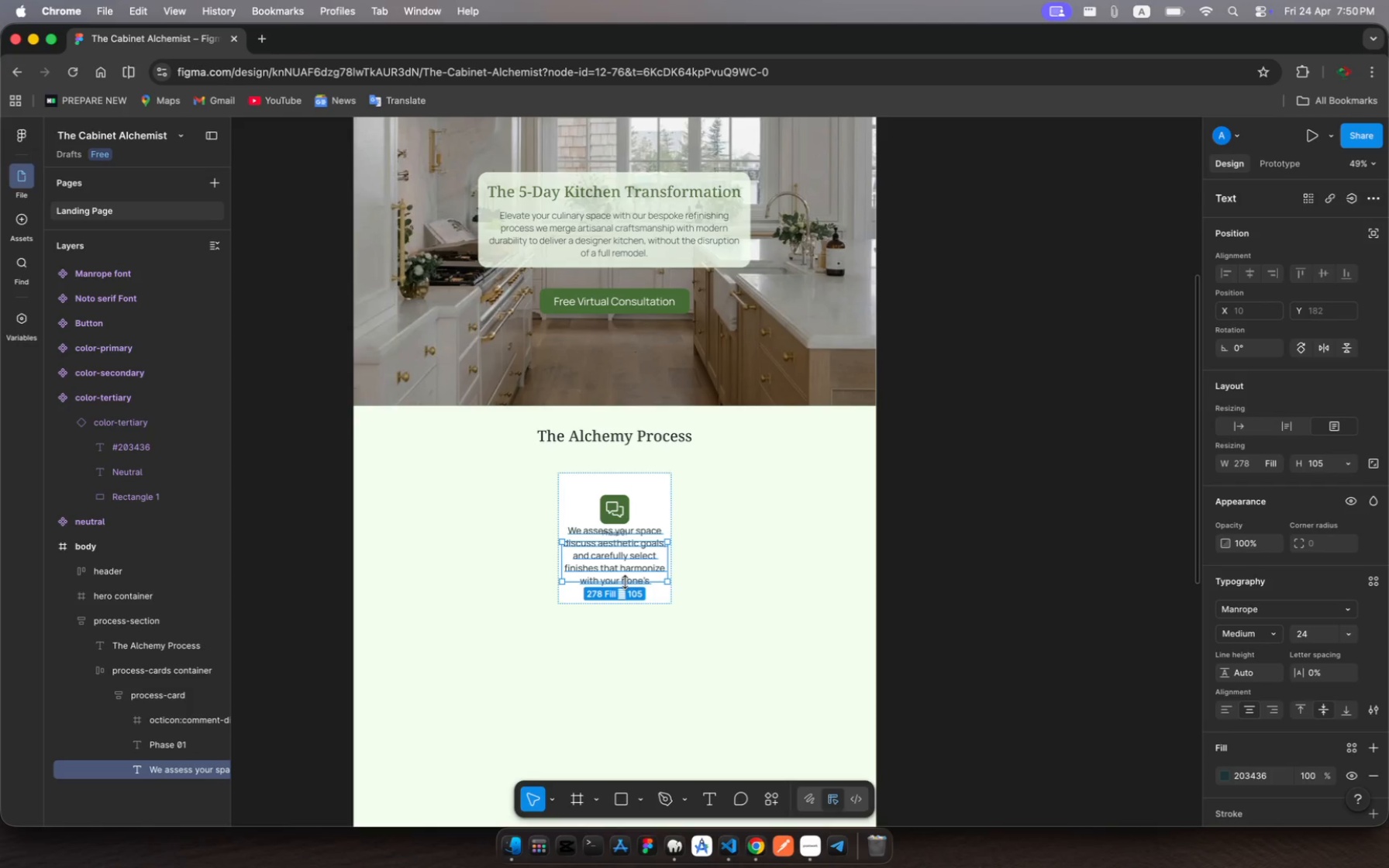 
left_click_drag(start_coordinate=[625, 582], to_coordinate=[636, 639])
 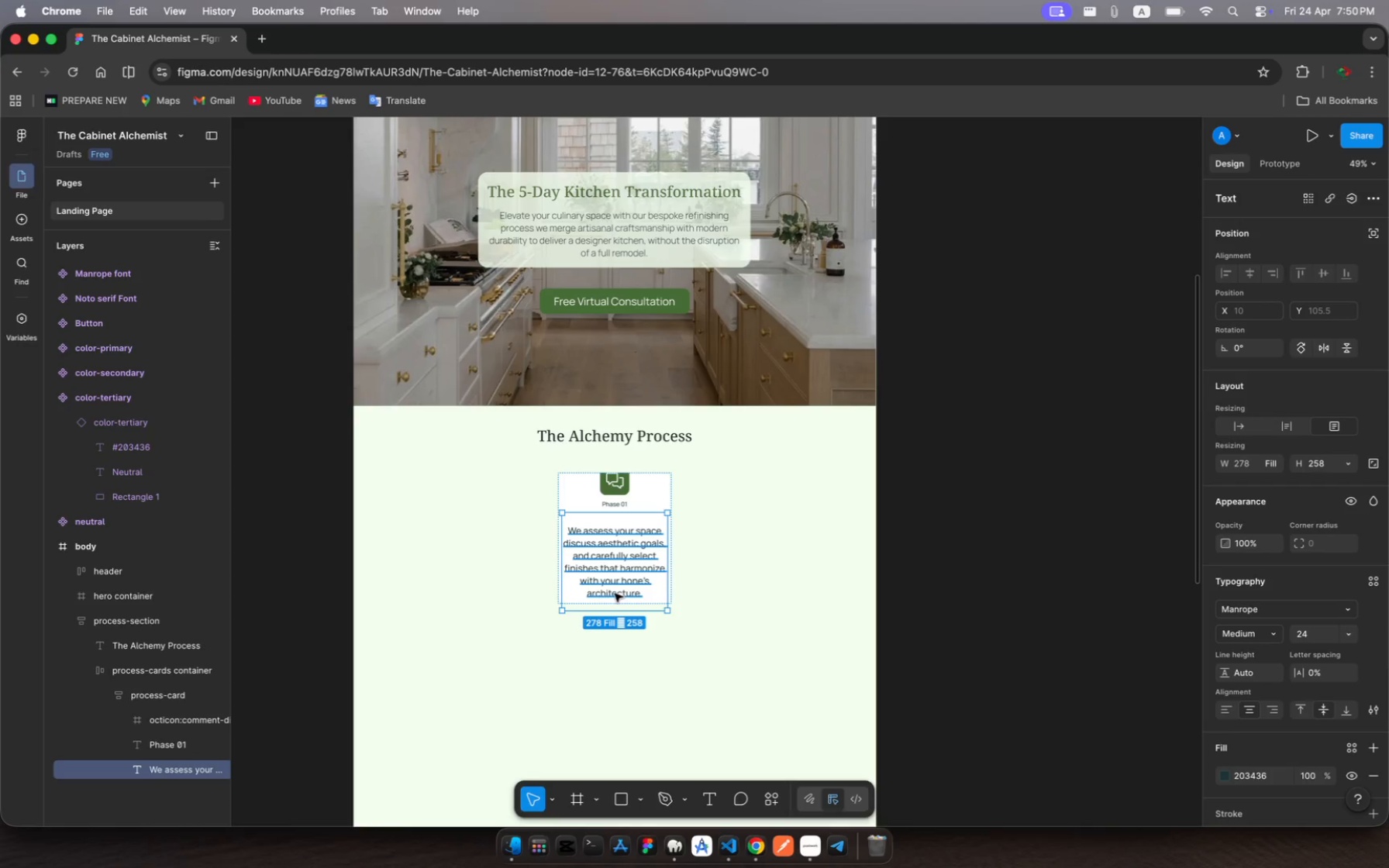 
left_click_drag(start_coordinate=[613, 608], to_coordinate=[618, 594])
 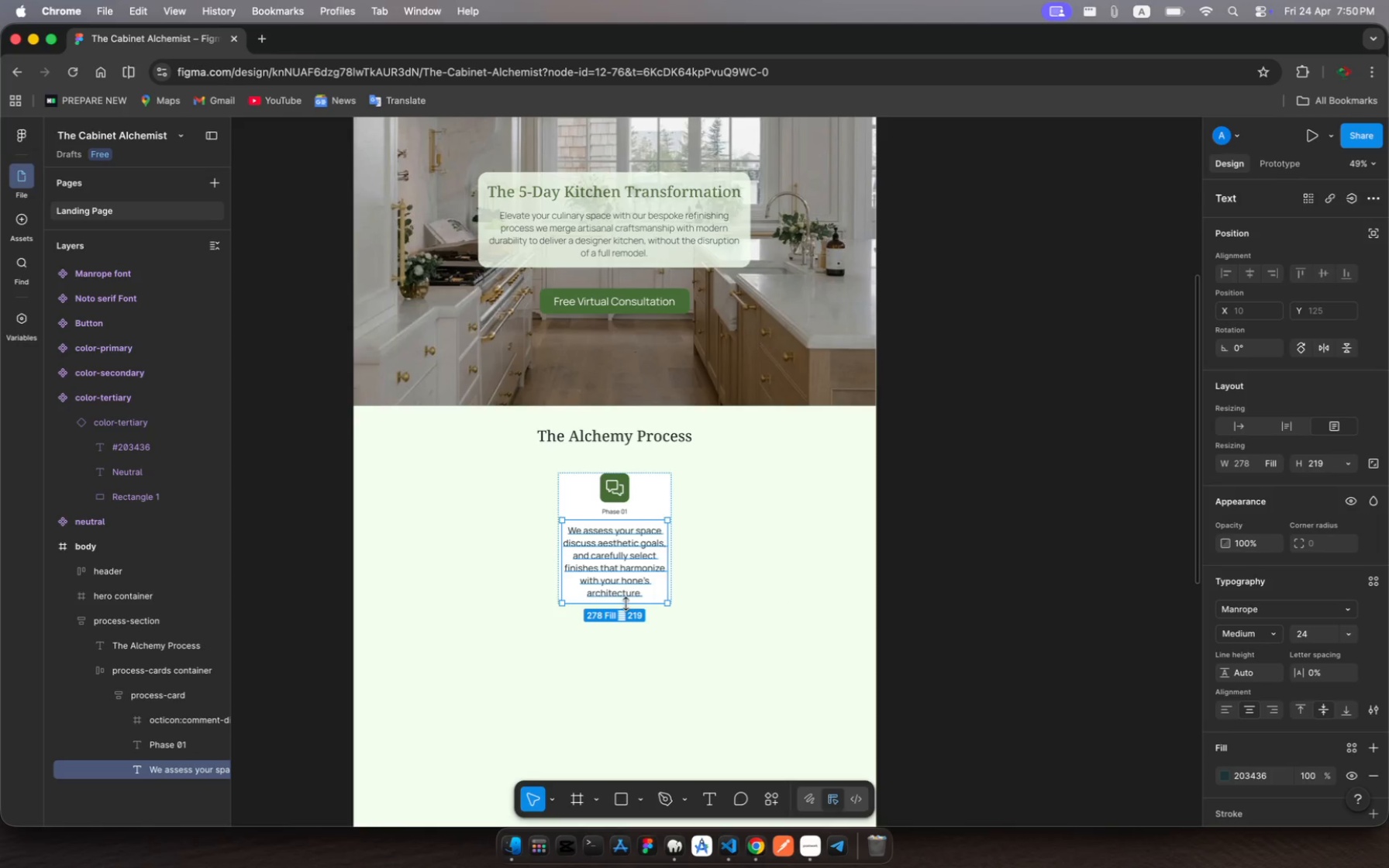 
left_click_drag(start_coordinate=[626, 520], to_coordinate=[631, 529])
 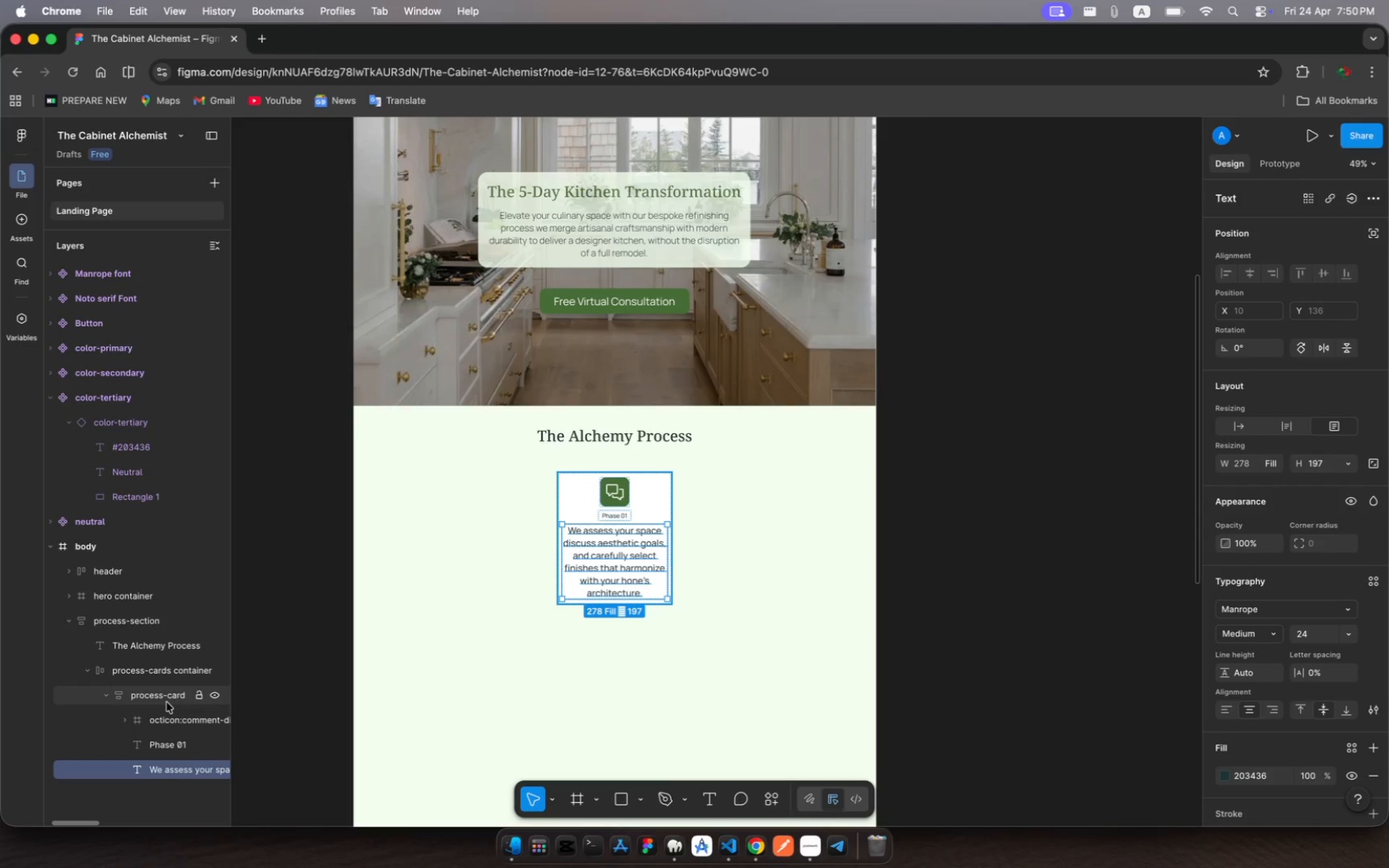 
left_click([166, 703])
 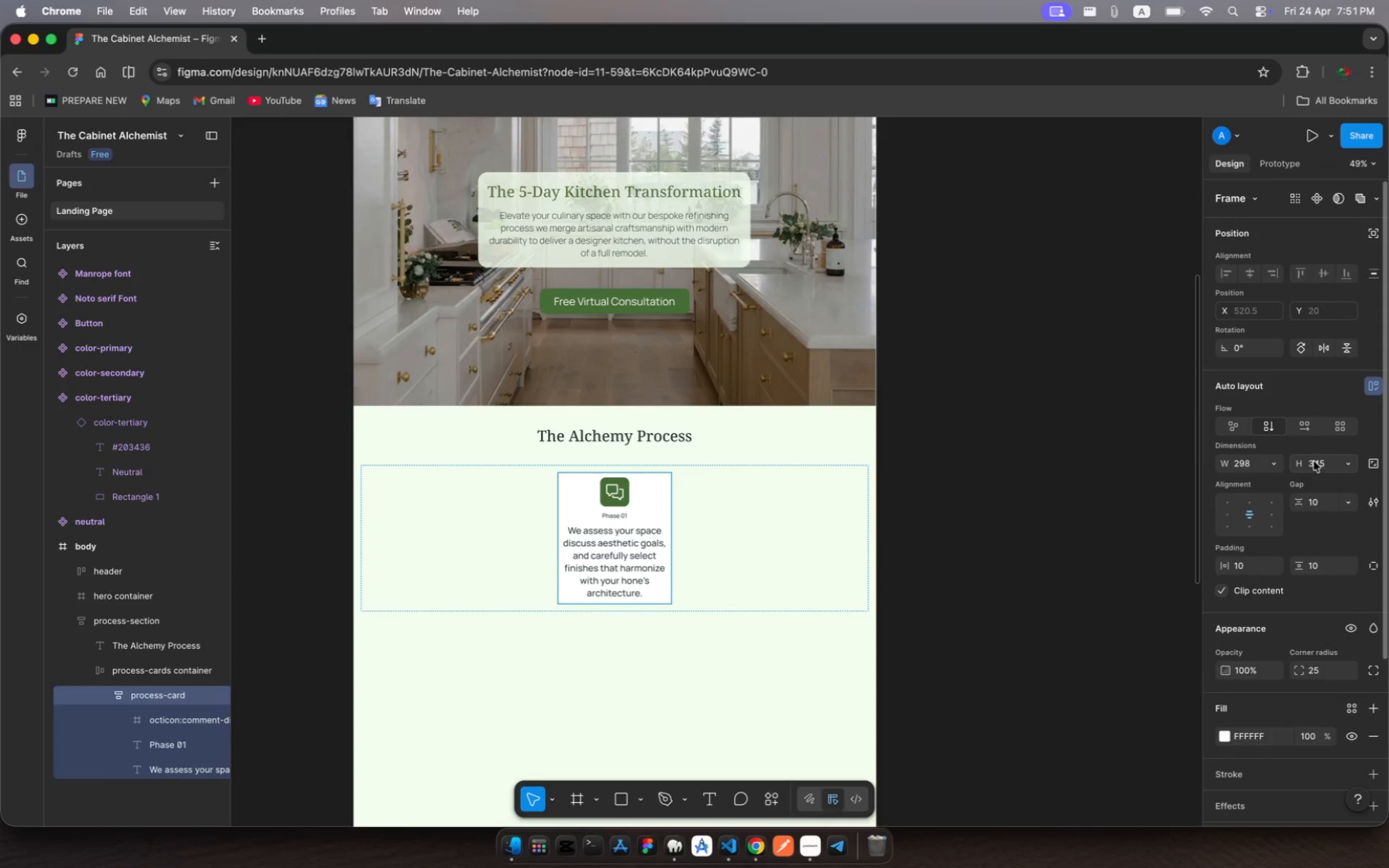 
left_click([1349, 463])
 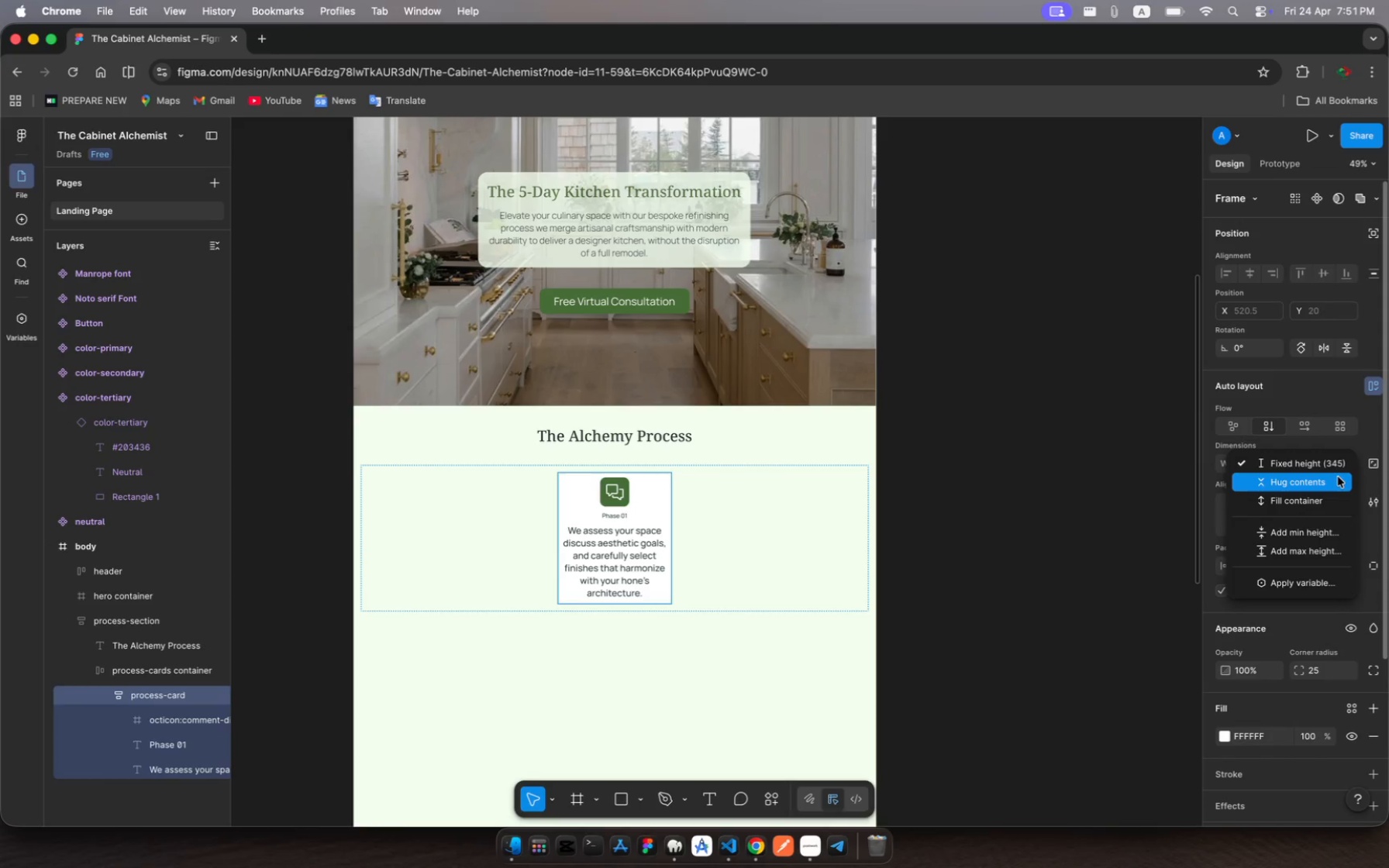 
left_click([1337, 477])
 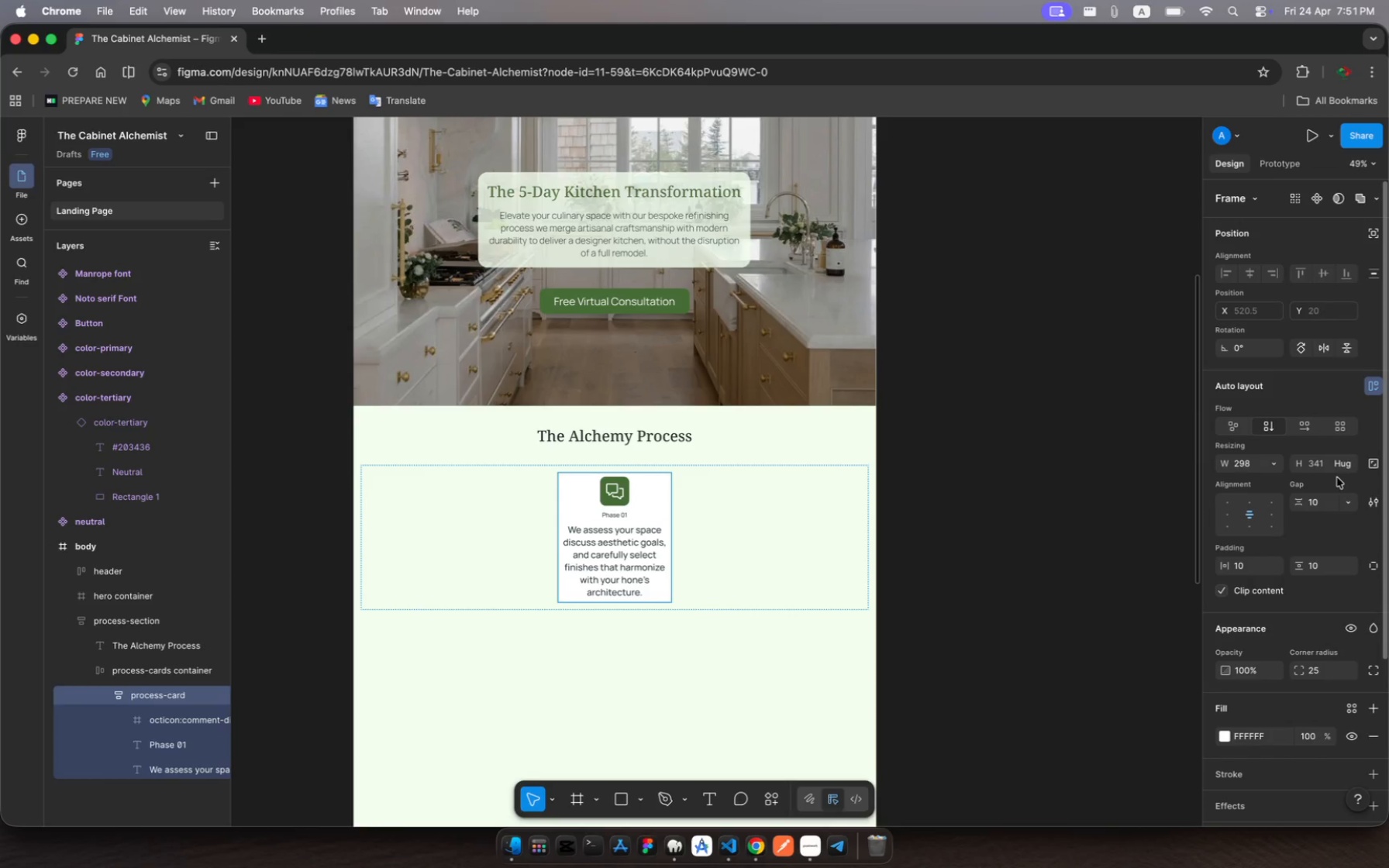 
left_click([620, 542])
 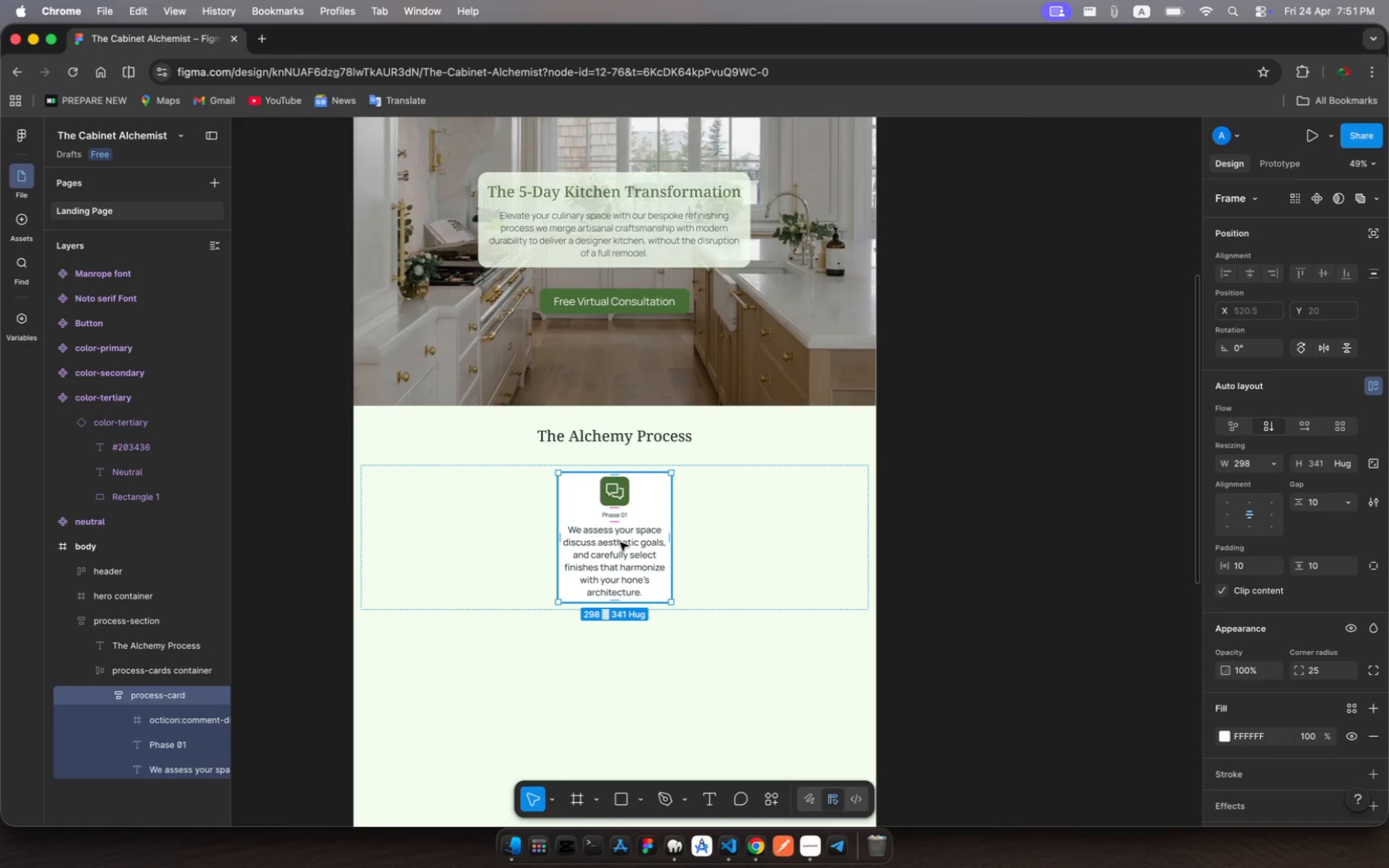 
left_click([620, 542])
 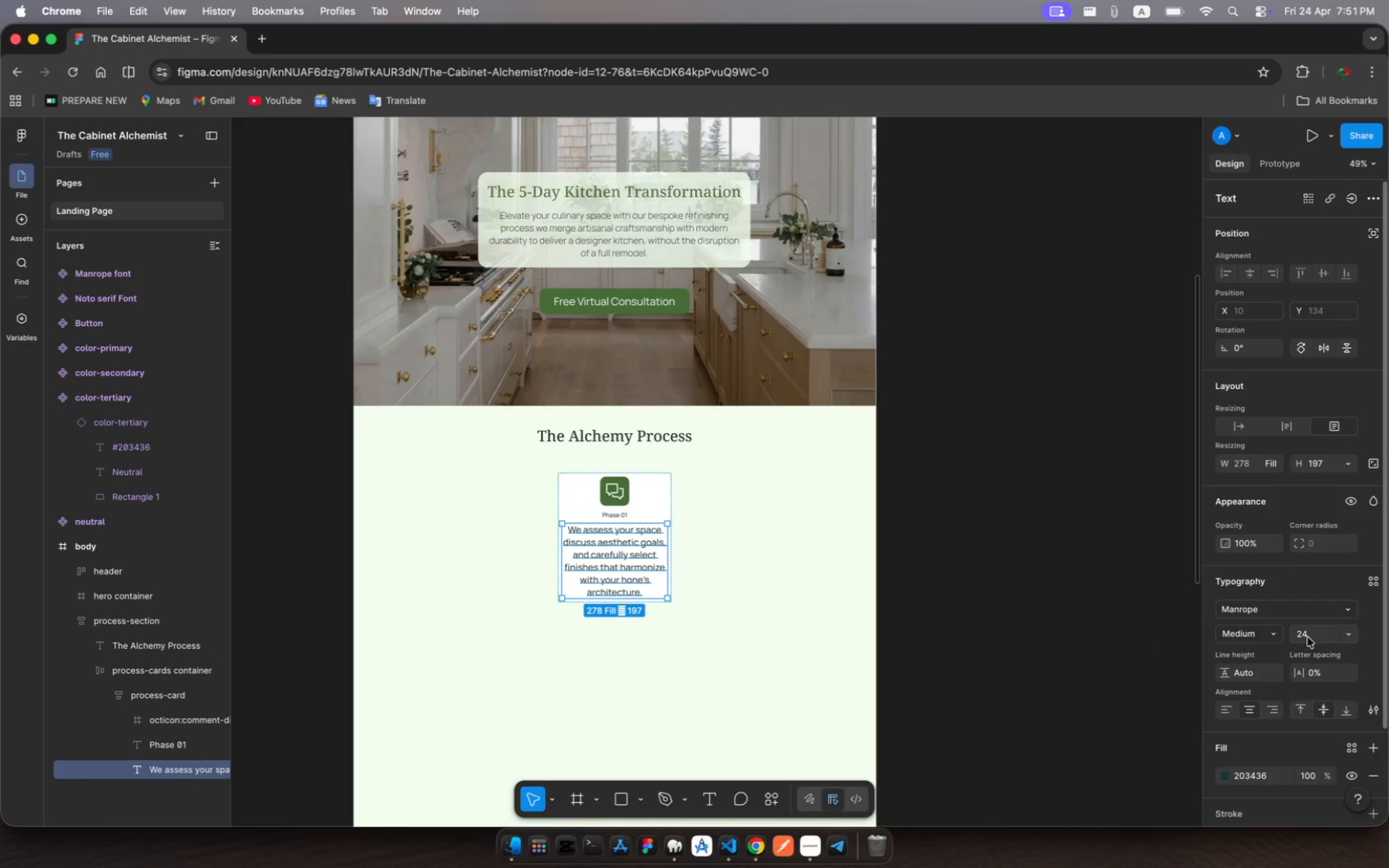 
left_click([1308, 638])
 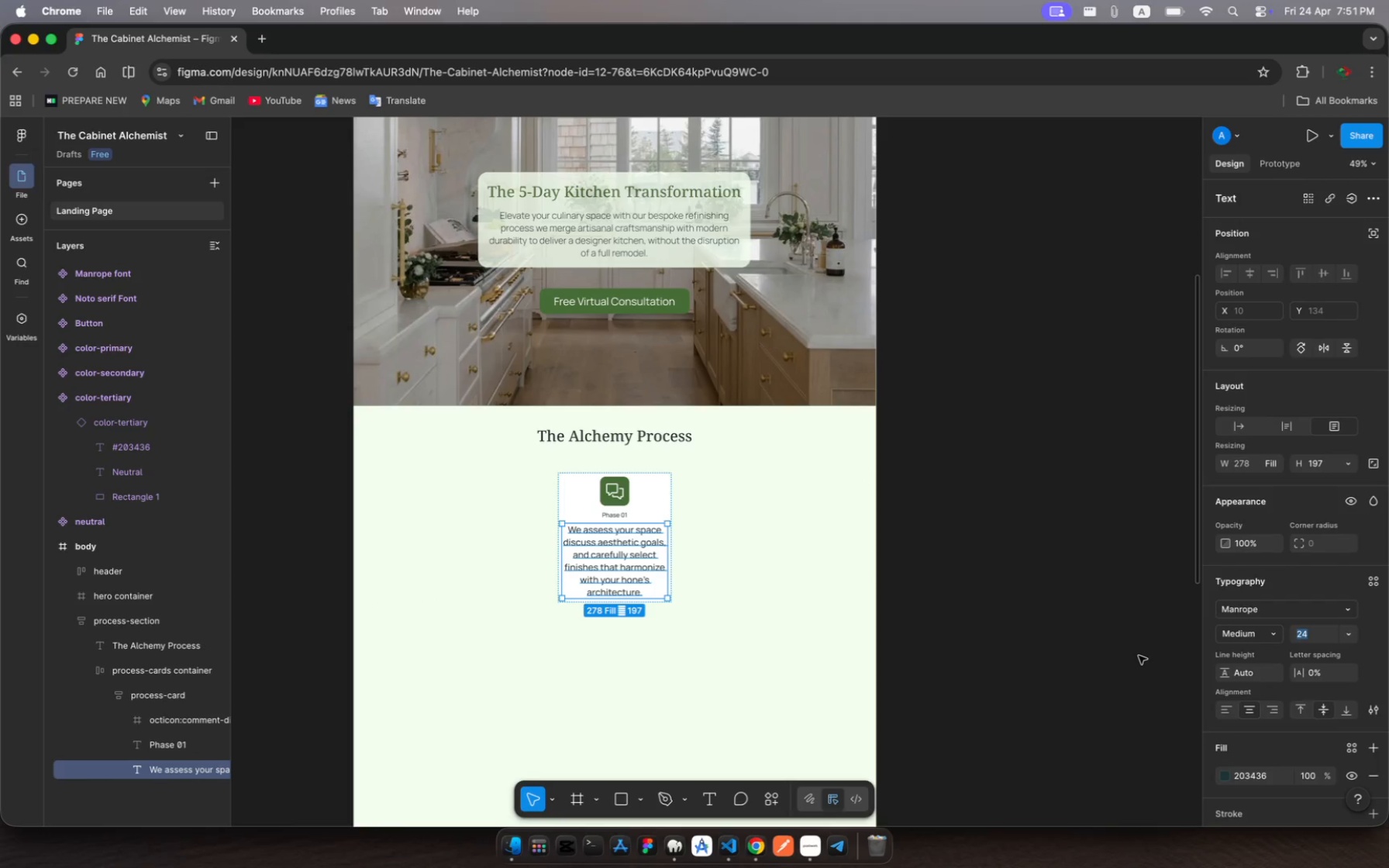 
type(1)
key(Backspace)
type(20)
 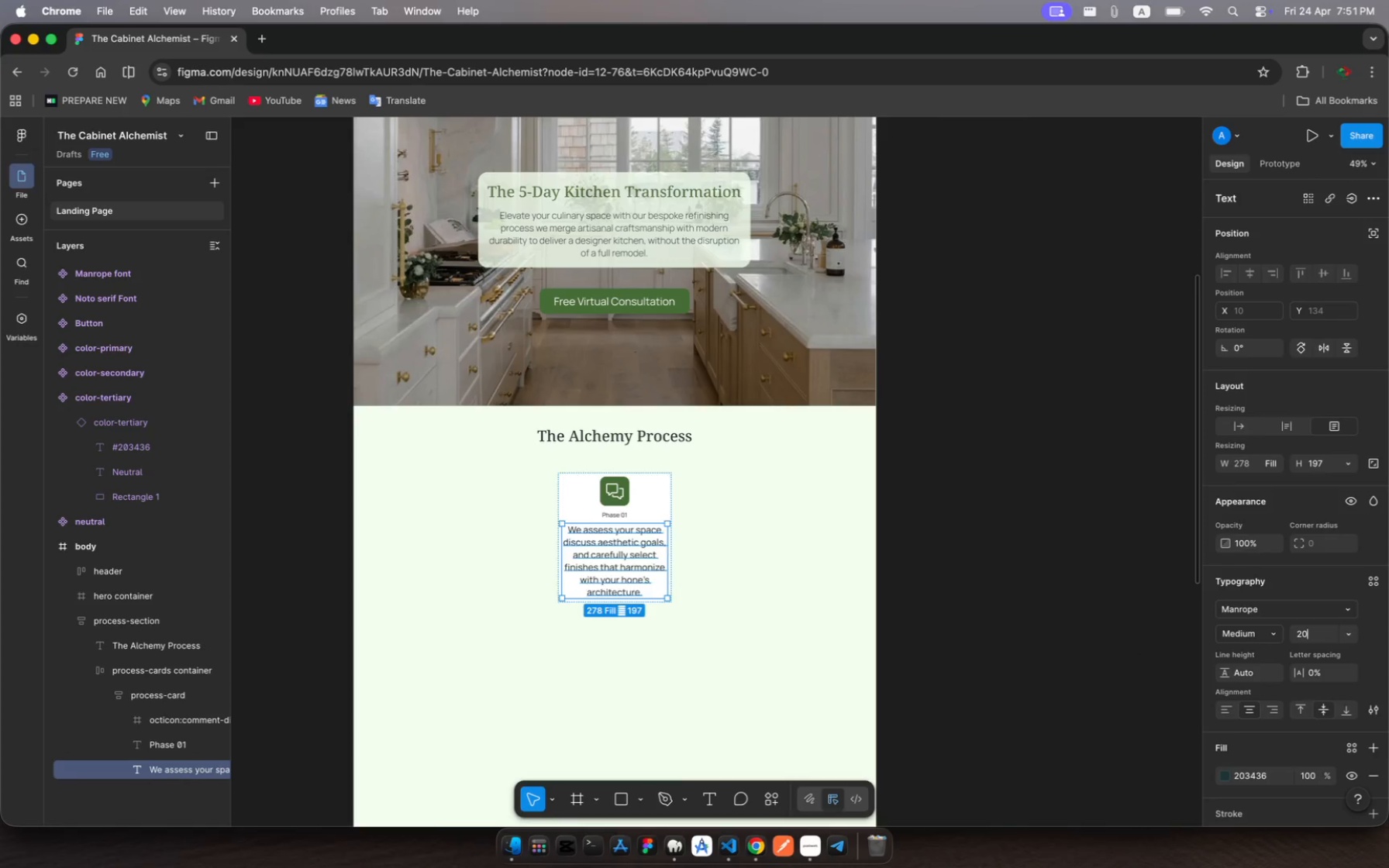 
key(Enter)
 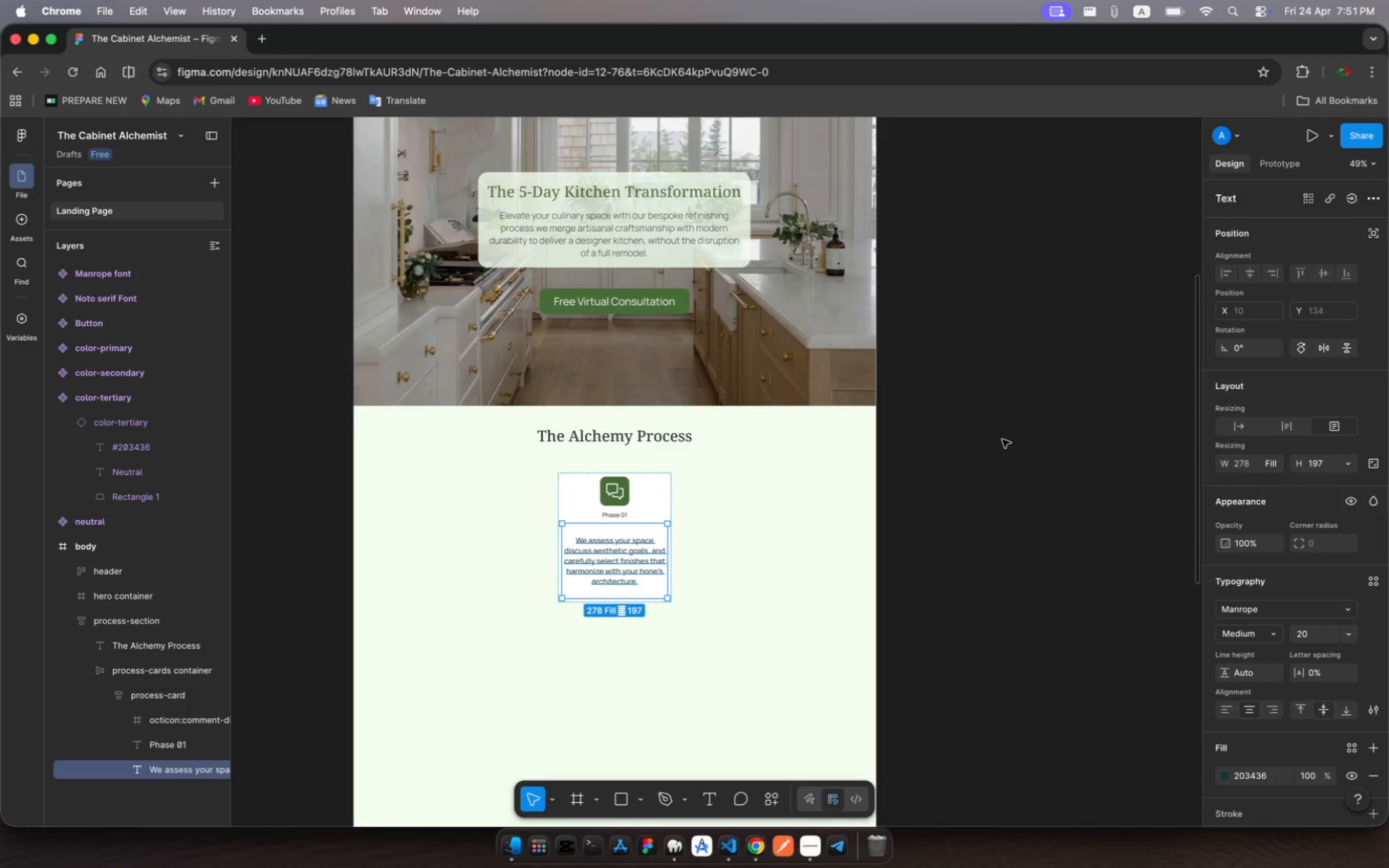 
wait(6.22)
 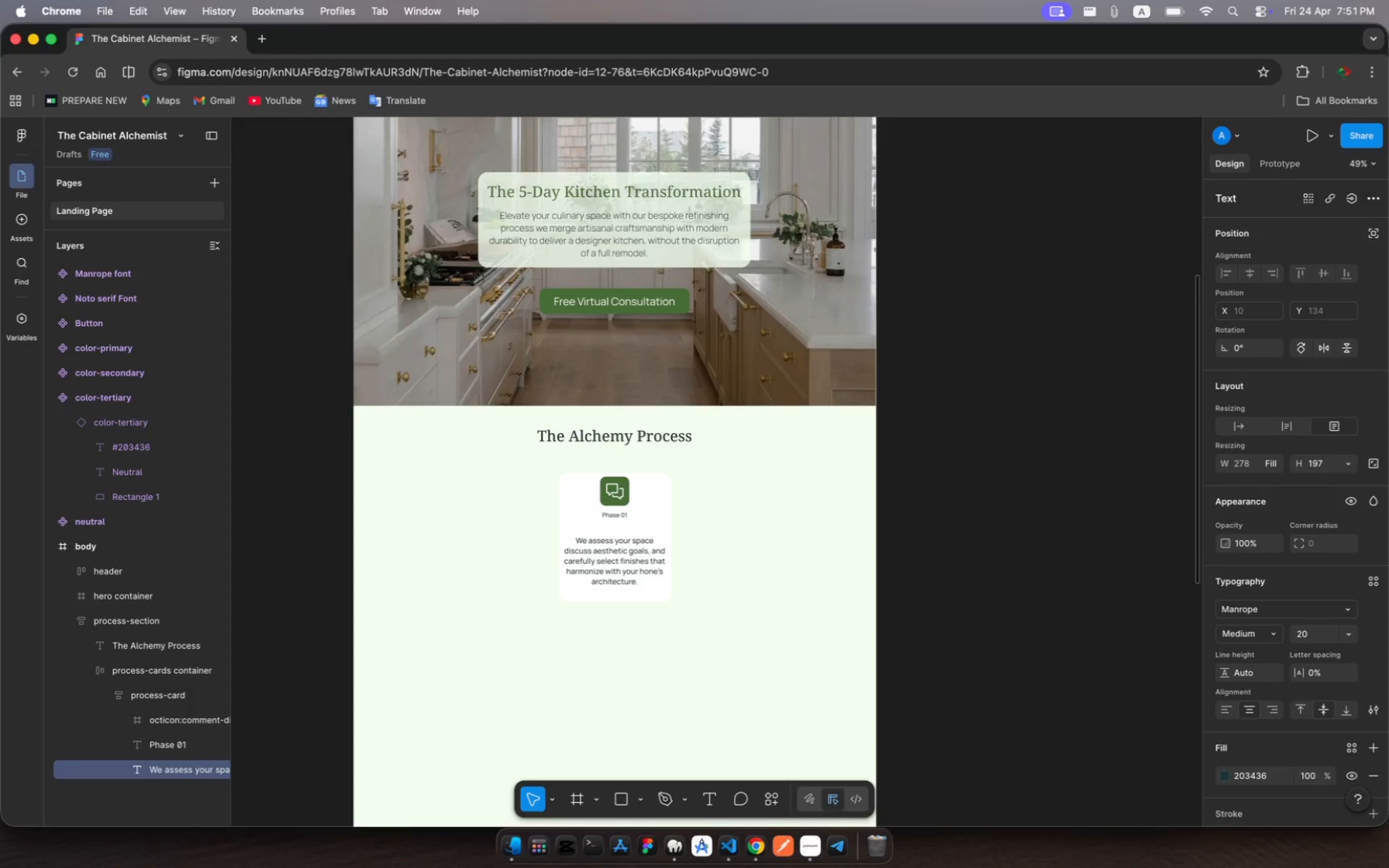 
left_click_drag(start_coordinate=[605, 522], to_coordinate=[609, 543])
 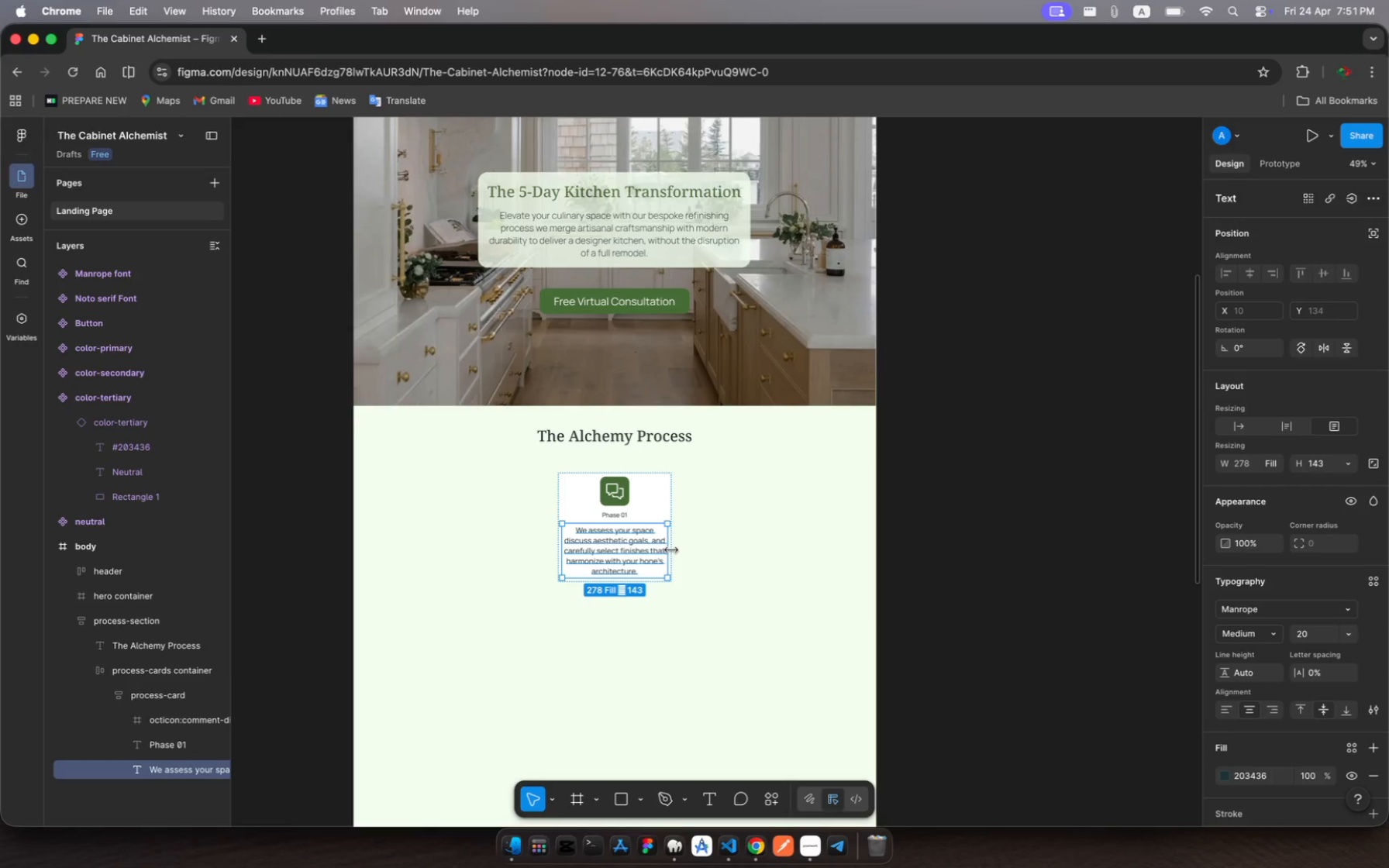 
left_click_drag(start_coordinate=[664, 553], to_coordinate=[660, 558])
 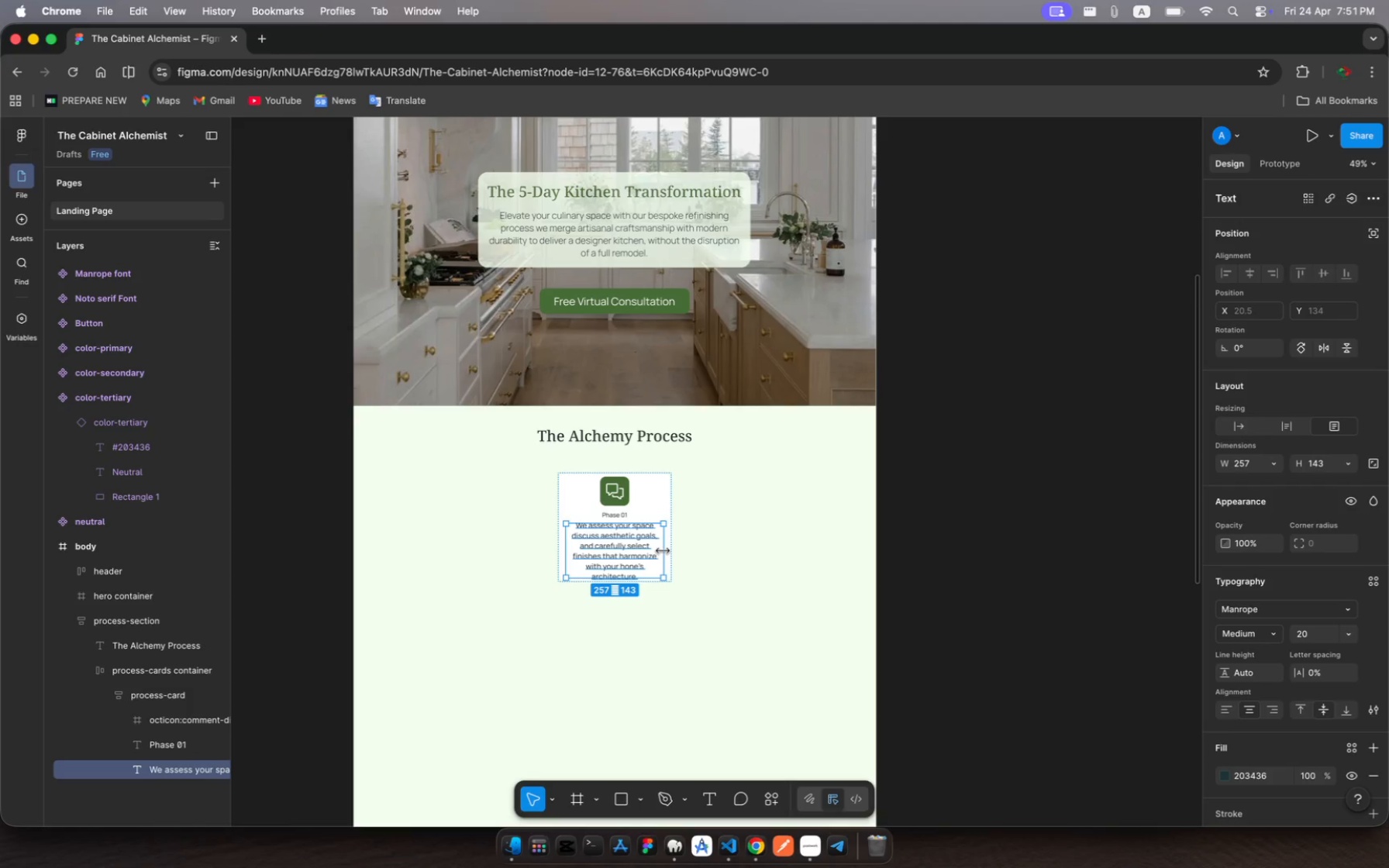 
wait(6.53)
 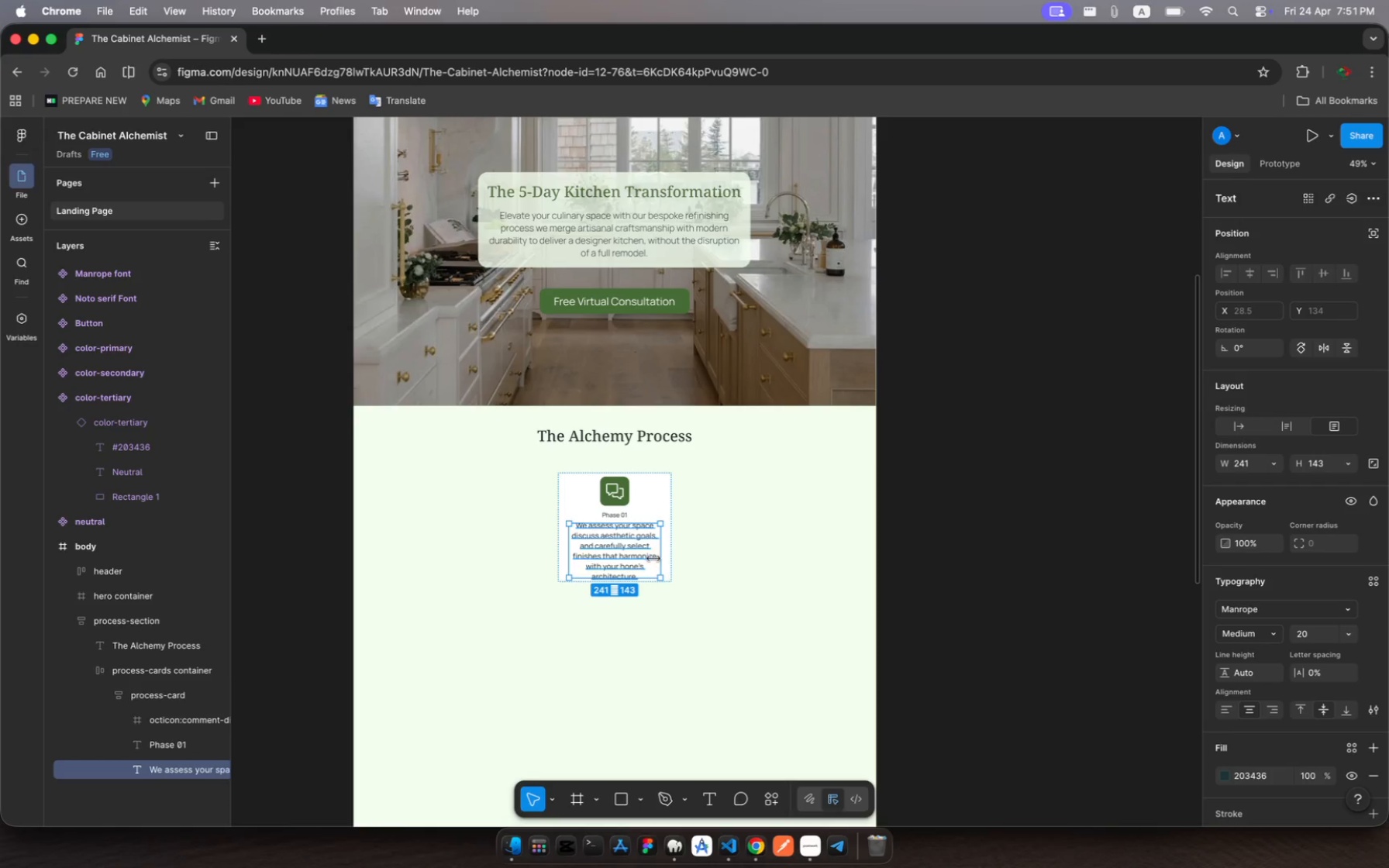 
left_click_drag(start_coordinate=[647, 574], to_coordinate=[647, 585])
 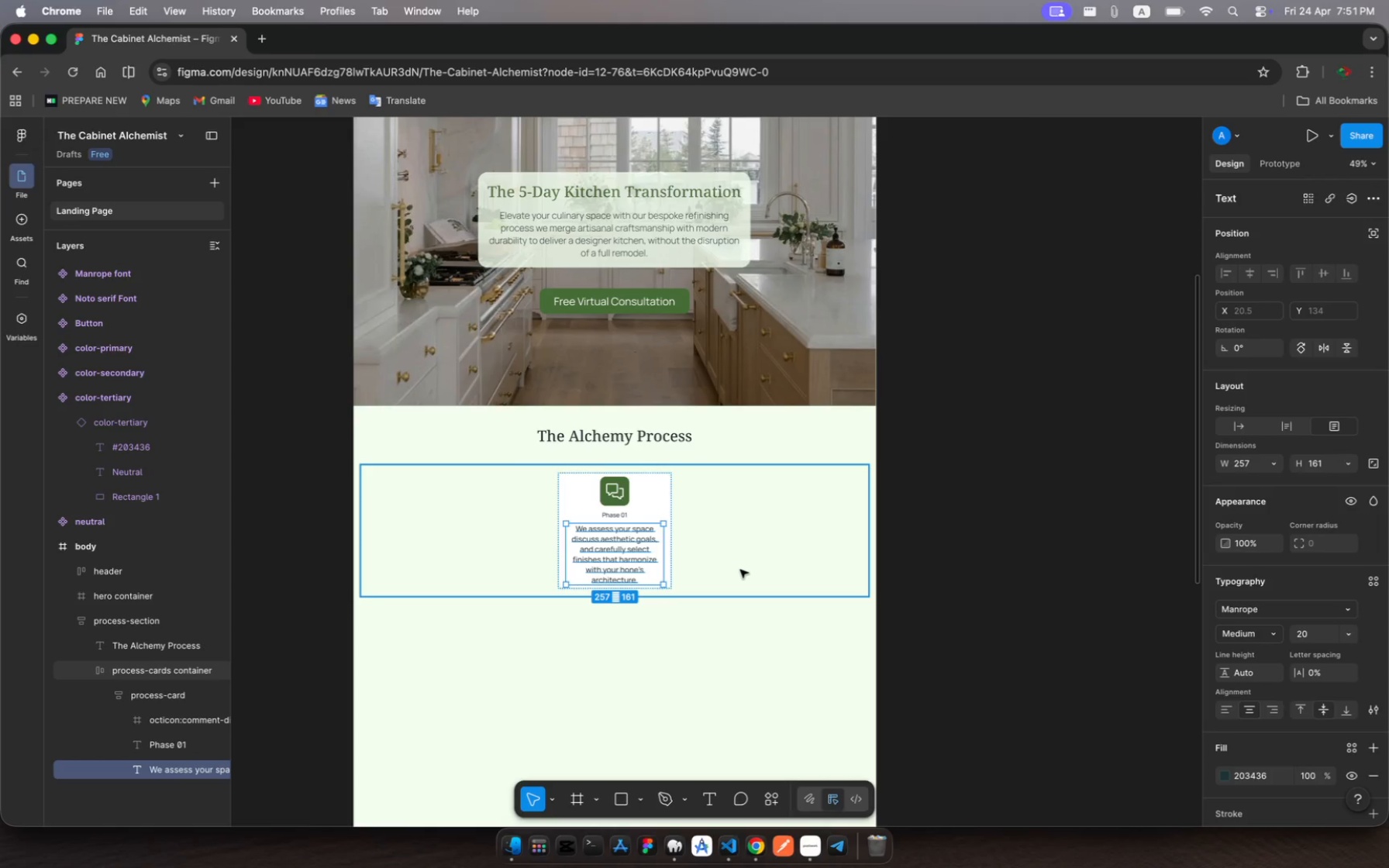 
wait(9.79)
 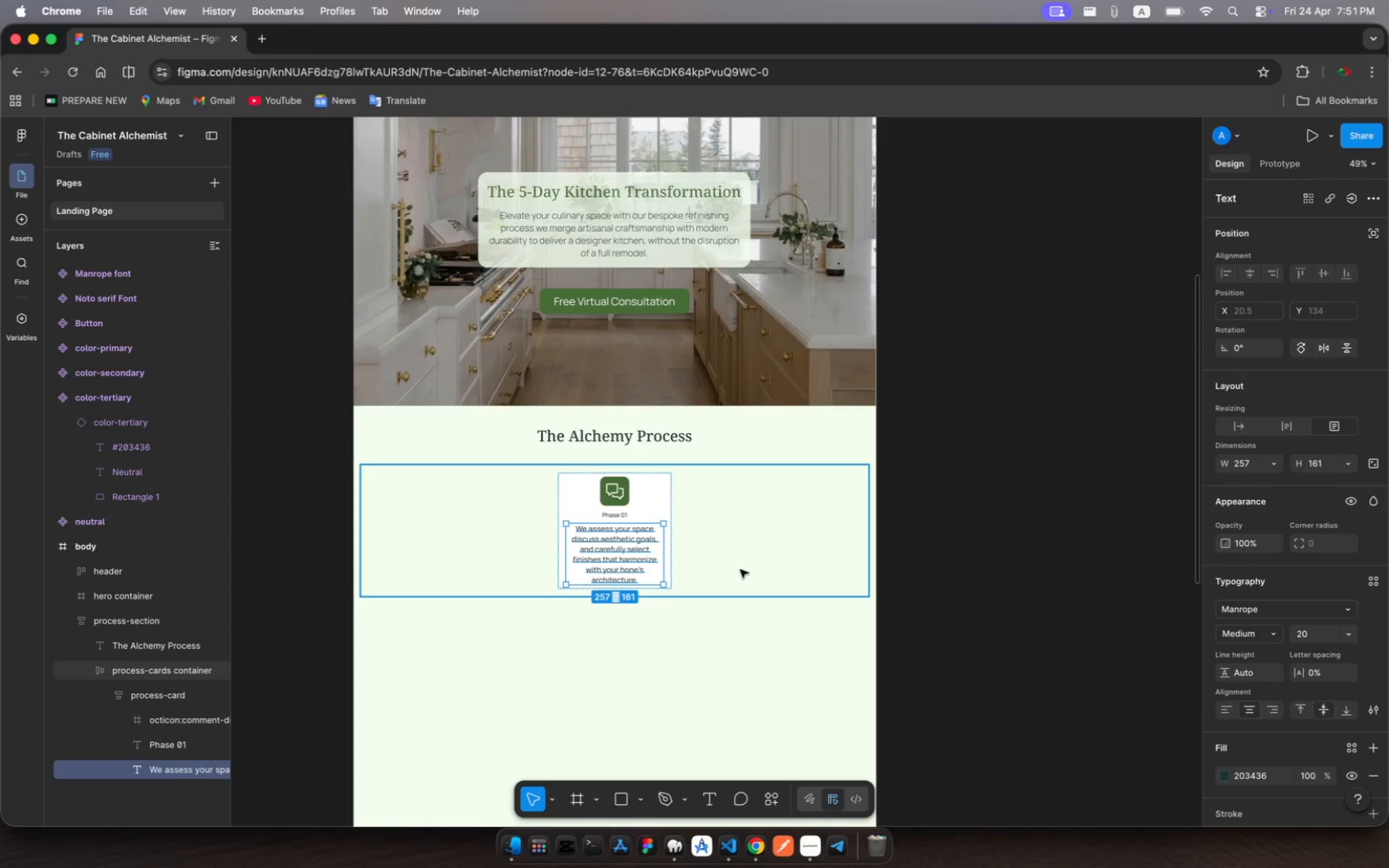 
left_click([169, 743])
 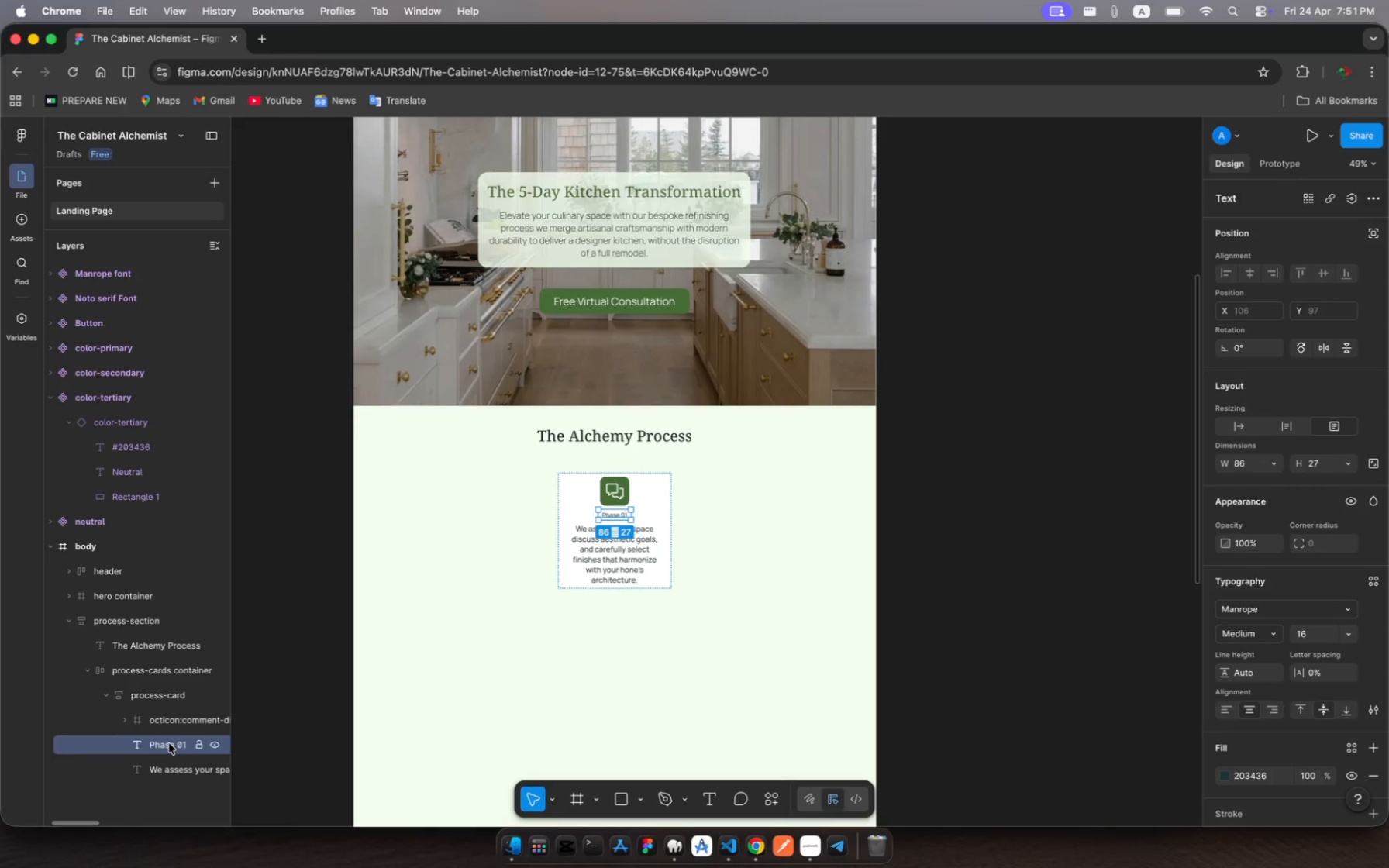 
key(Meta+C)
 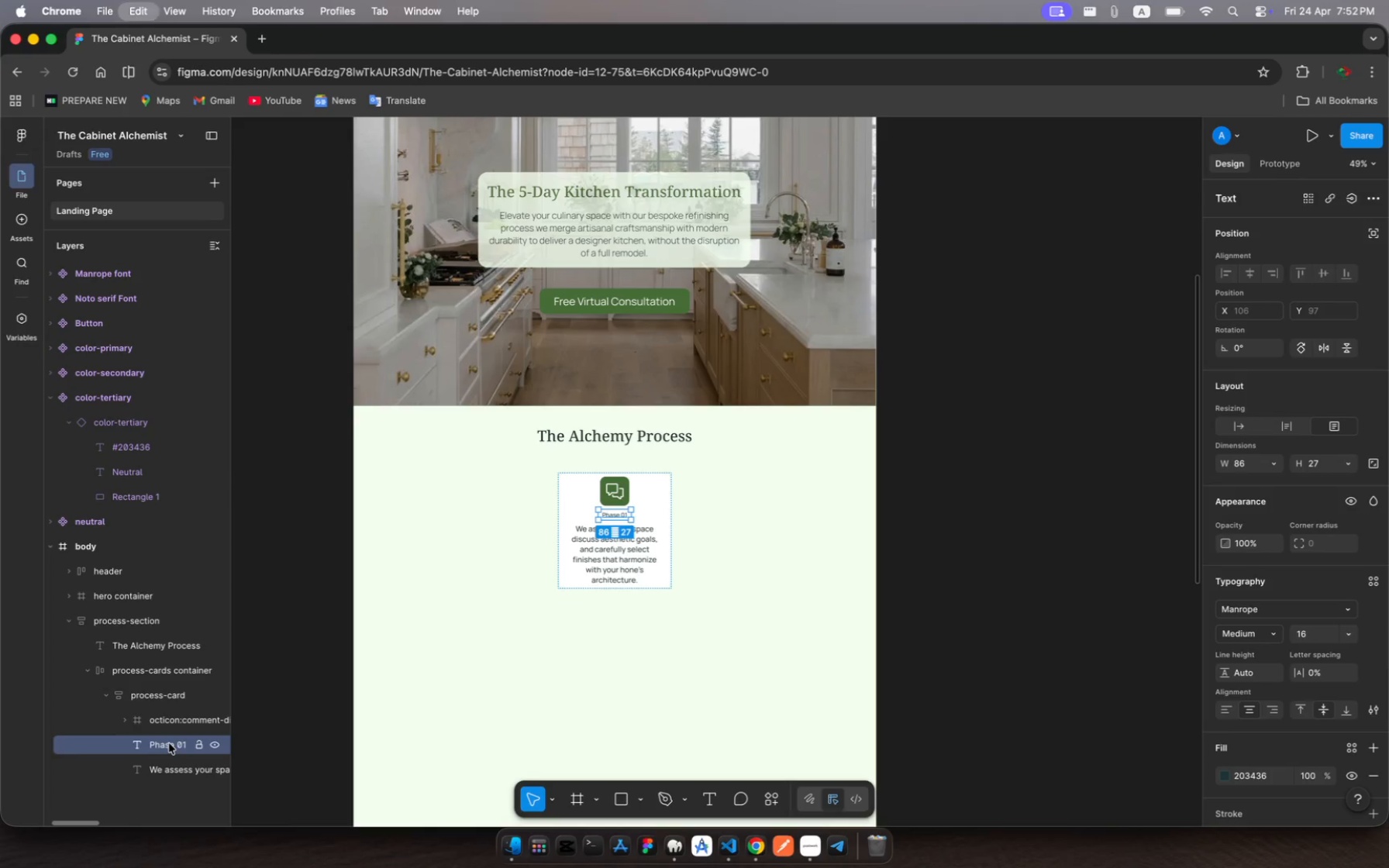 
key(Meta+V)
 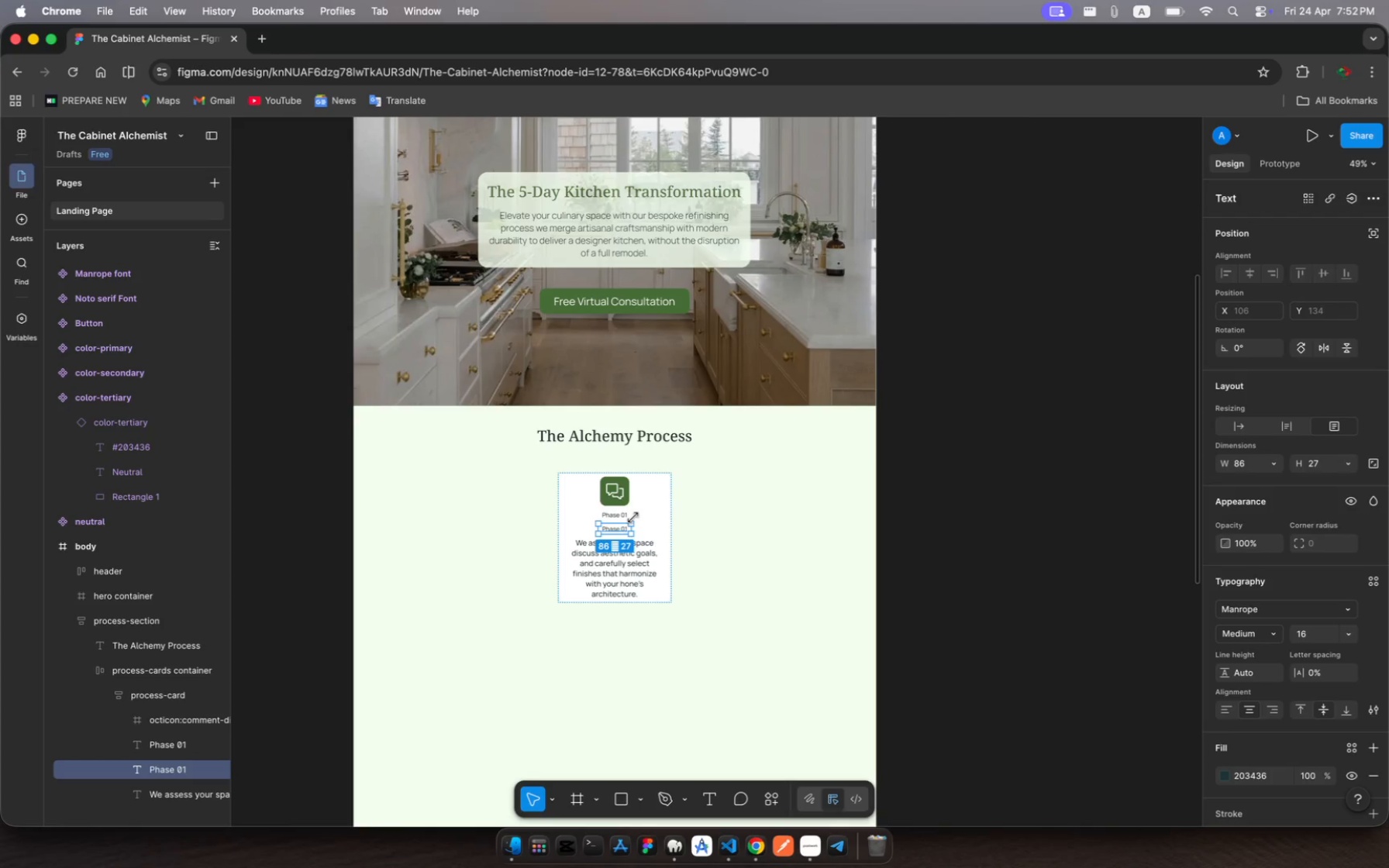 
double_click([615, 527])
 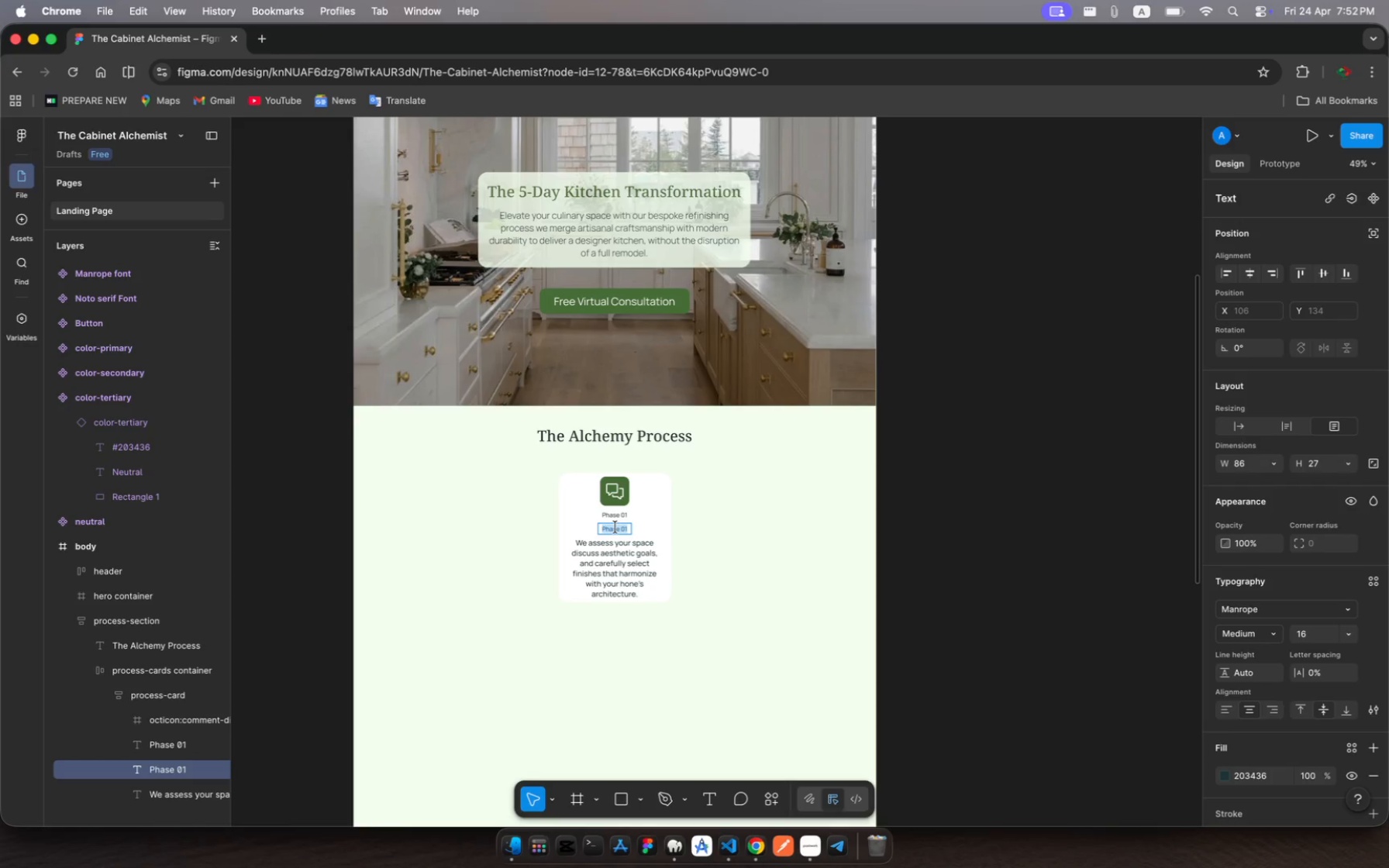 
type(Consult )
 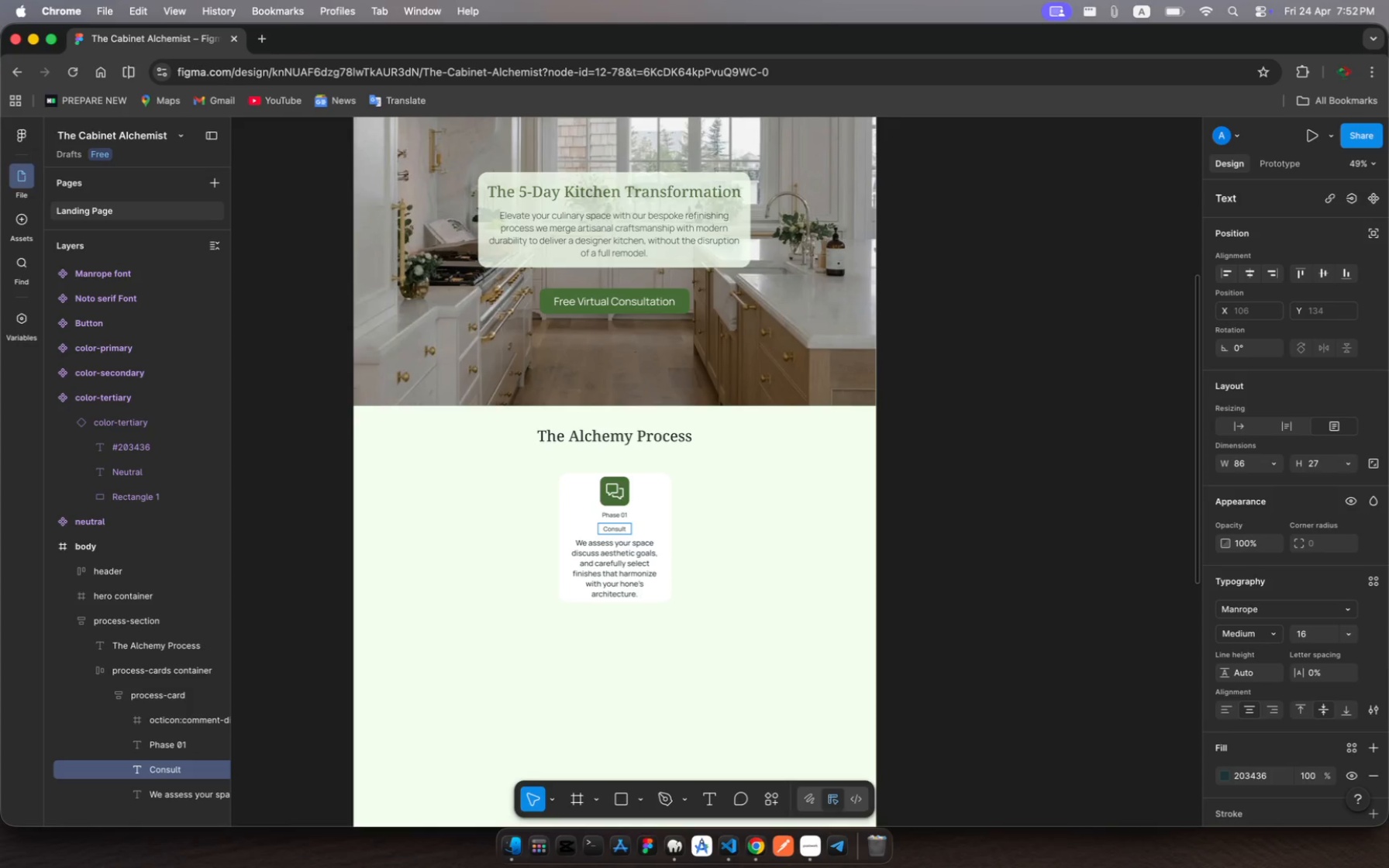 
type(& Desi)
 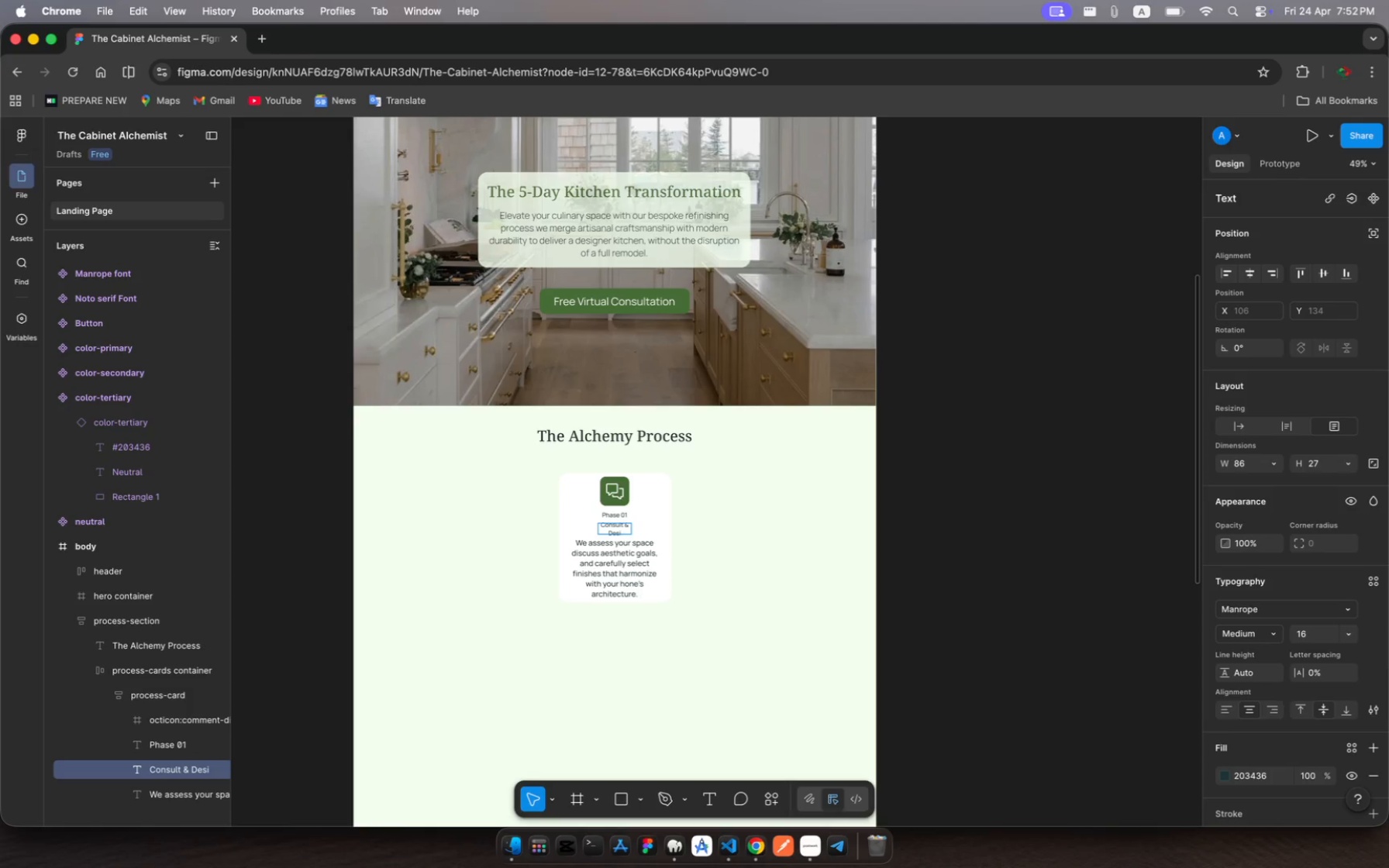 
type(gn)
 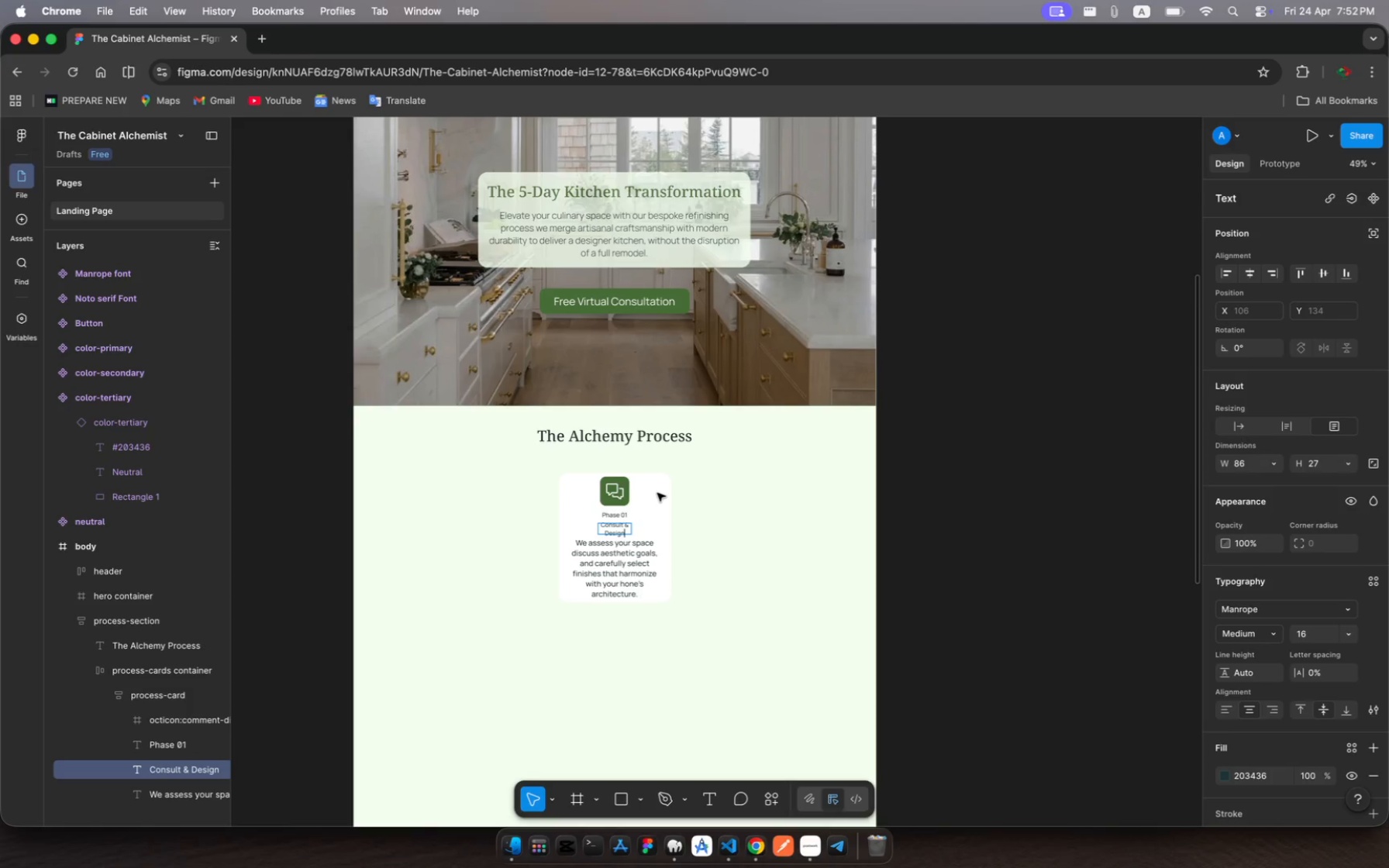 
key(Escape)
 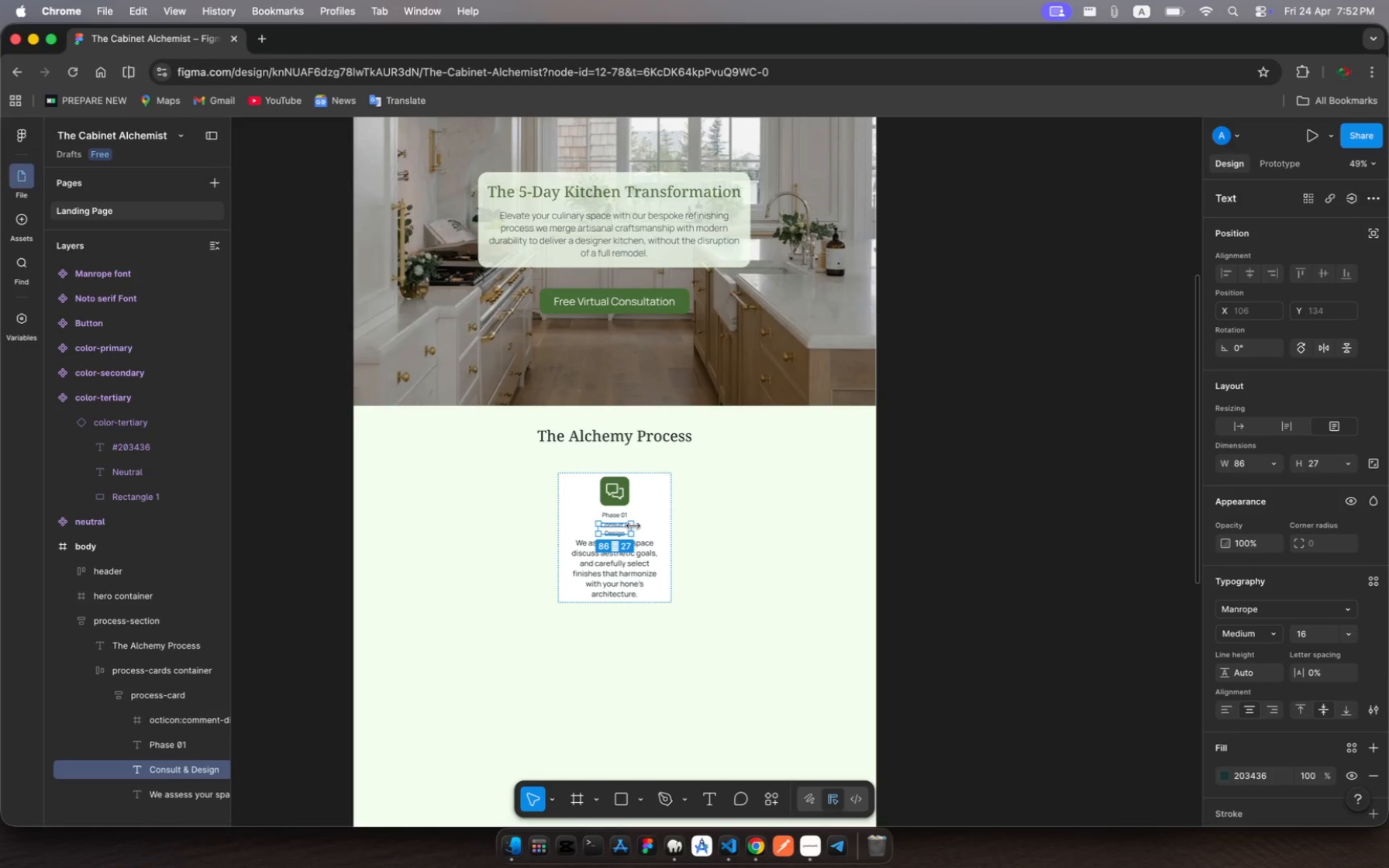 
left_click_drag(start_coordinate=[633, 526], to_coordinate=[643, 530])
 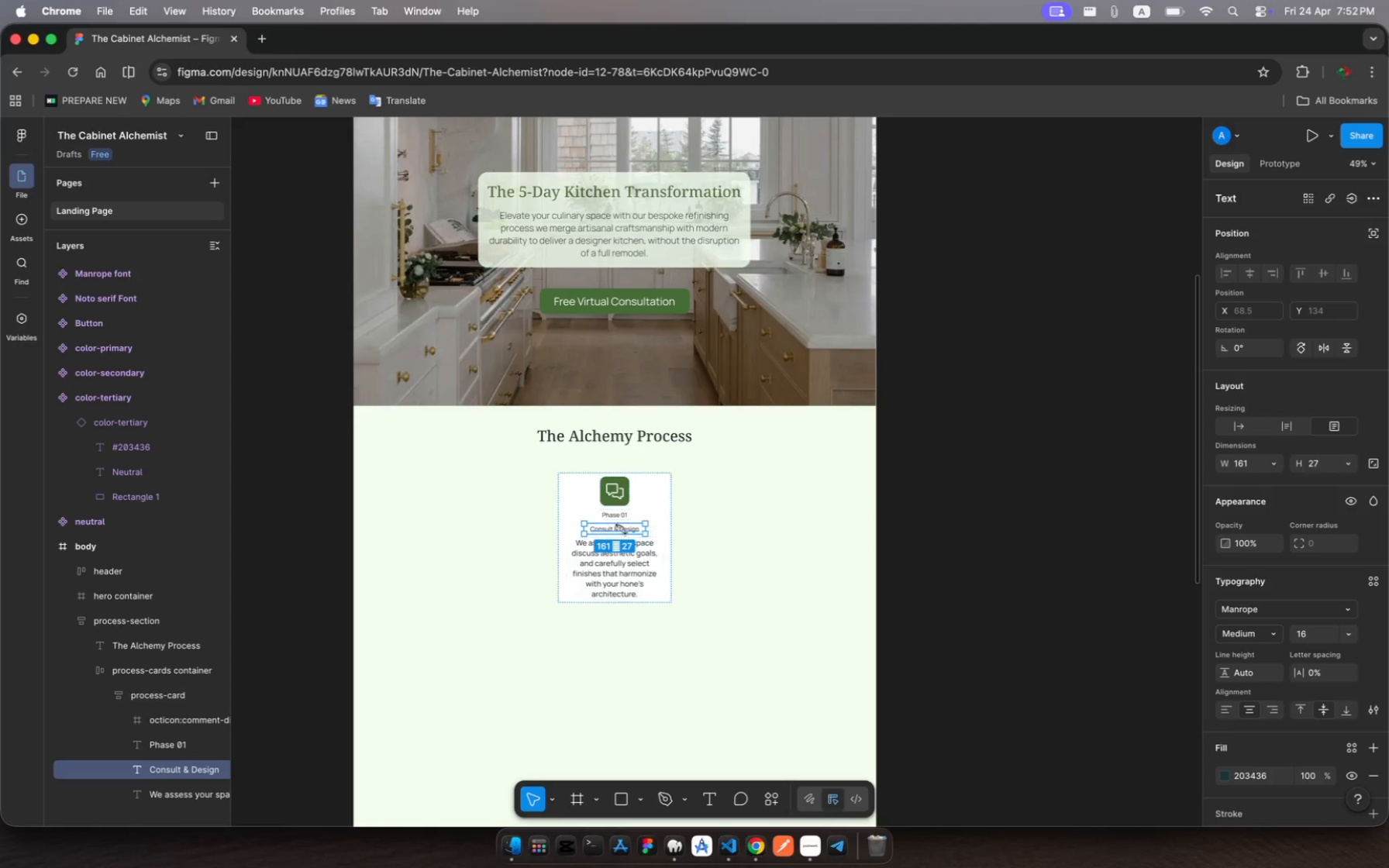 
double_click([617, 529])
 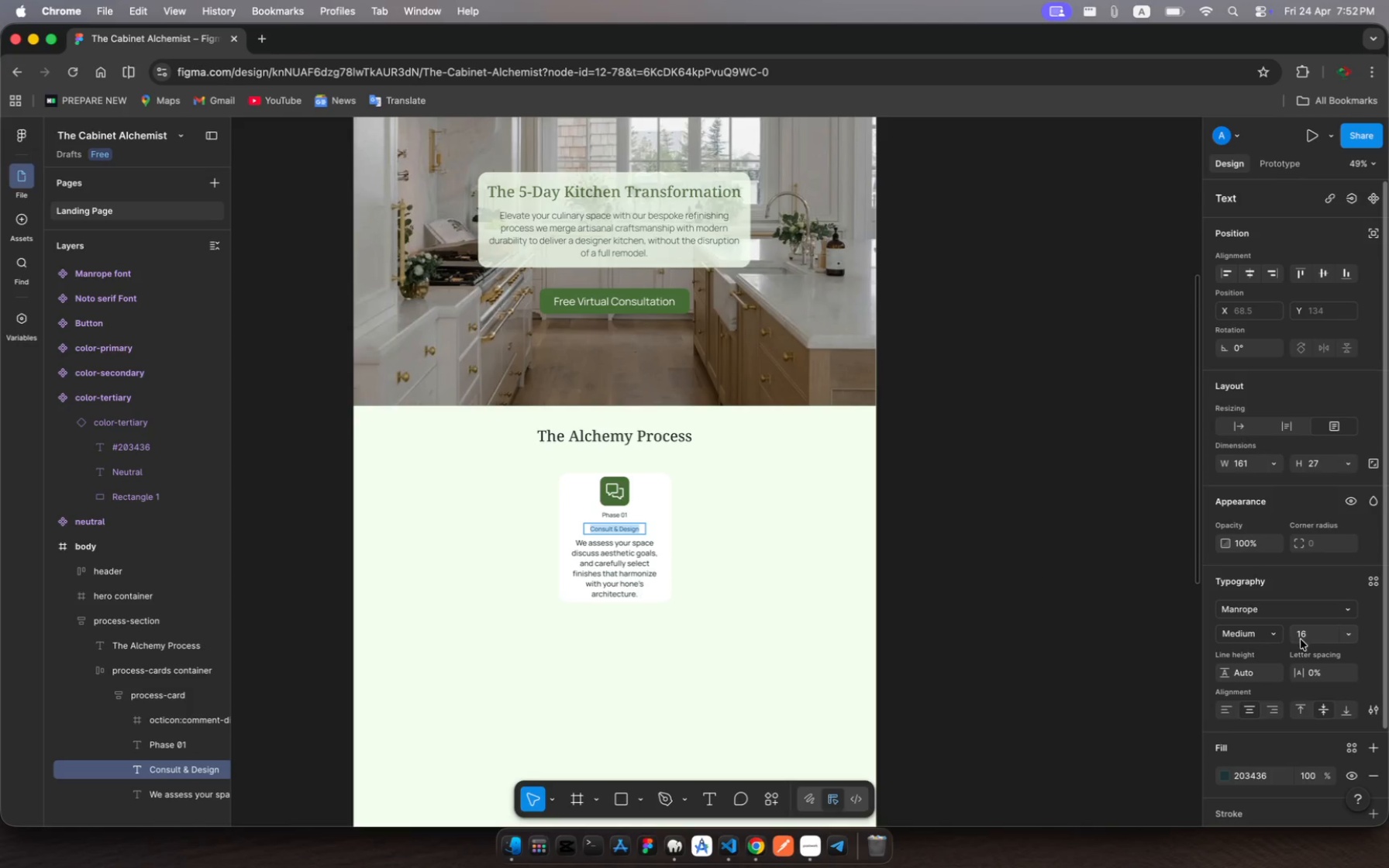 
left_click([1308, 639])
 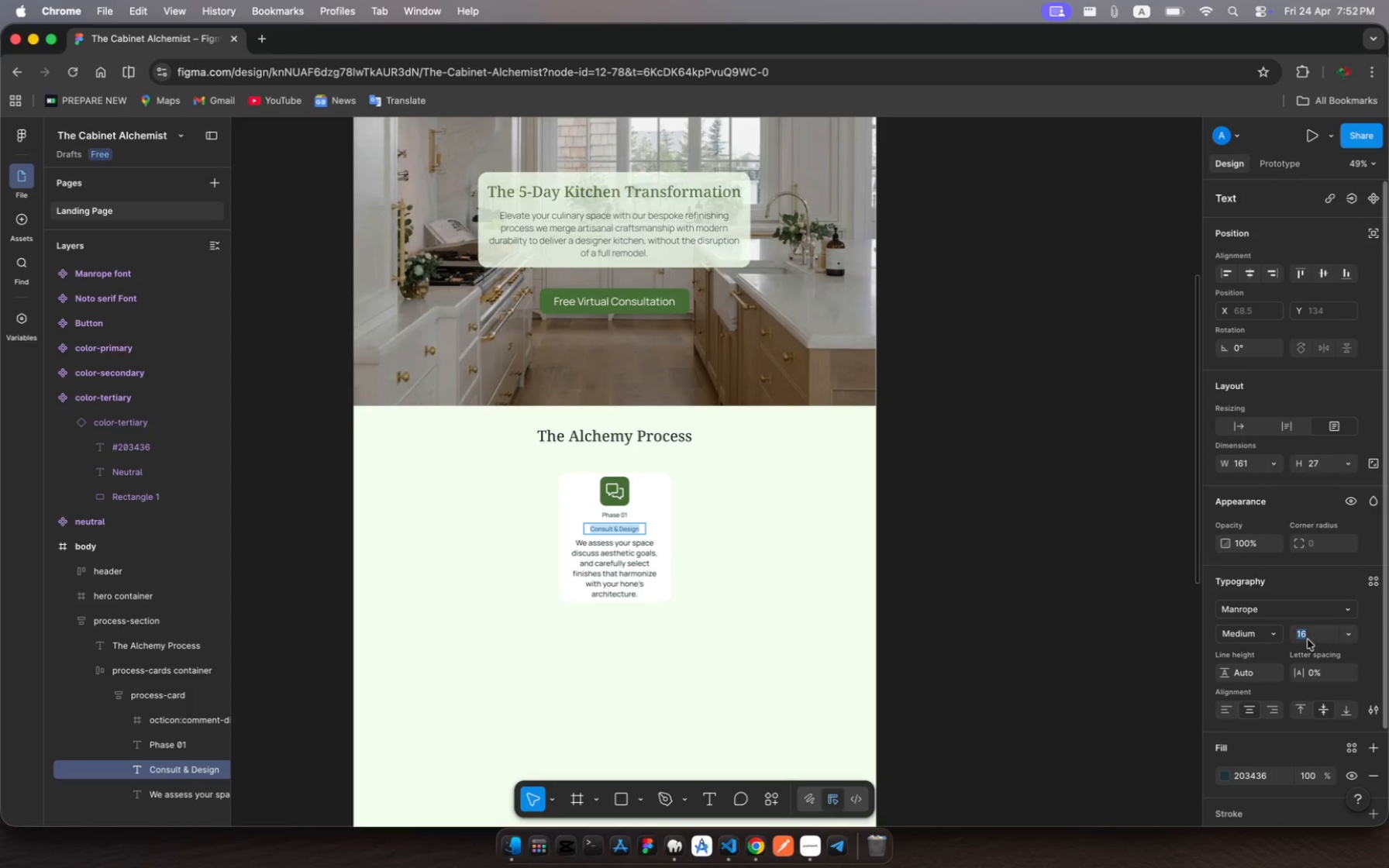 
type(24)
 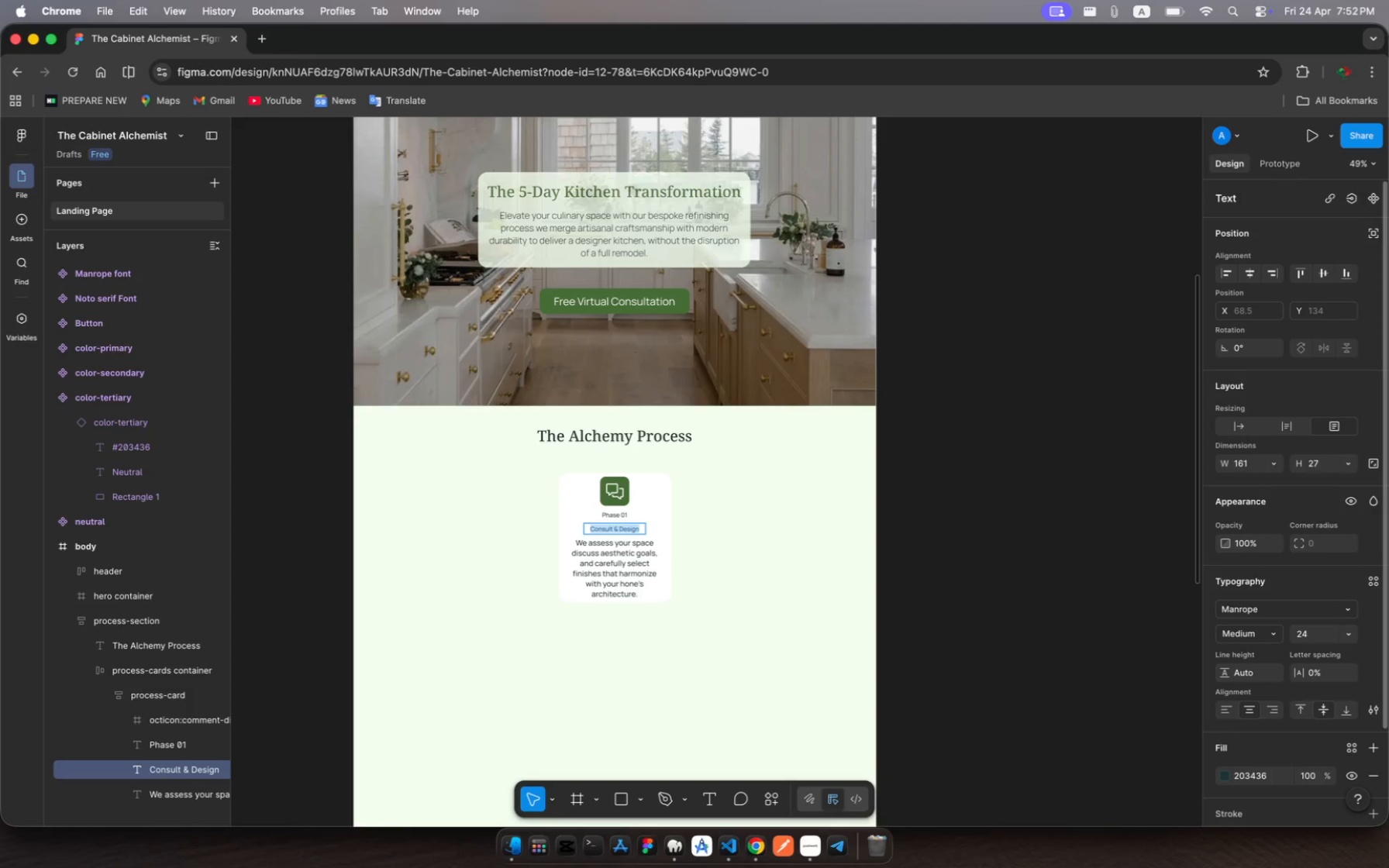 
key(Enter)
 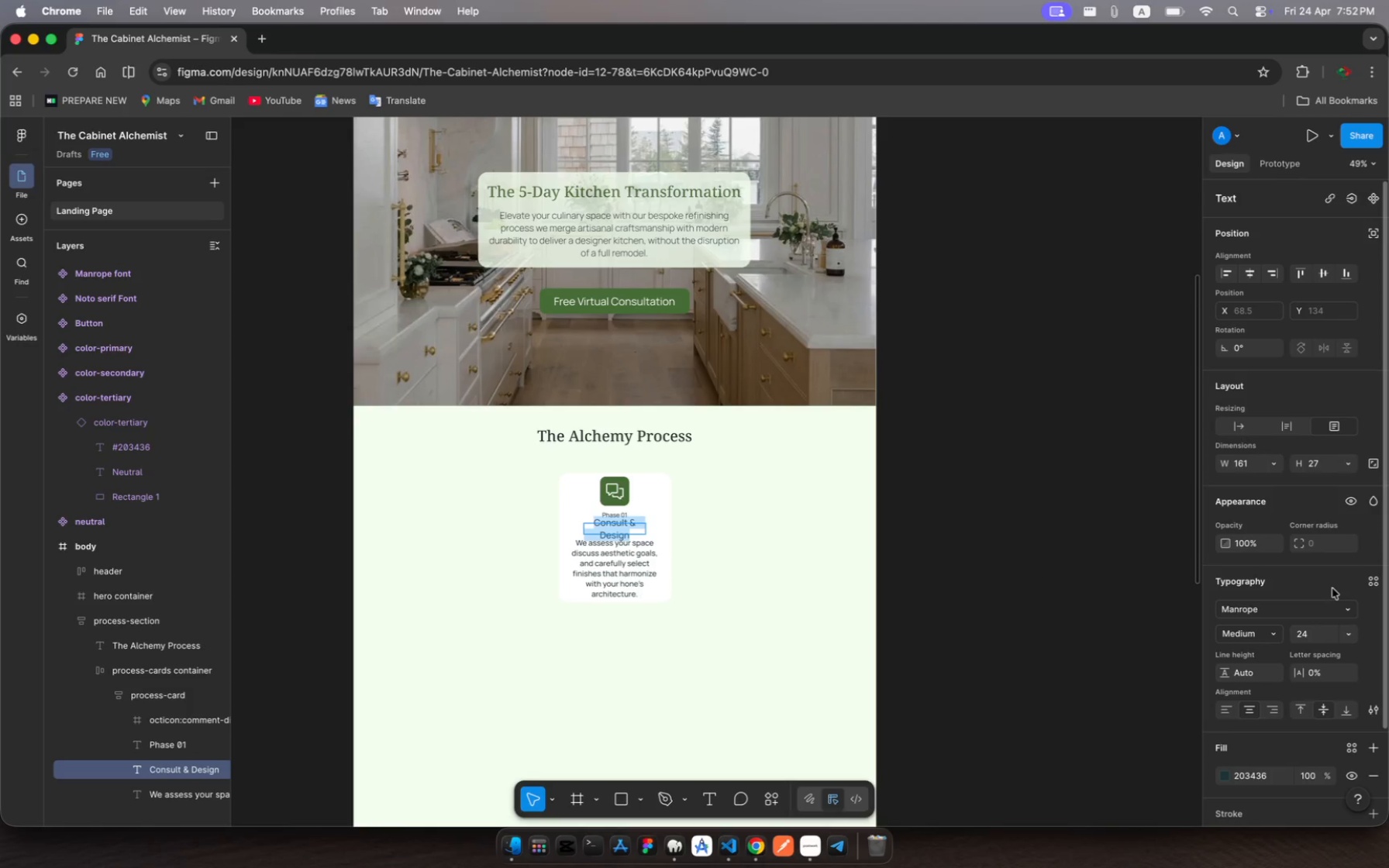 
scroll: coordinate [1294, 596], scroll_direction: down, amount: 24.0
 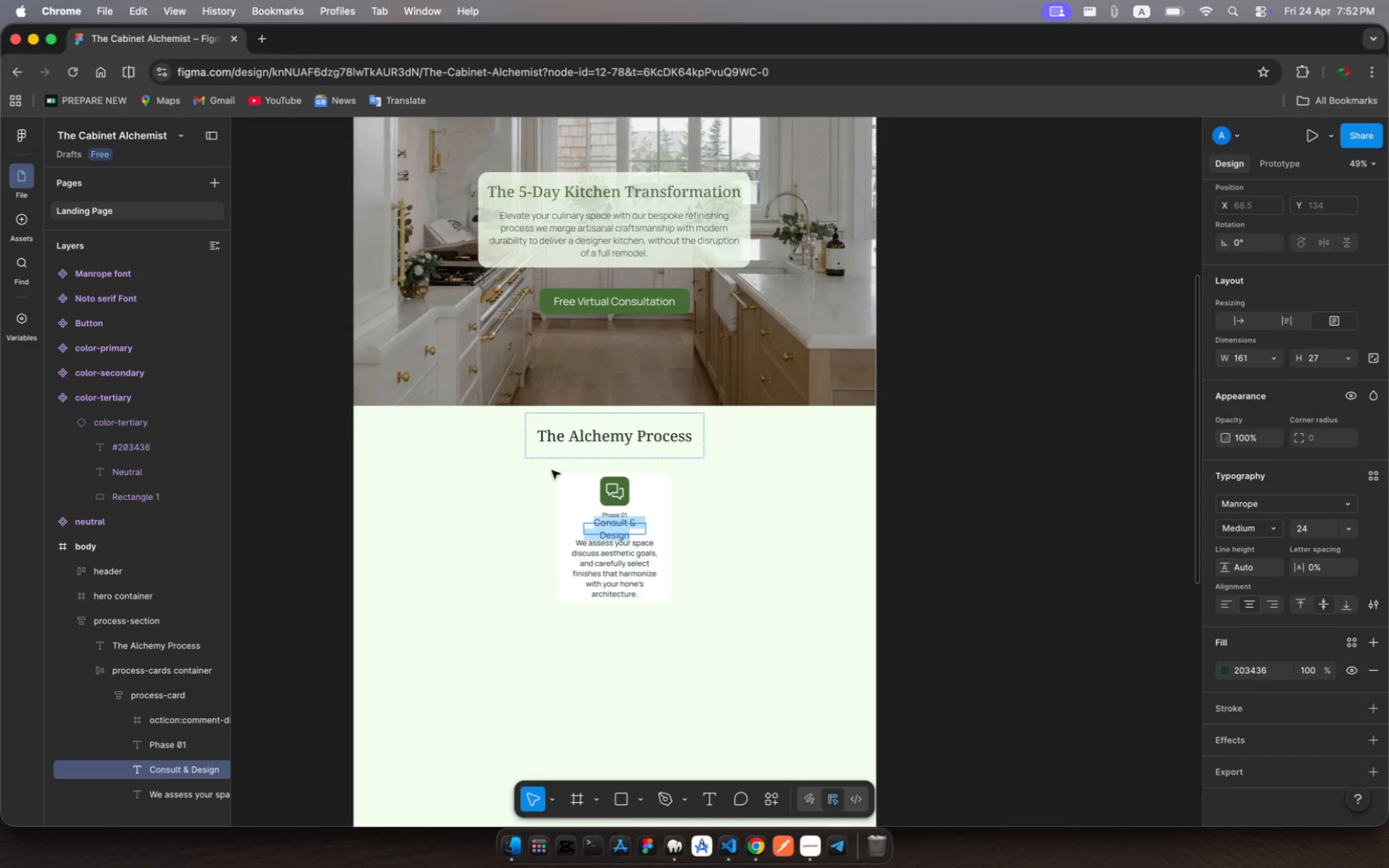 
key(Escape)
 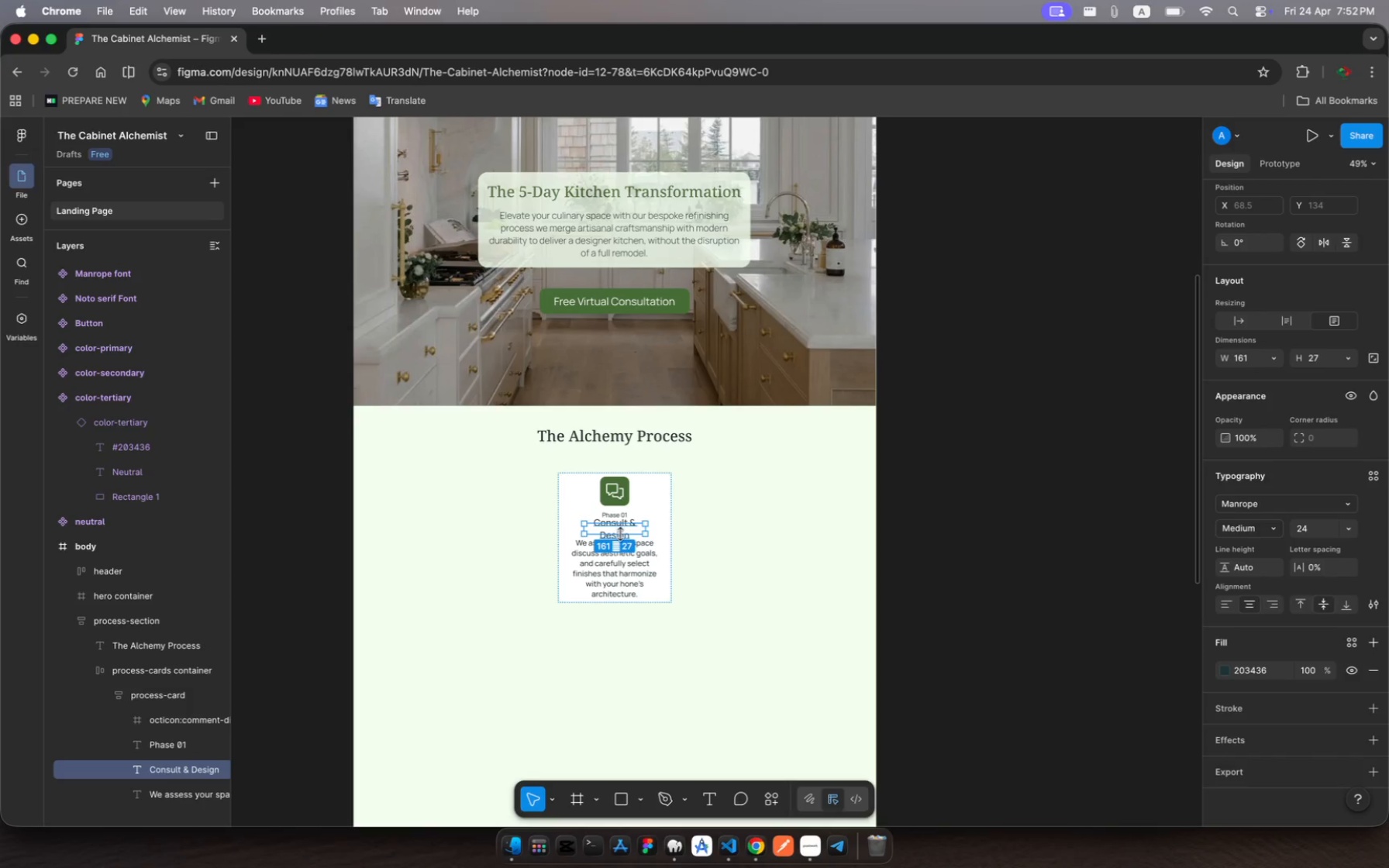 
left_click_drag(start_coordinate=[620, 534], to_coordinate=[622, 542])
 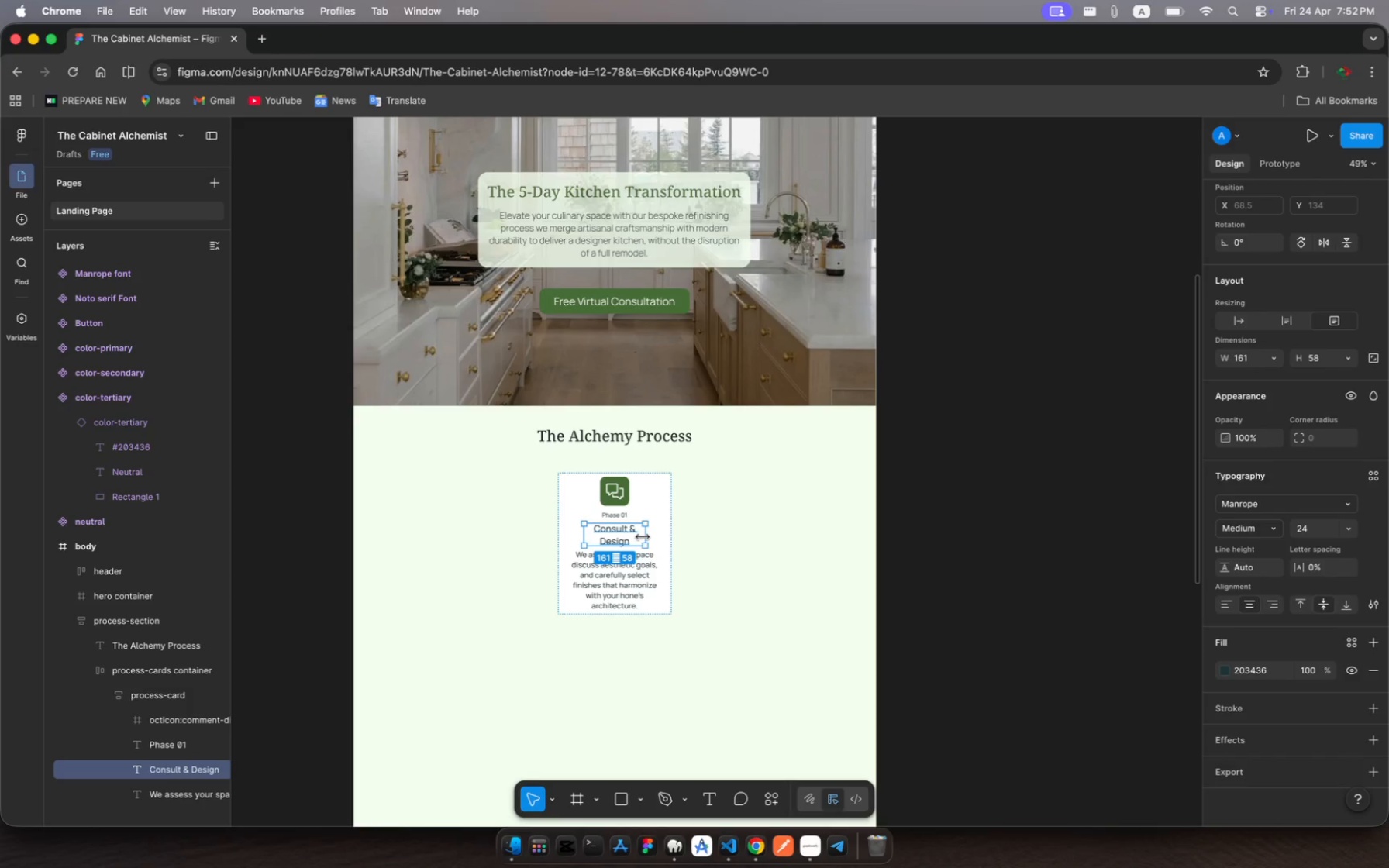 
left_click_drag(start_coordinate=[643, 537], to_coordinate=[660, 537])
 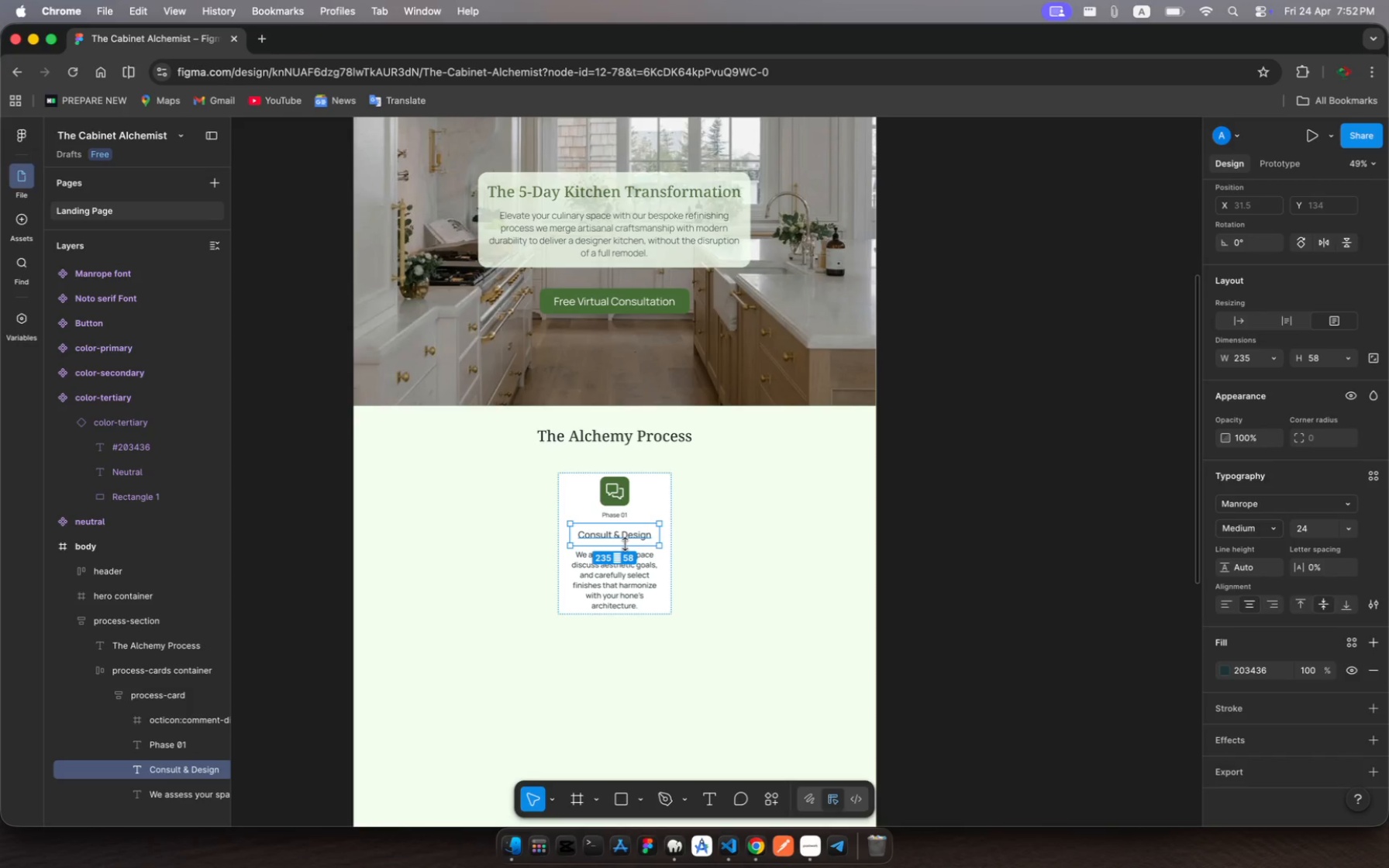 
left_click_drag(start_coordinate=[625, 544], to_coordinate=[626, 533])
 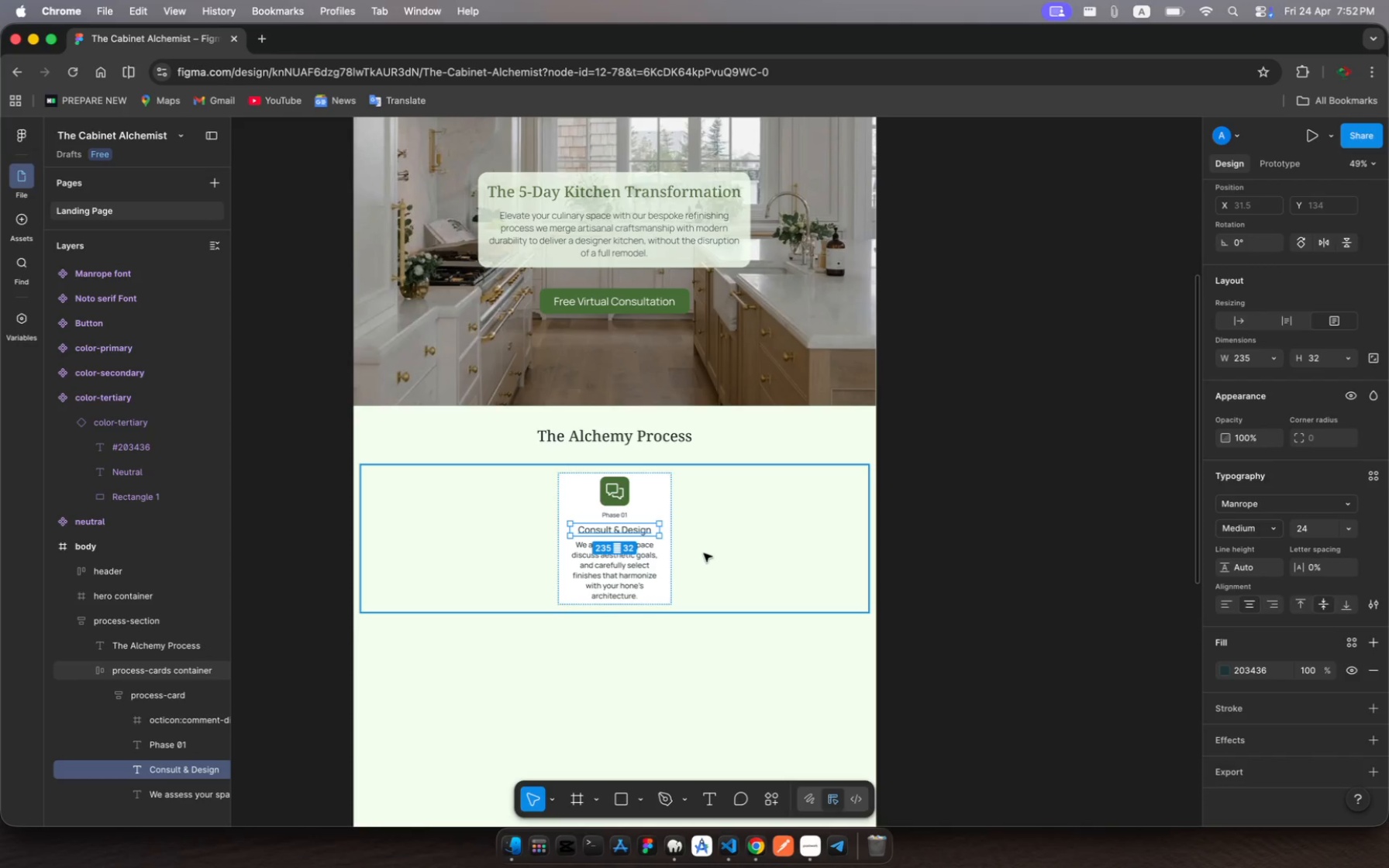 
left_click([704, 553])
 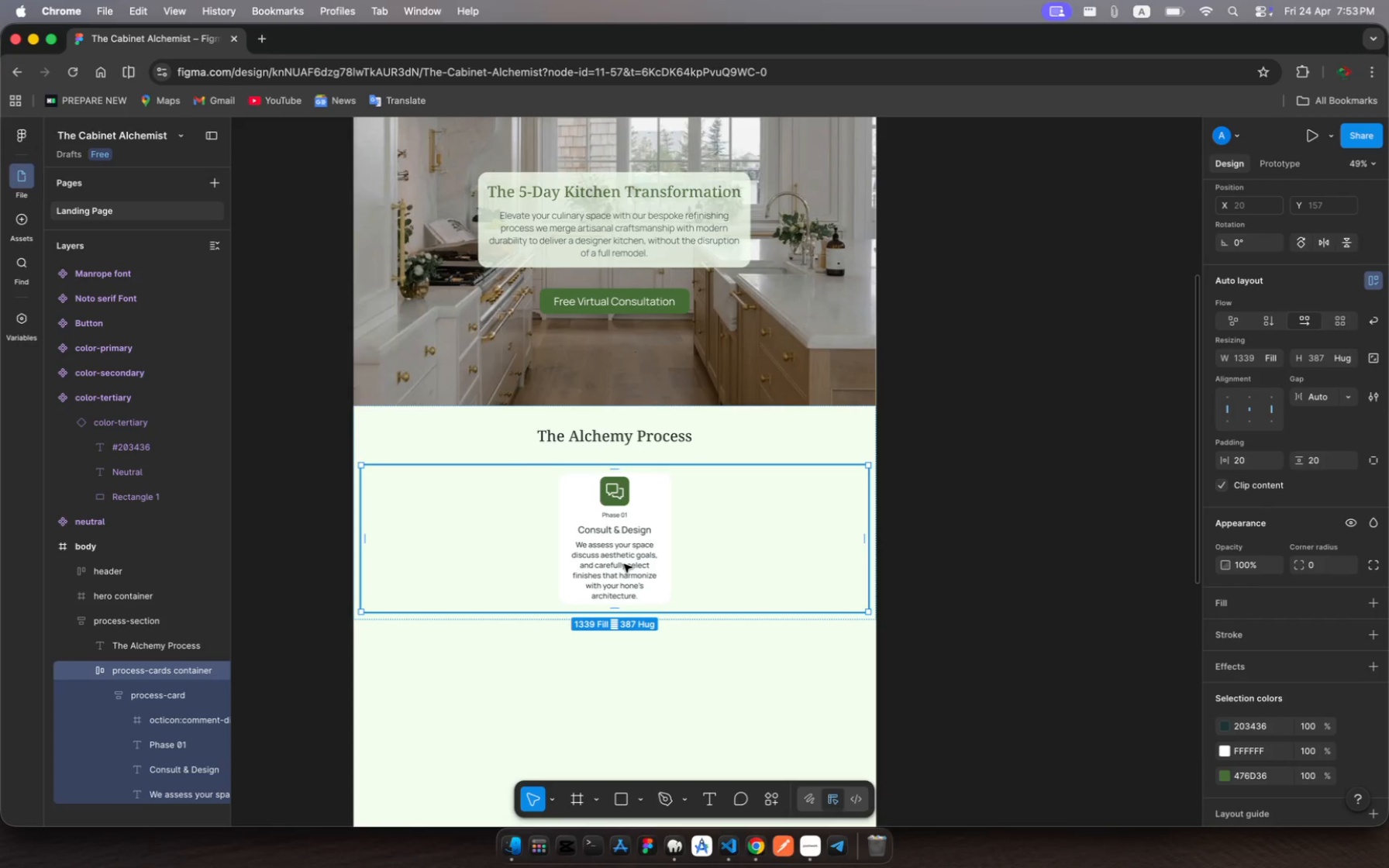 
wait(5.33)
 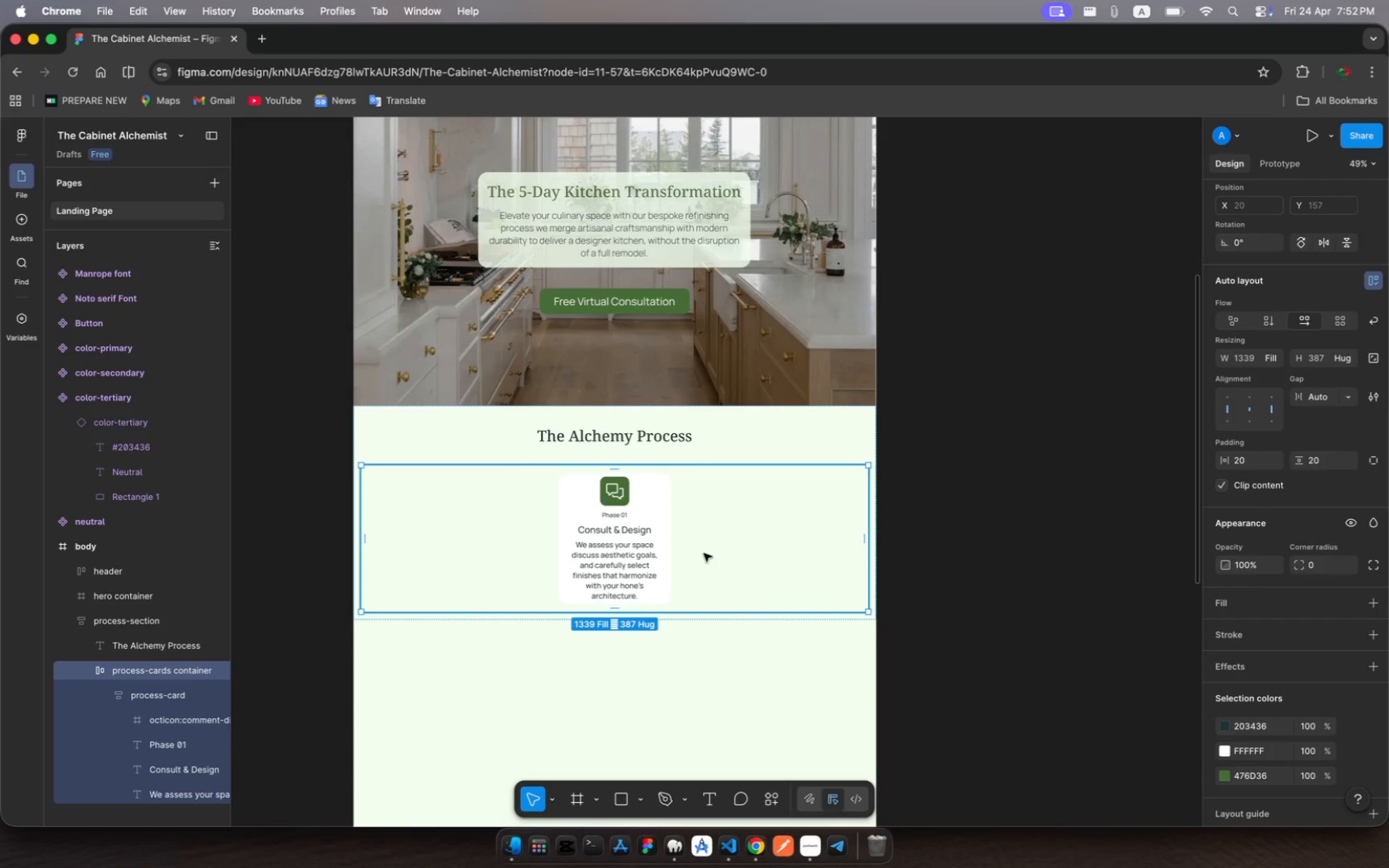 
left_click([624, 564])
 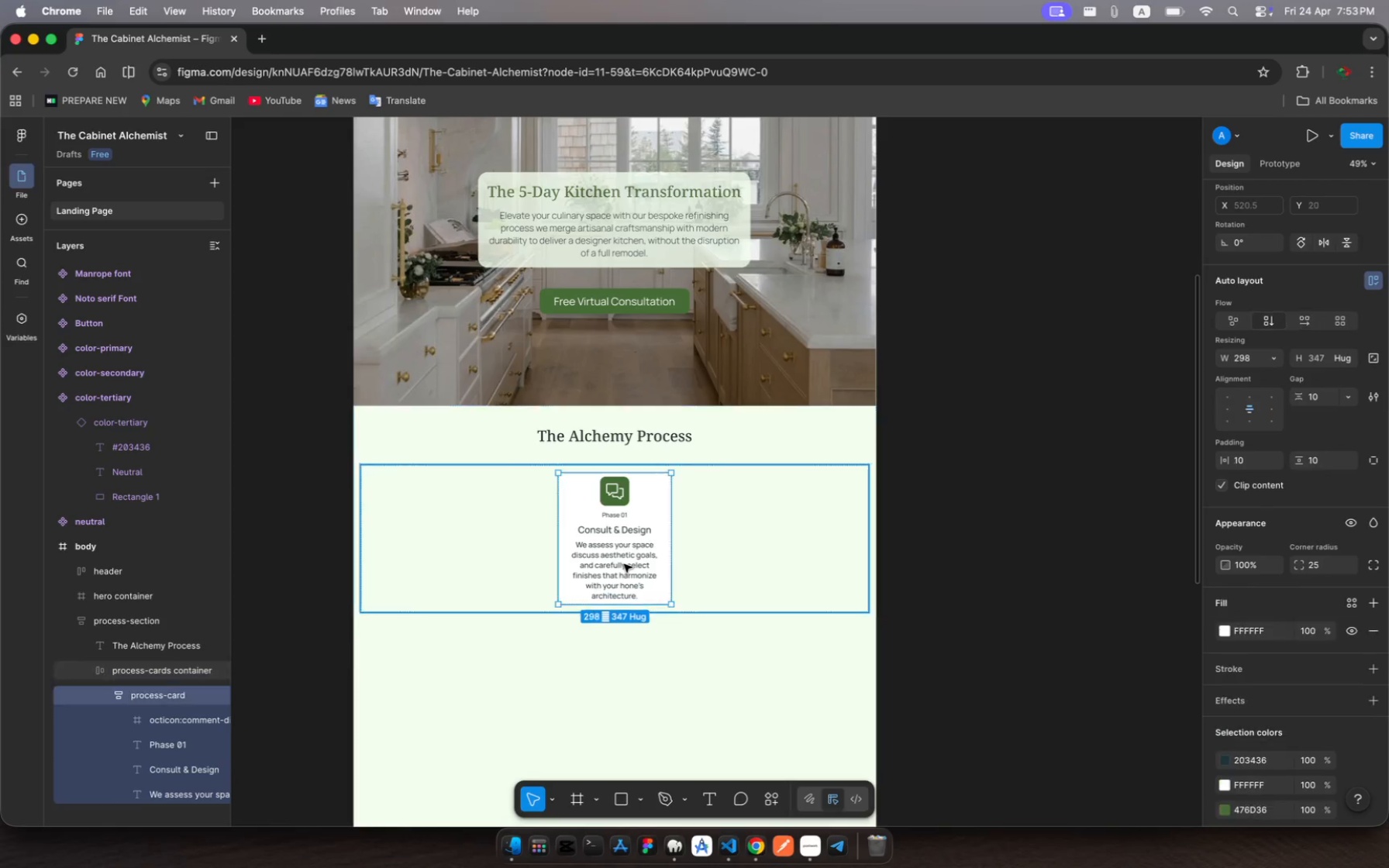 
double_click([624, 564])
 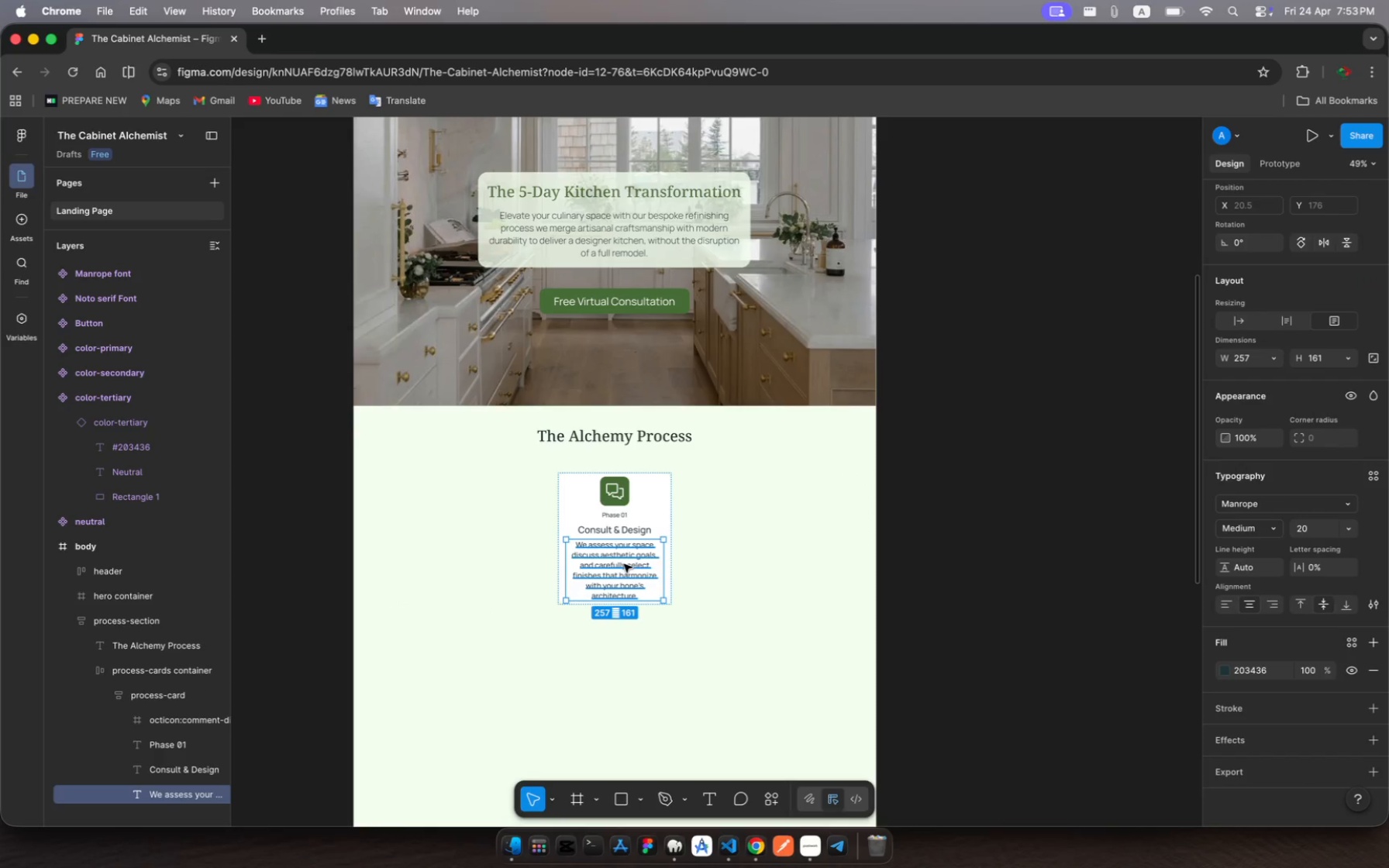 
left_click([624, 564])
 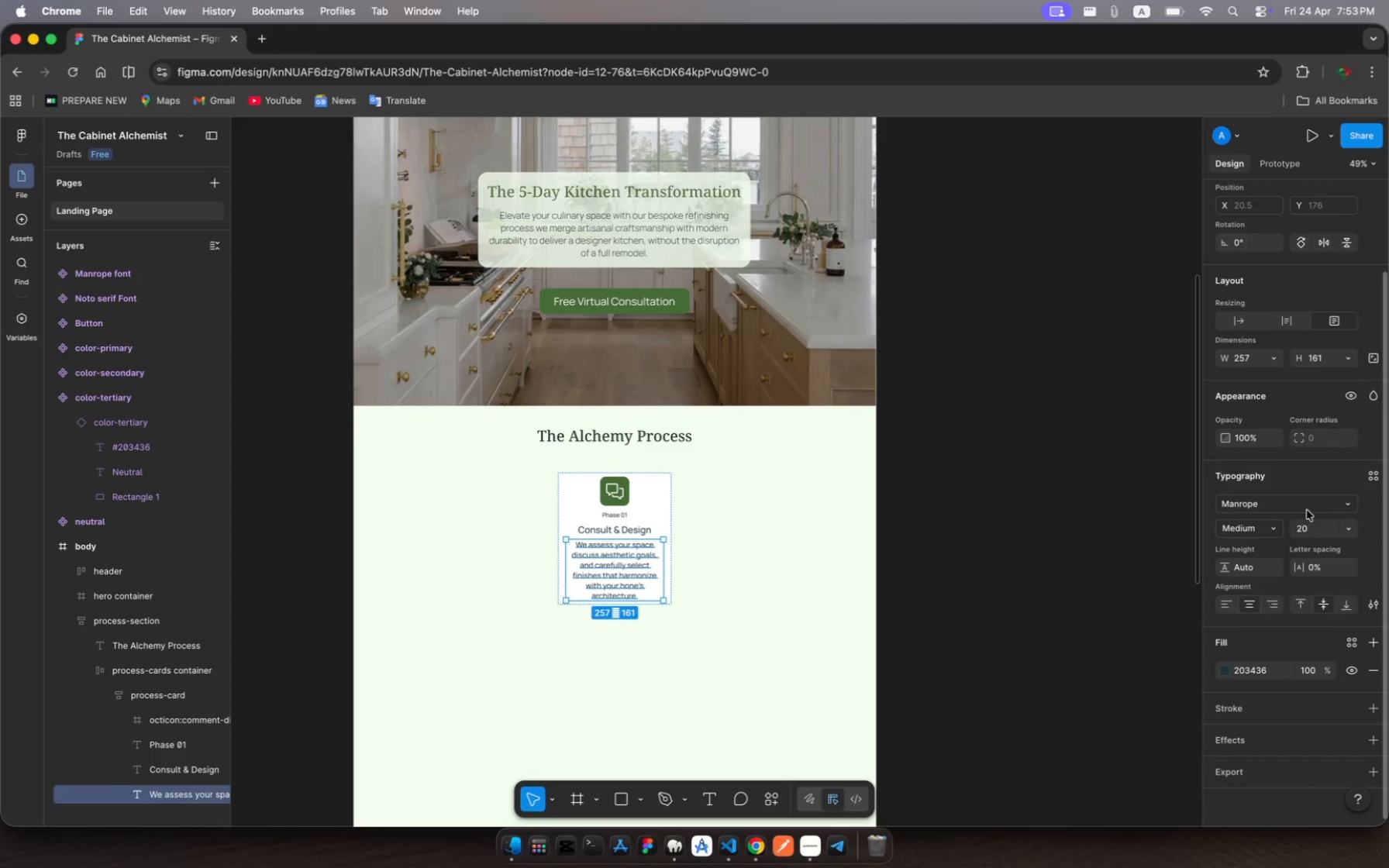 
left_click([1270, 529])
 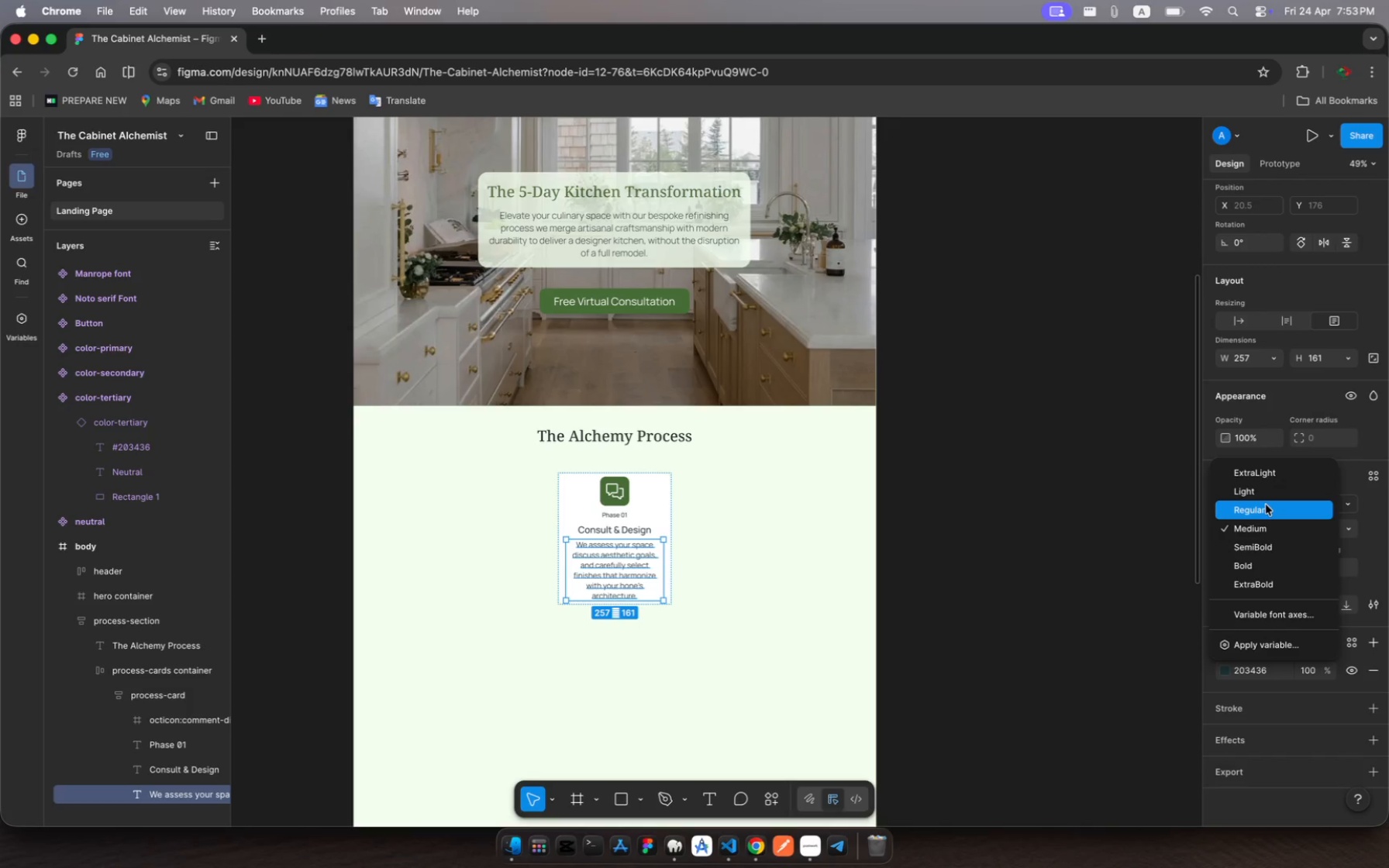 
wait(5.57)
 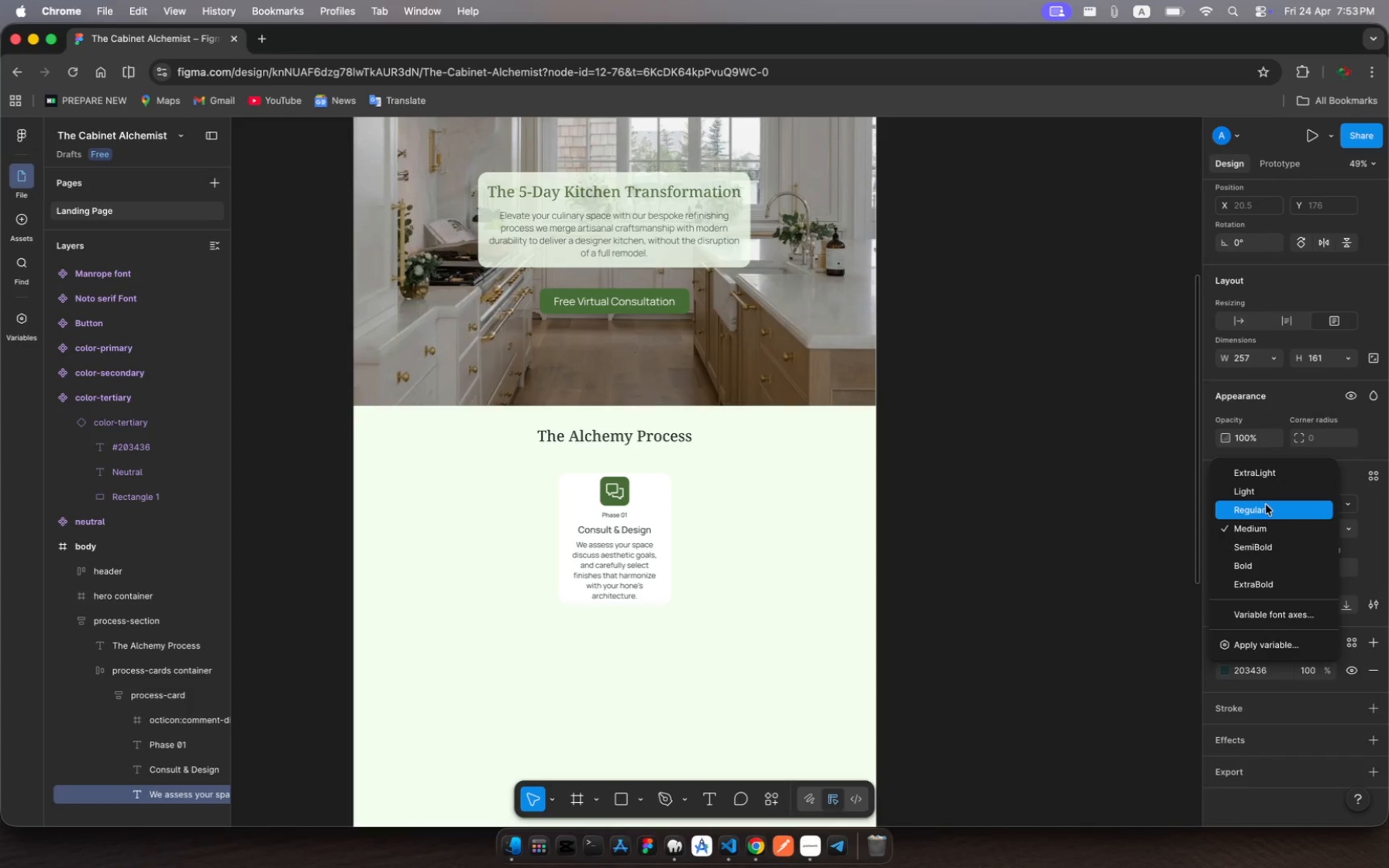 
left_click([1266, 505])
 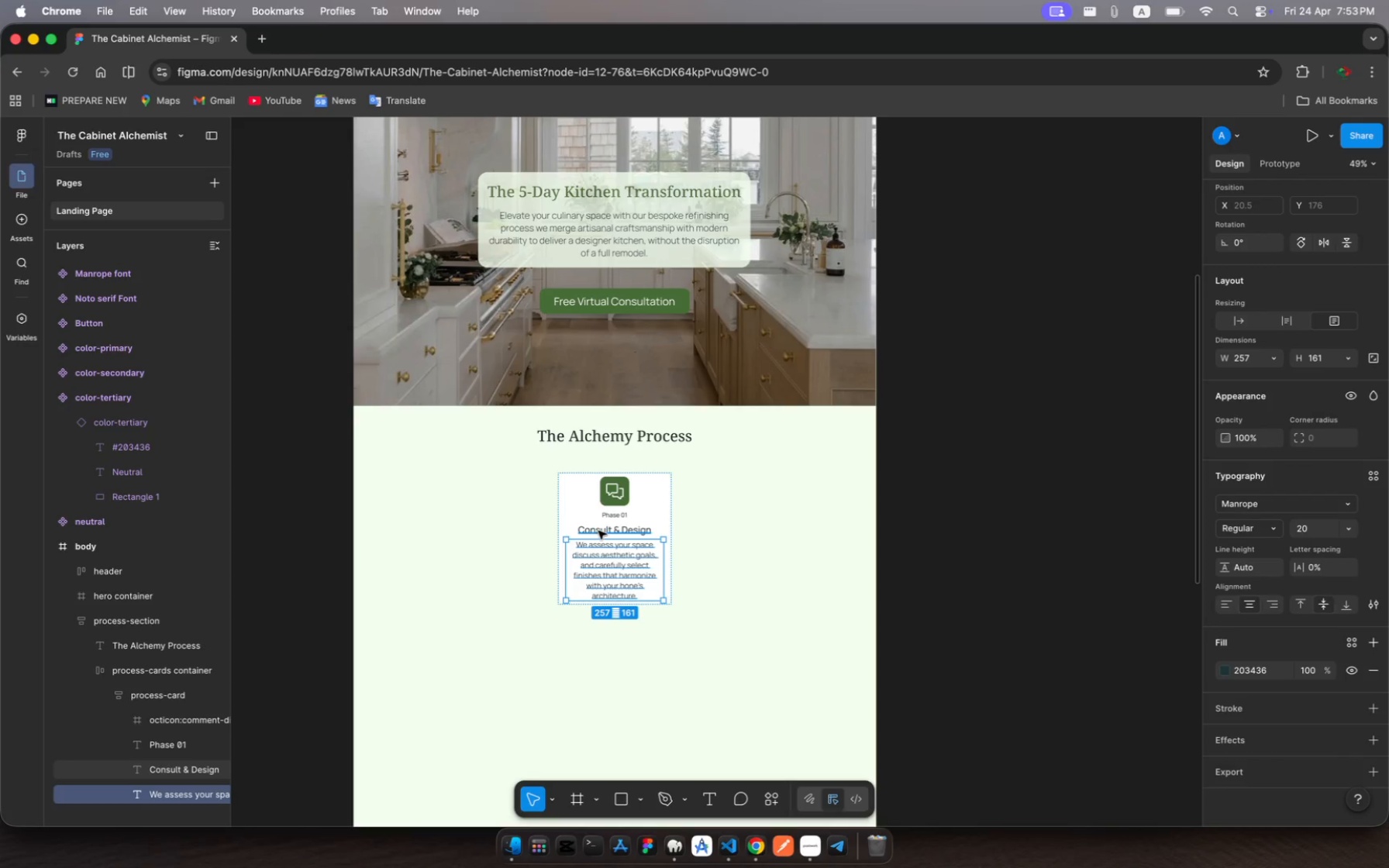 
left_click([599, 531])
 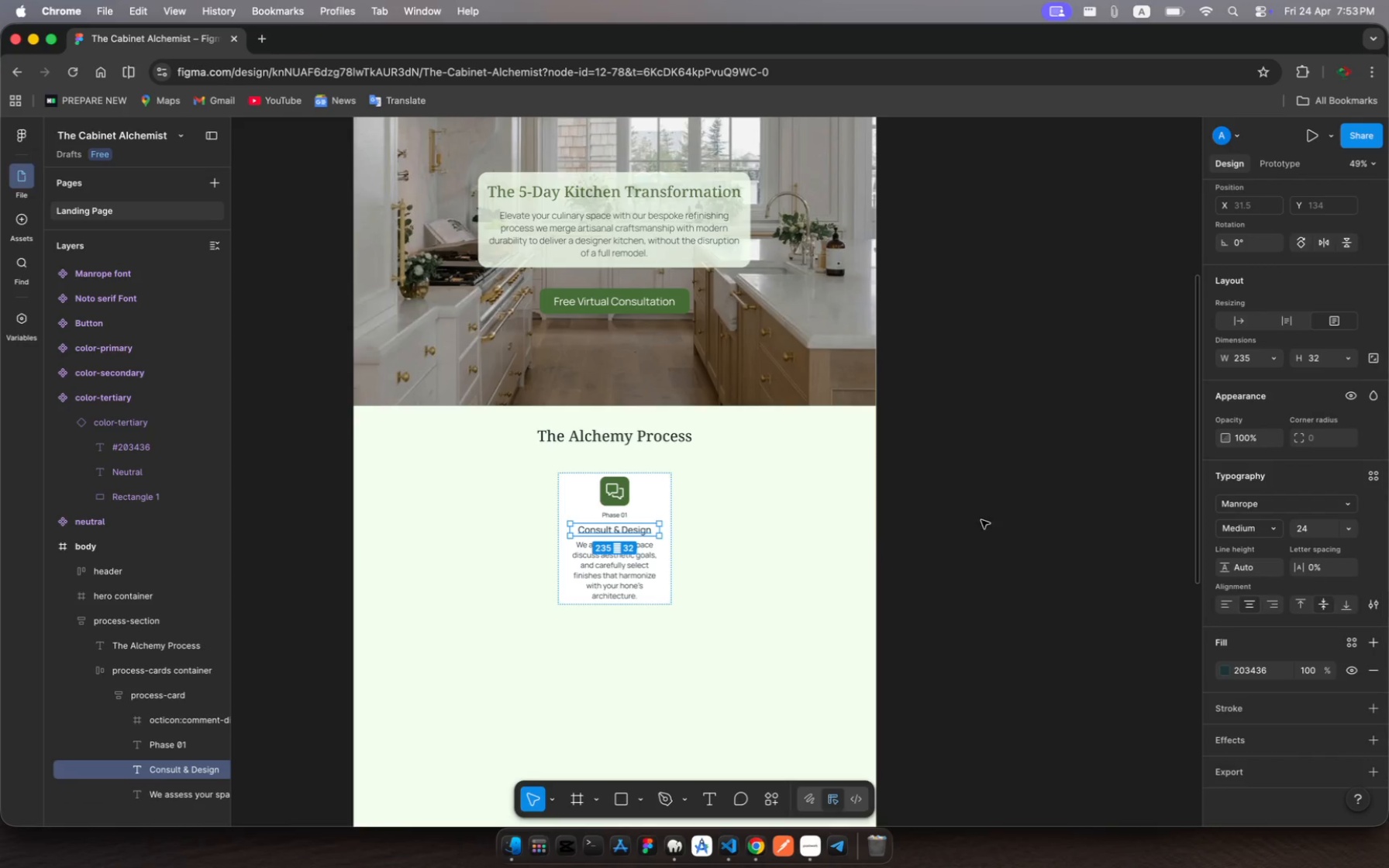 
left_click([713, 553])
 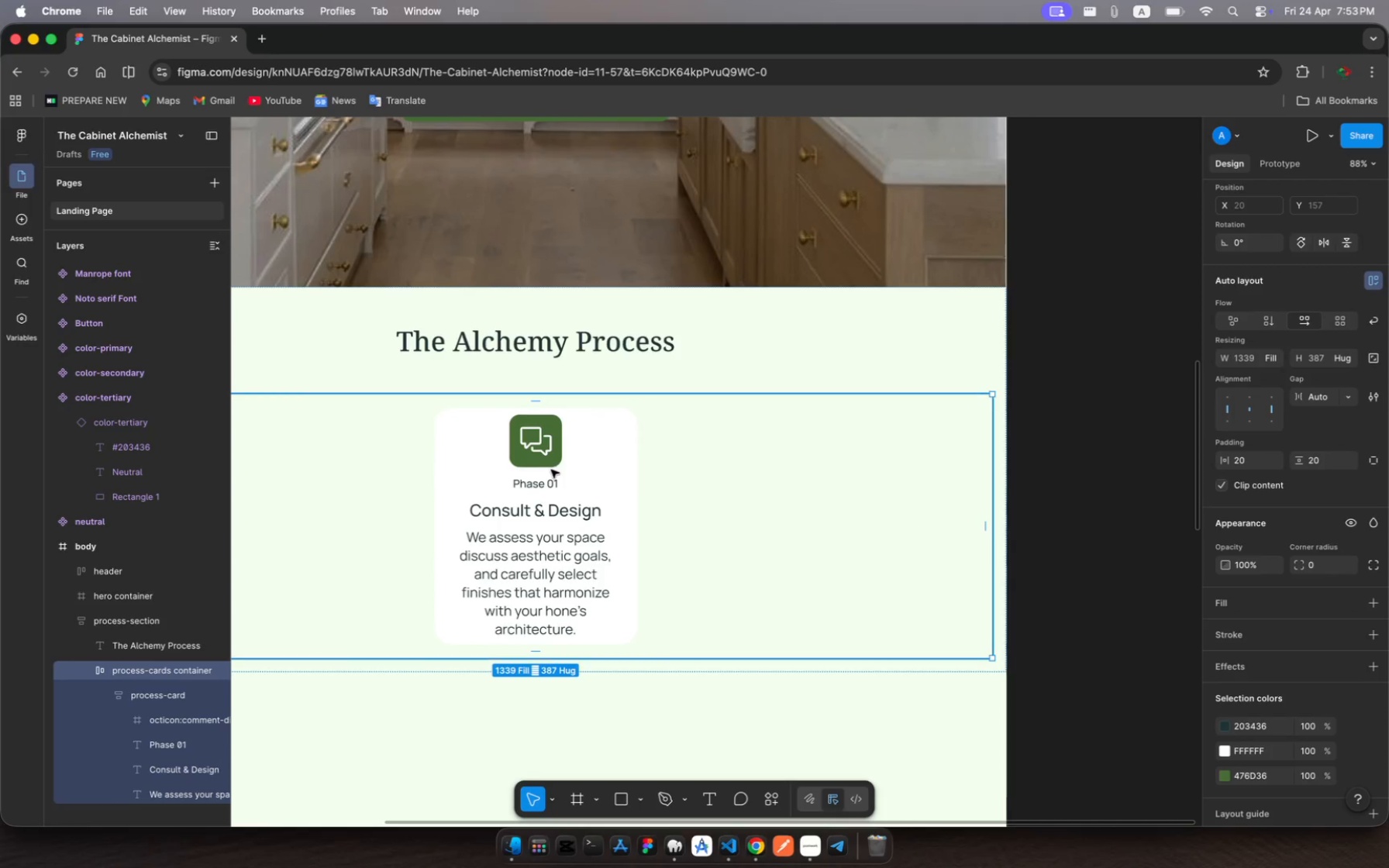 
left_click([536, 439])
 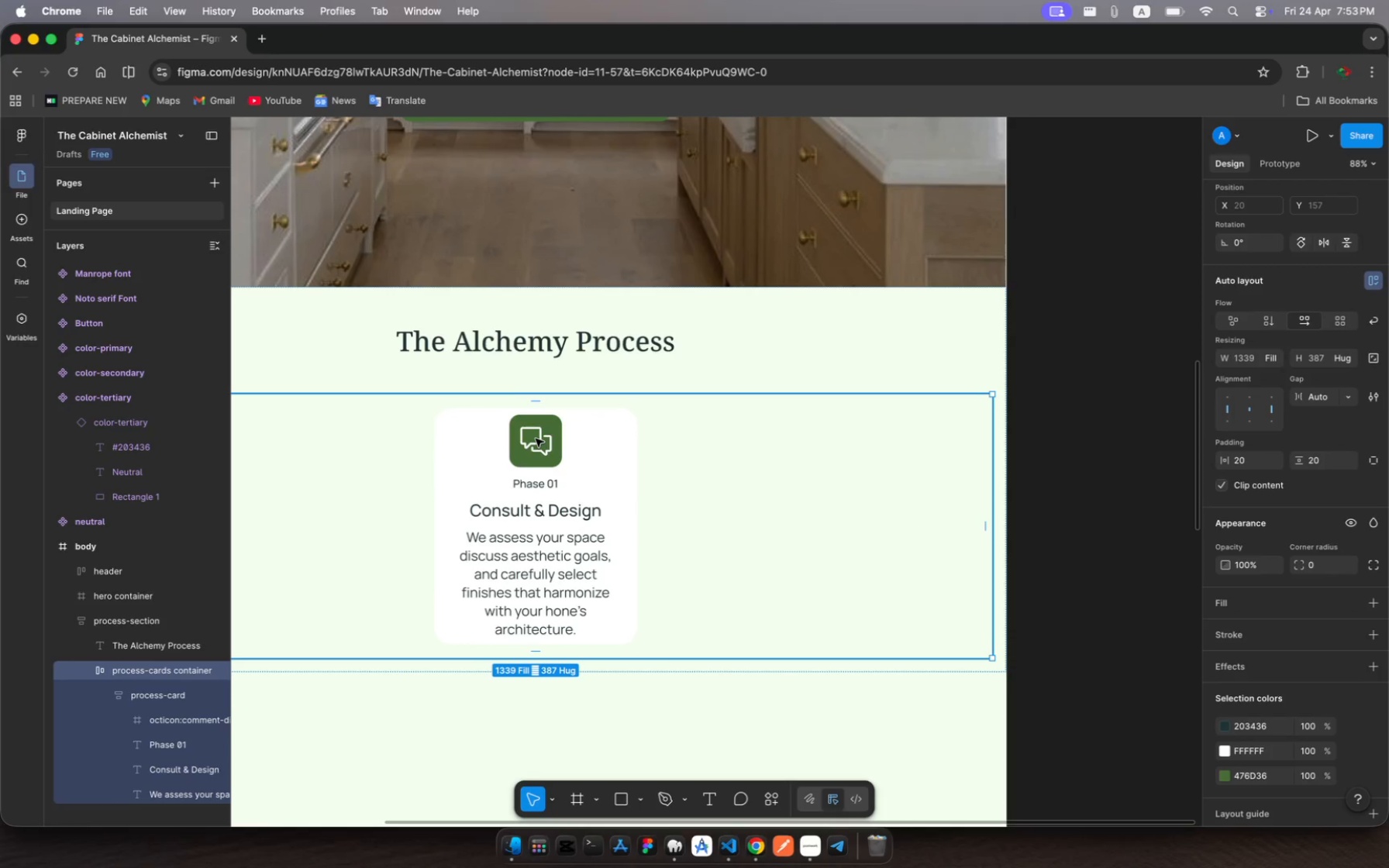 
left_click([536, 439])
 